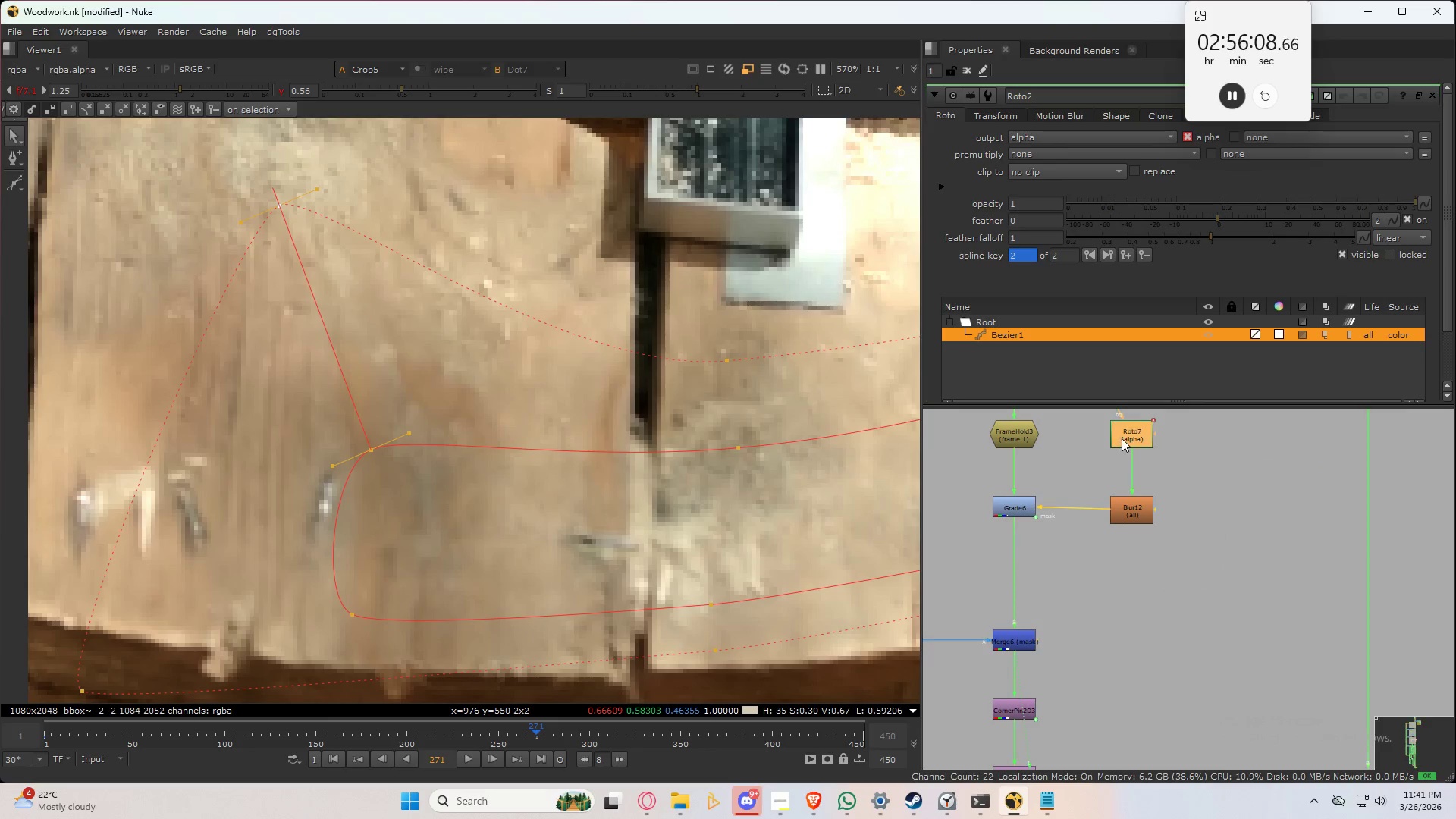 
double_click([1122, 438])
 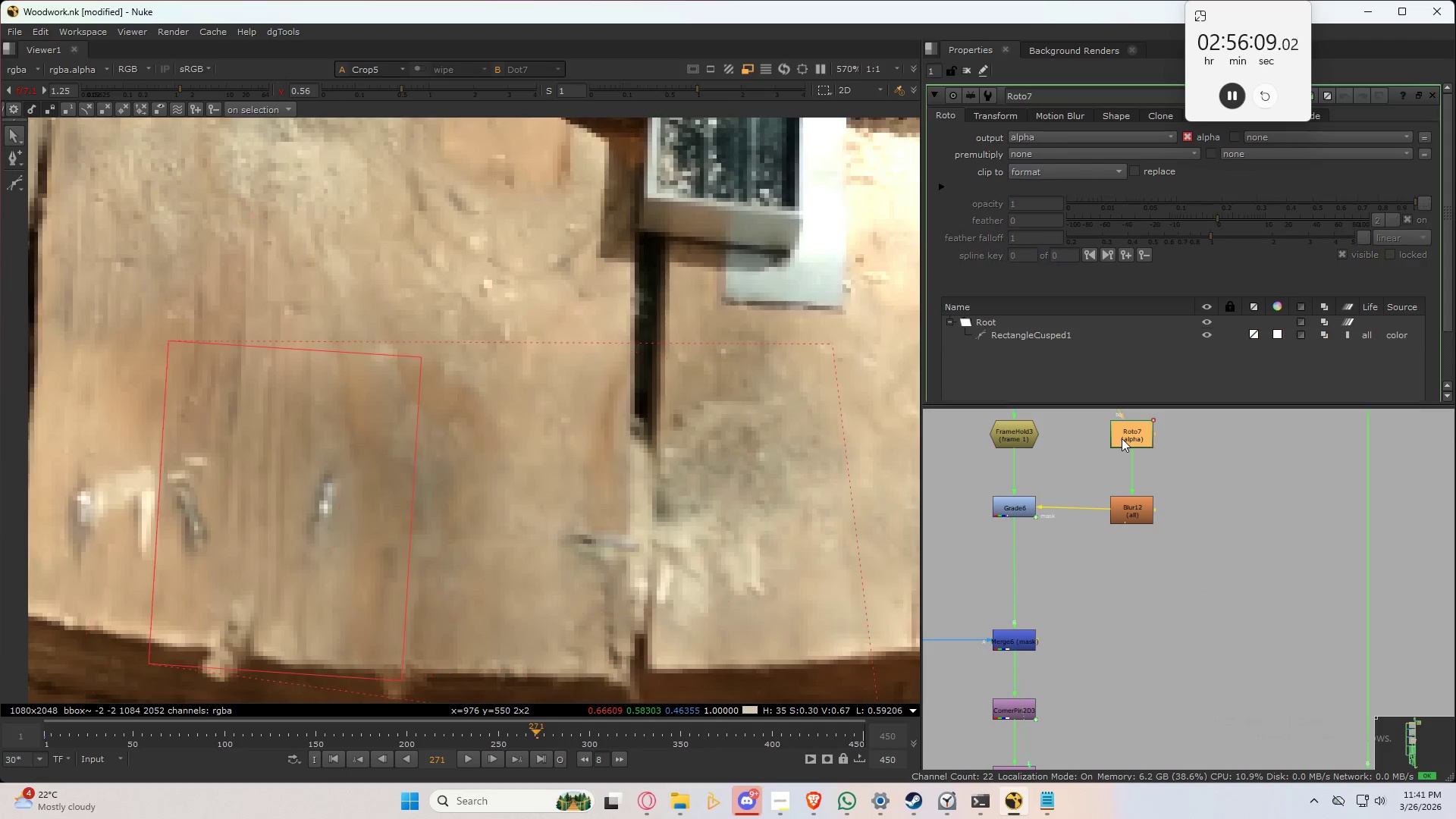 
triple_click([1122, 438])
 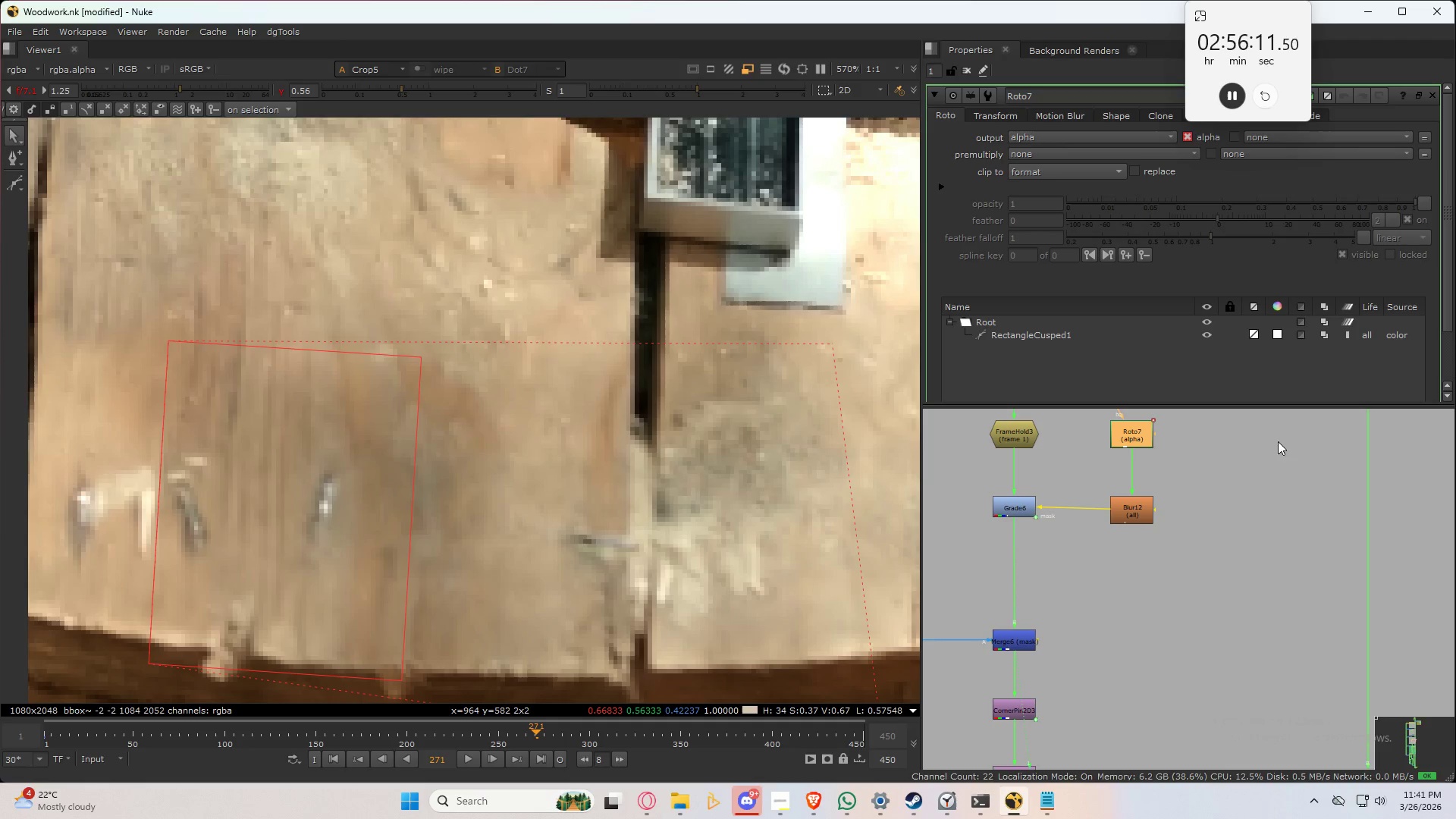 
double_click([1147, 510])
 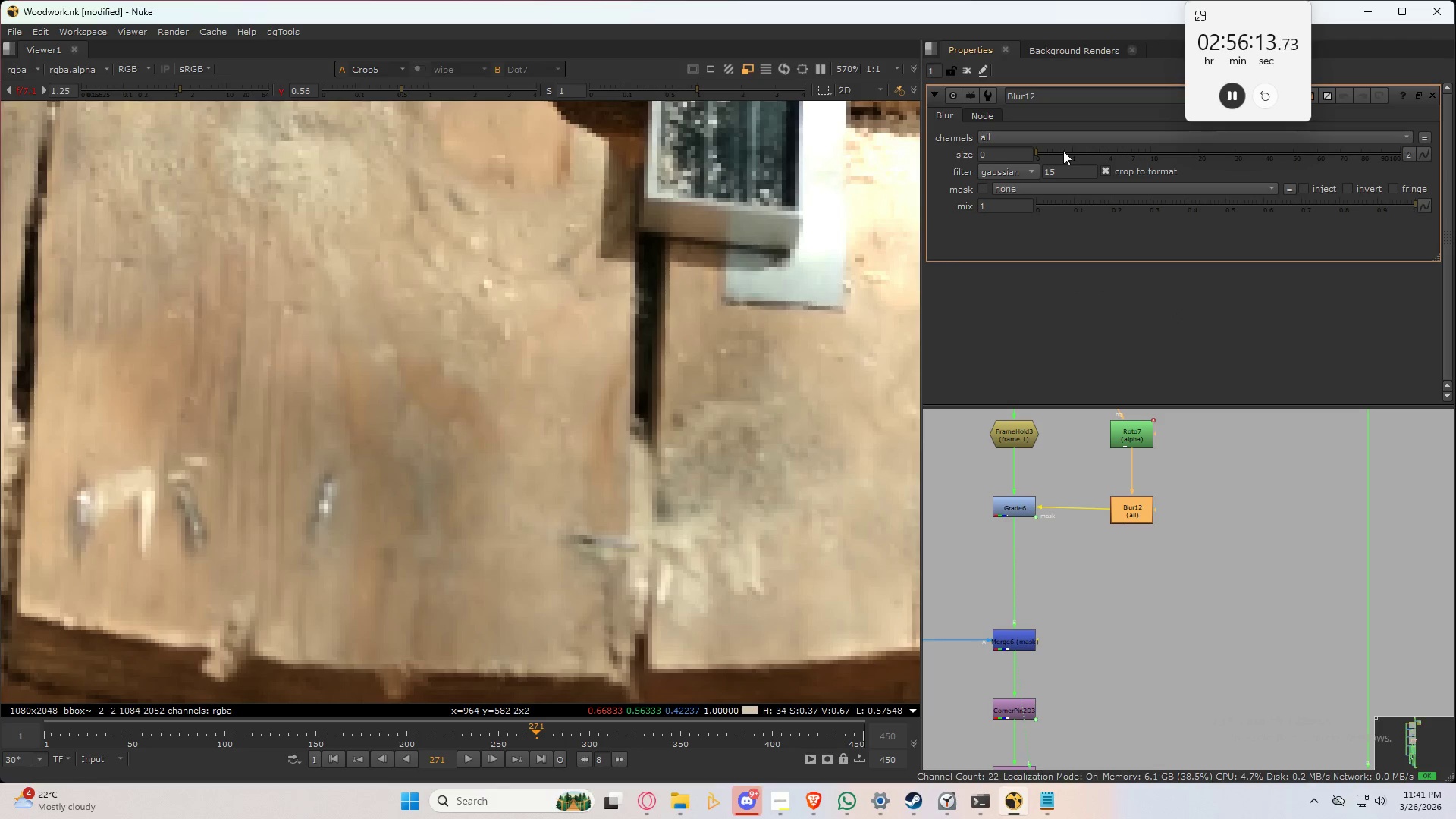 
left_click_drag(start_coordinate=[1063, 151], to_coordinate=[1194, 155])
 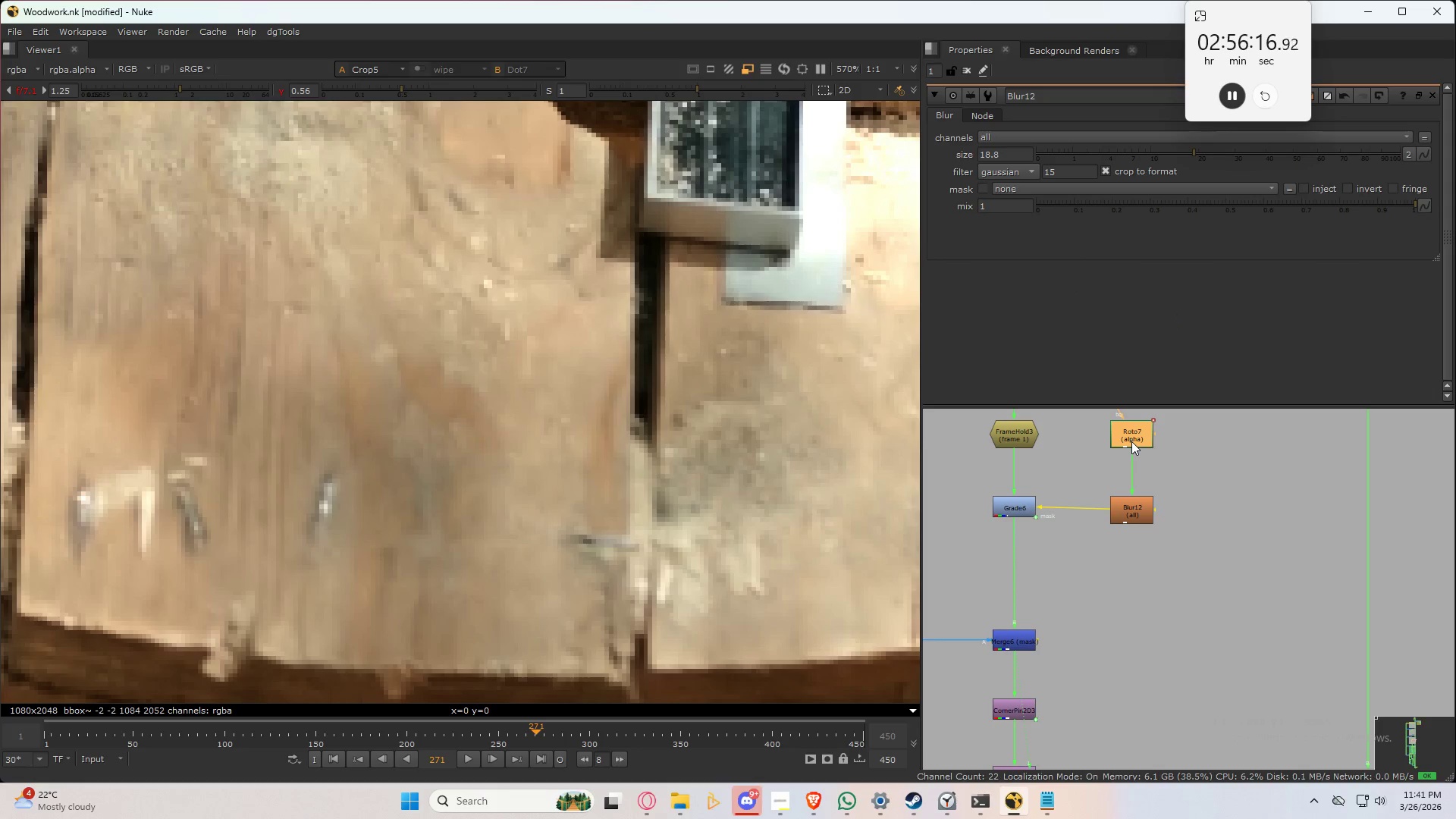 
double_click([1131, 441])
 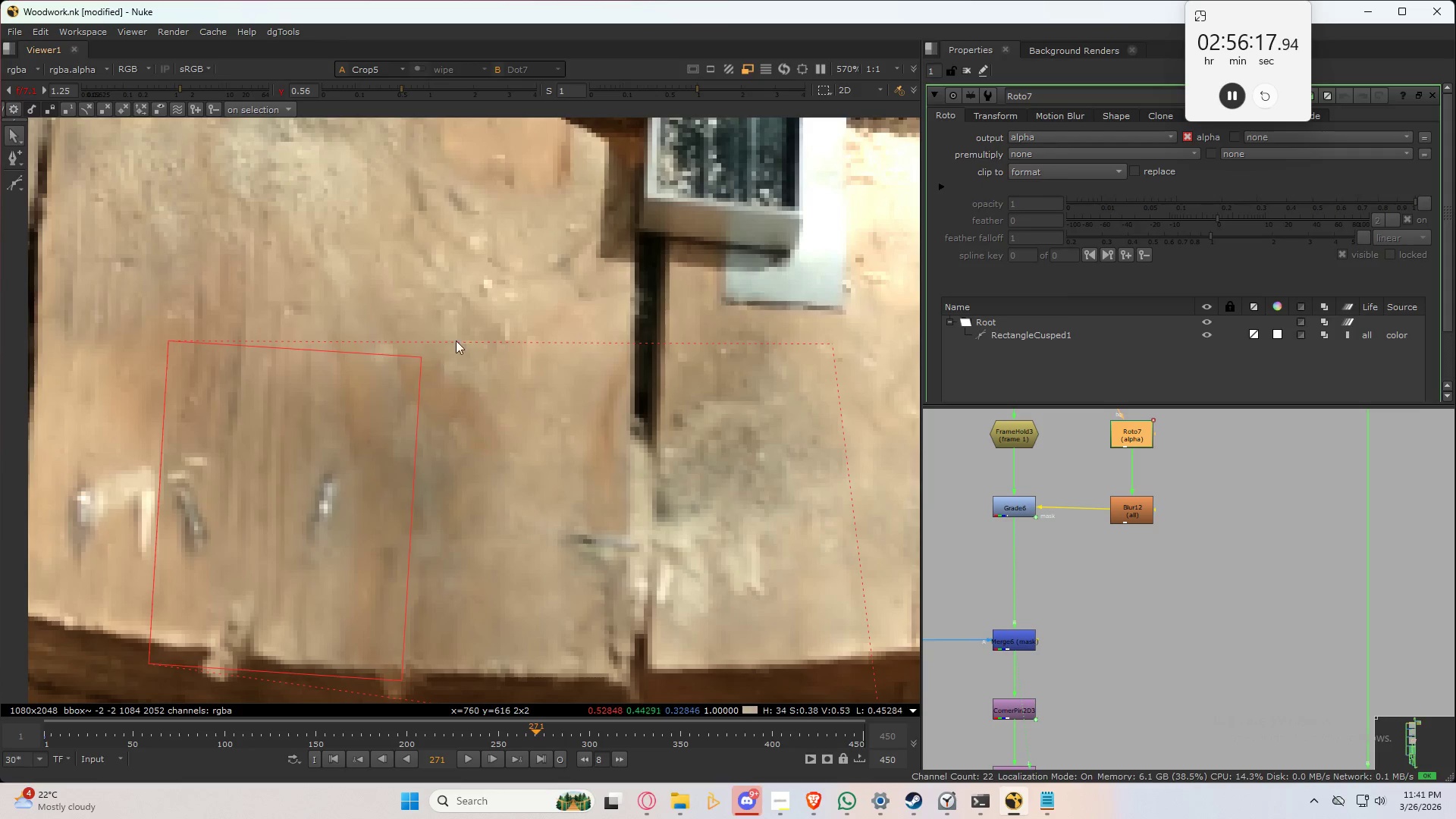 
left_click_drag(start_coordinate=[526, 292], to_coordinate=[0, 714])
 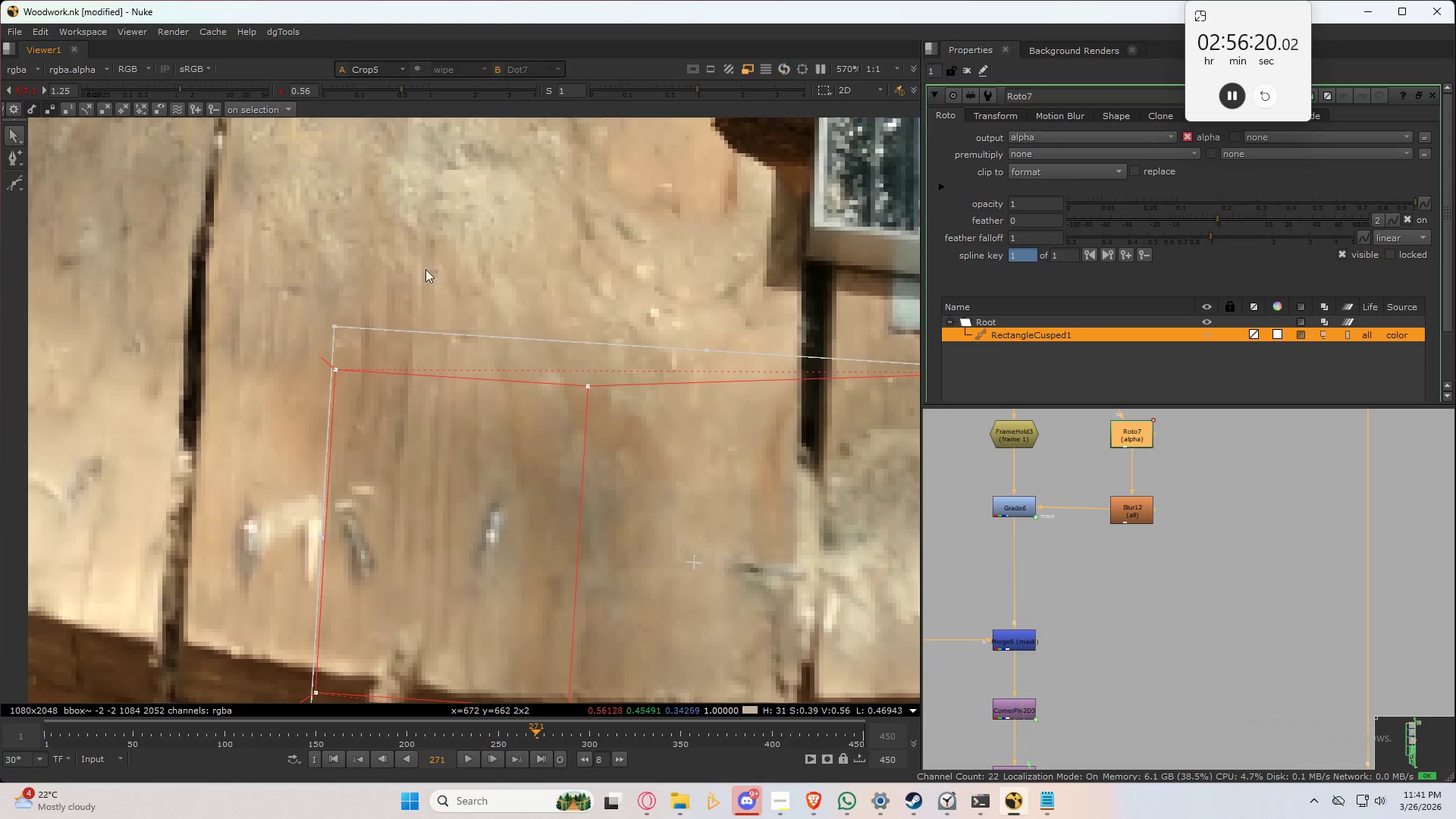 
left_click([423, 253])
 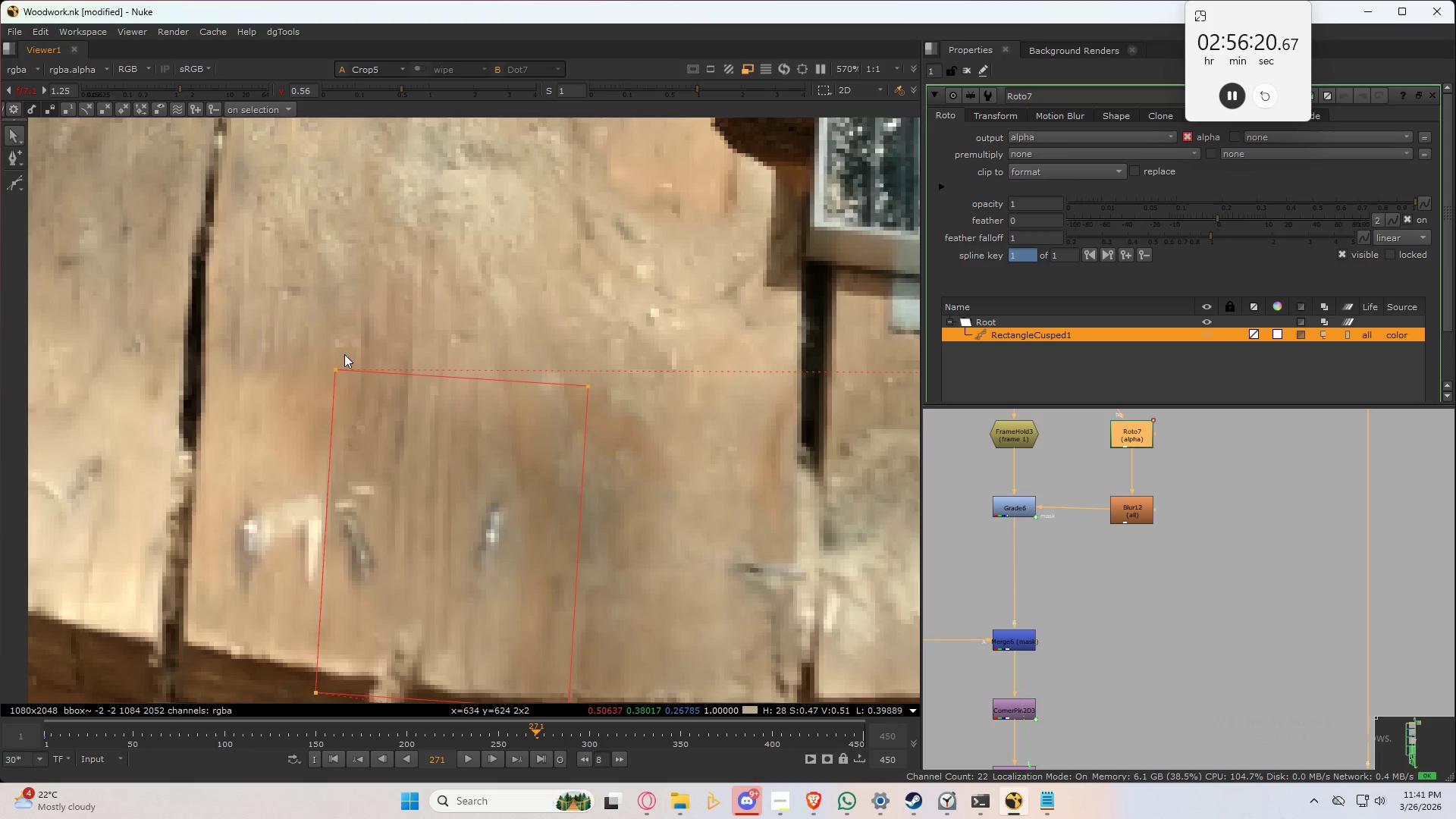 
hold_key(key=ControlLeft, duration=1.5)
left_click_drag(start_coordinate=[334, 371], to_coordinate=[235, 239])
 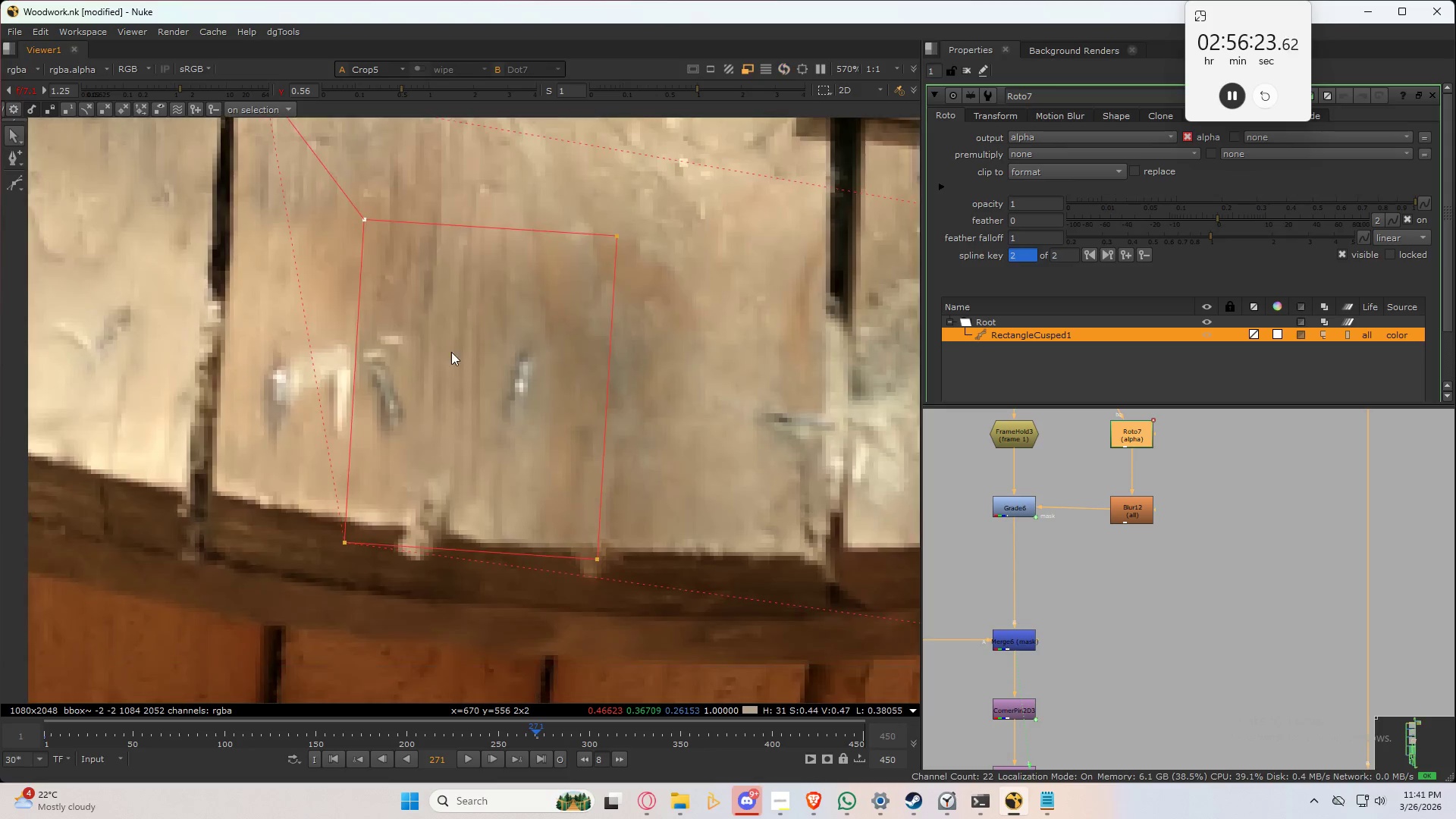 
hold_key(key=ControlLeft, duration=0.89)
 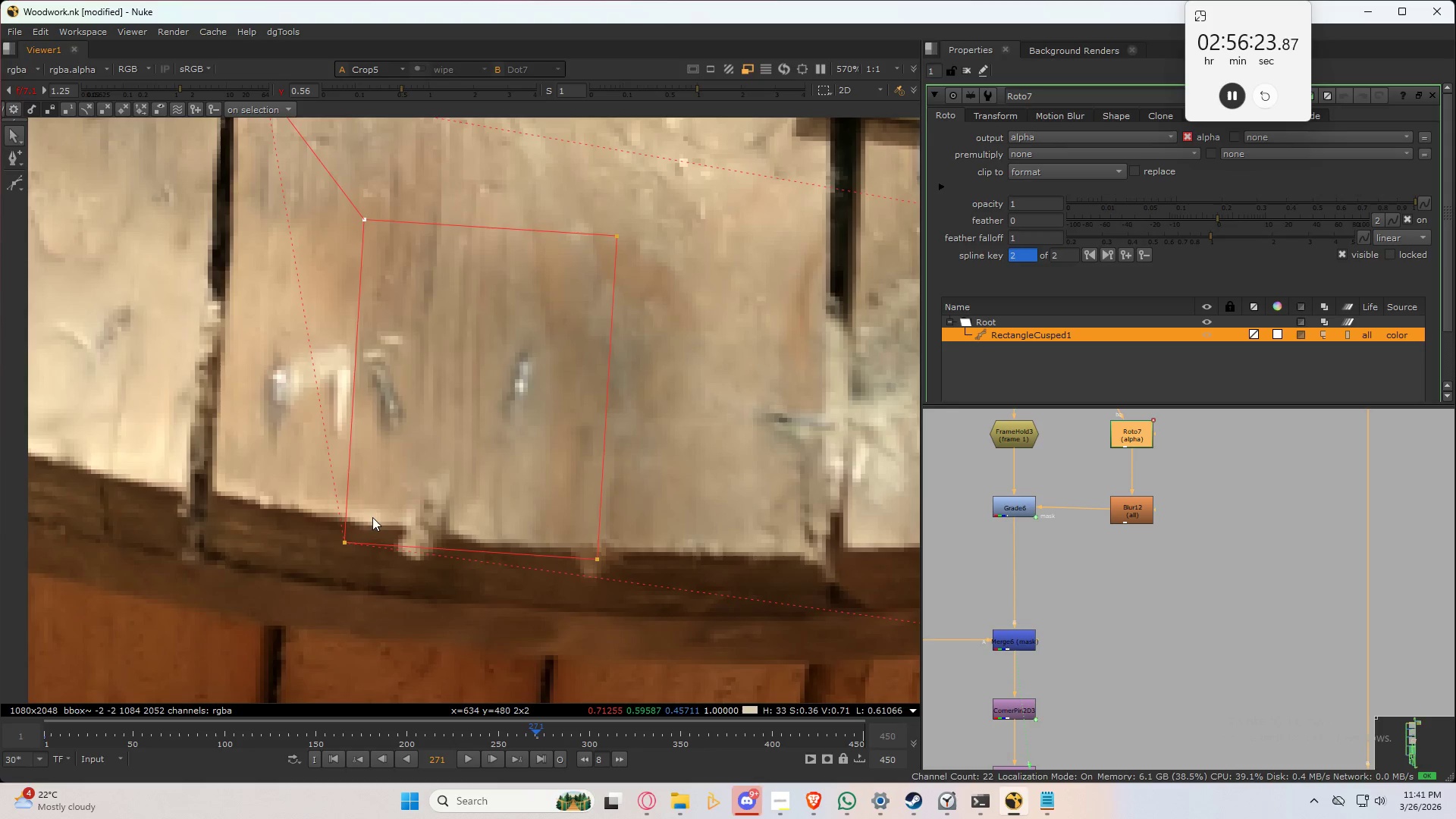 
hold_key(key=ControlLeft, duration=1.5)
left_click_drag(start_coordinate=[344, 541], to_coordinate=[220, 643])
 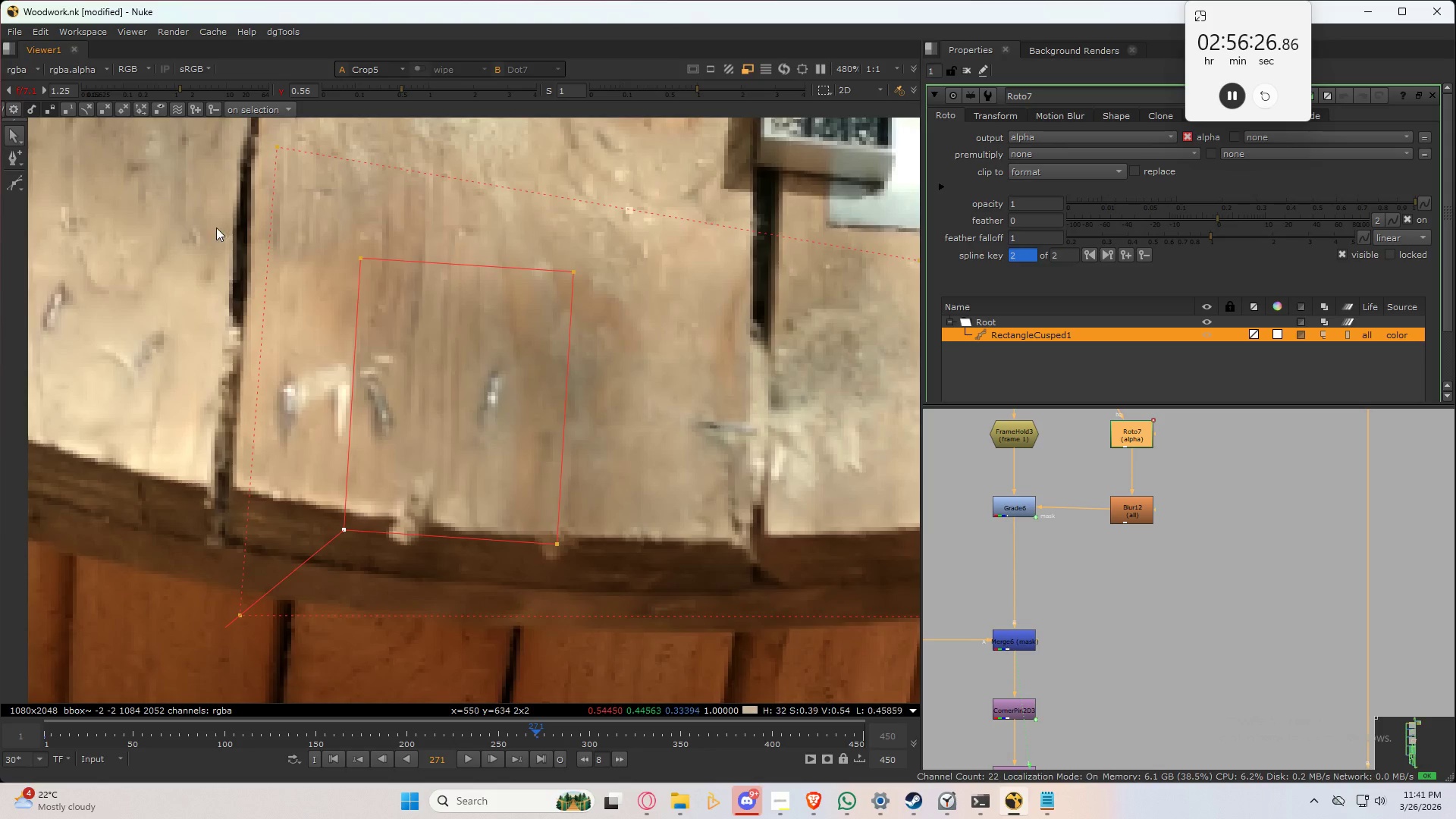 
hold_key(key=ControlLeft, duration=0.81)
 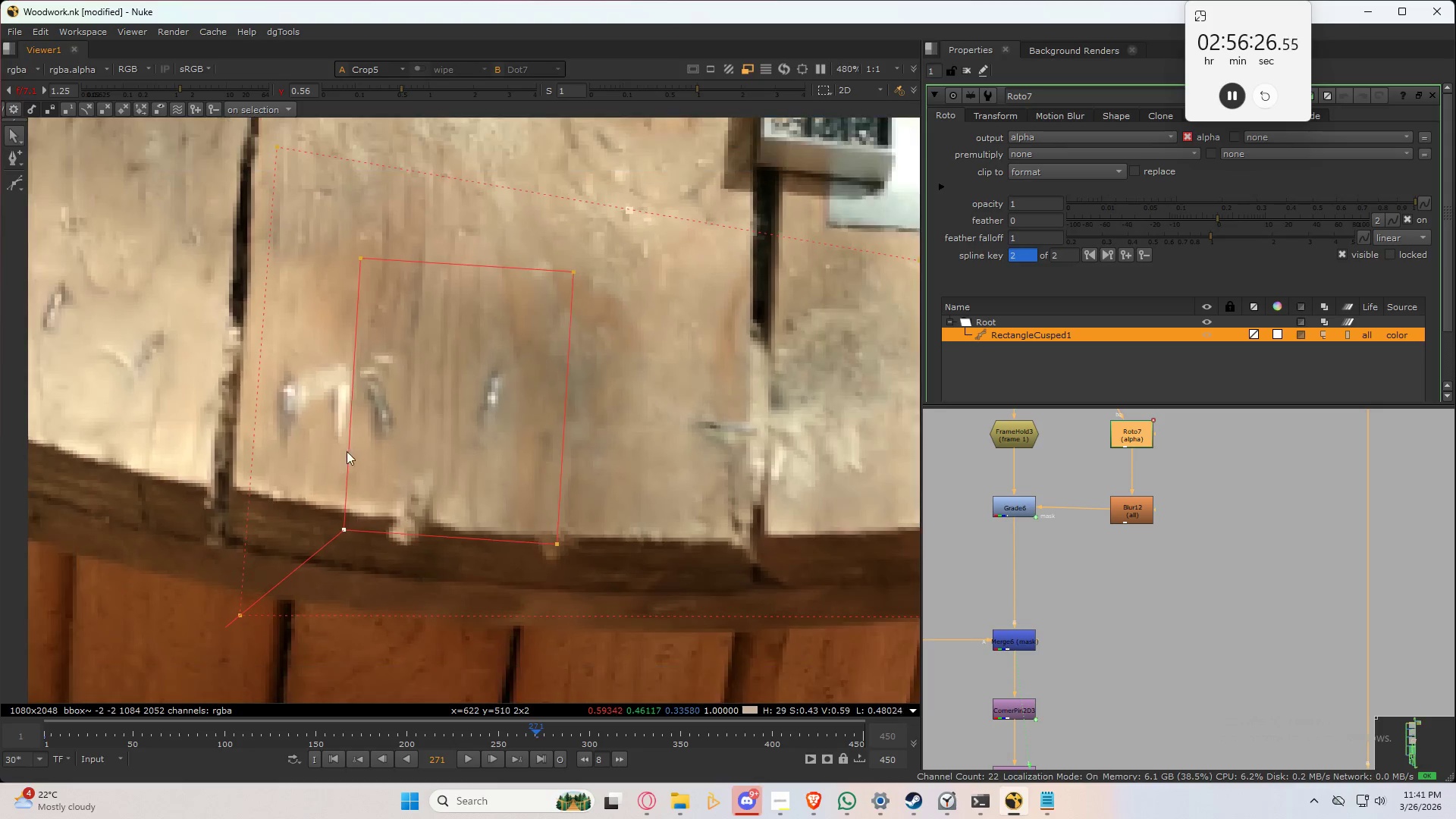 
scroll: coordinate [344, 463], scroll_direction: down, amount: 1.0
 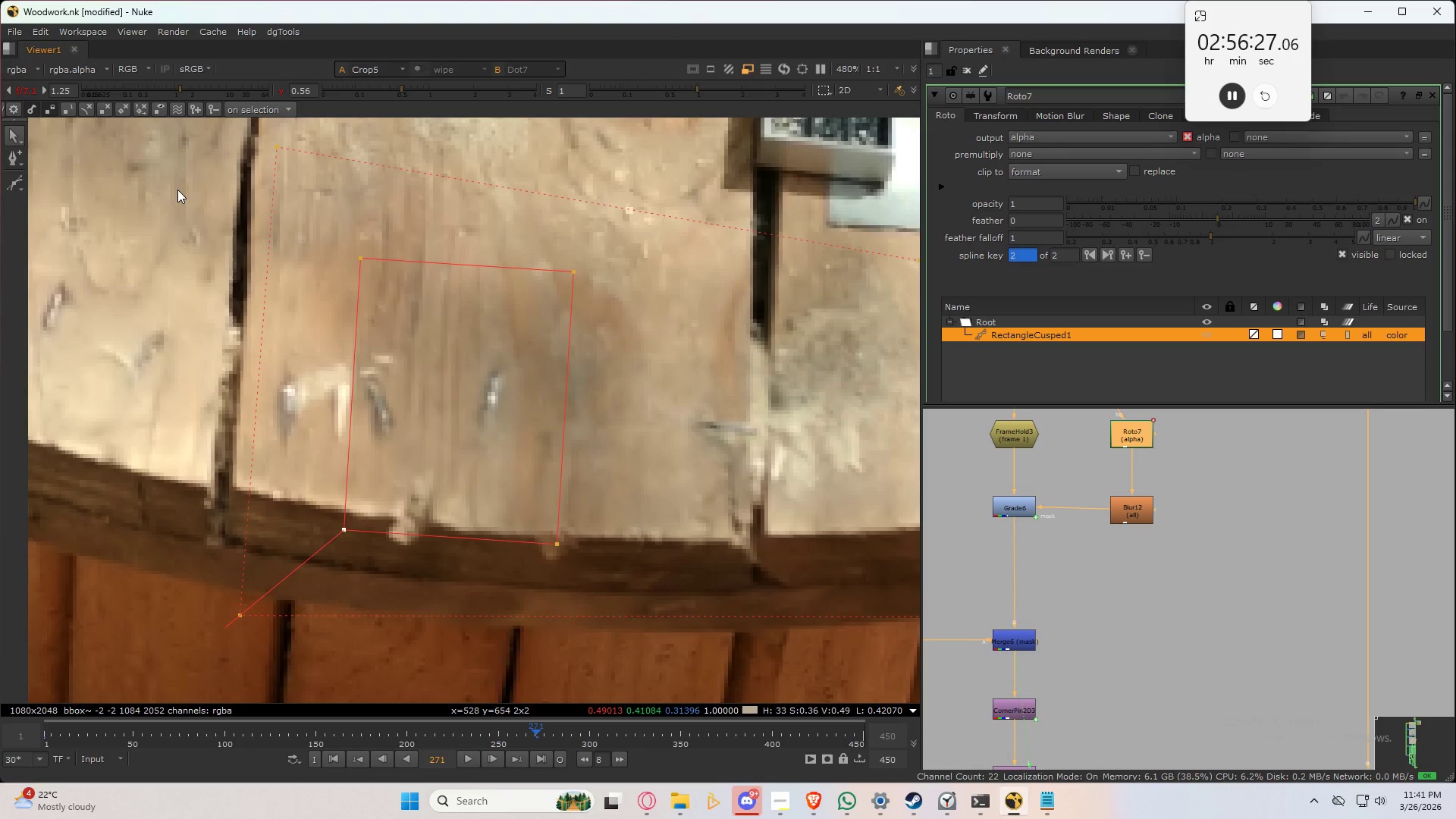 
left_click_drag(start_coordinate=[177, 190], to_coordinate=[642, 586])
 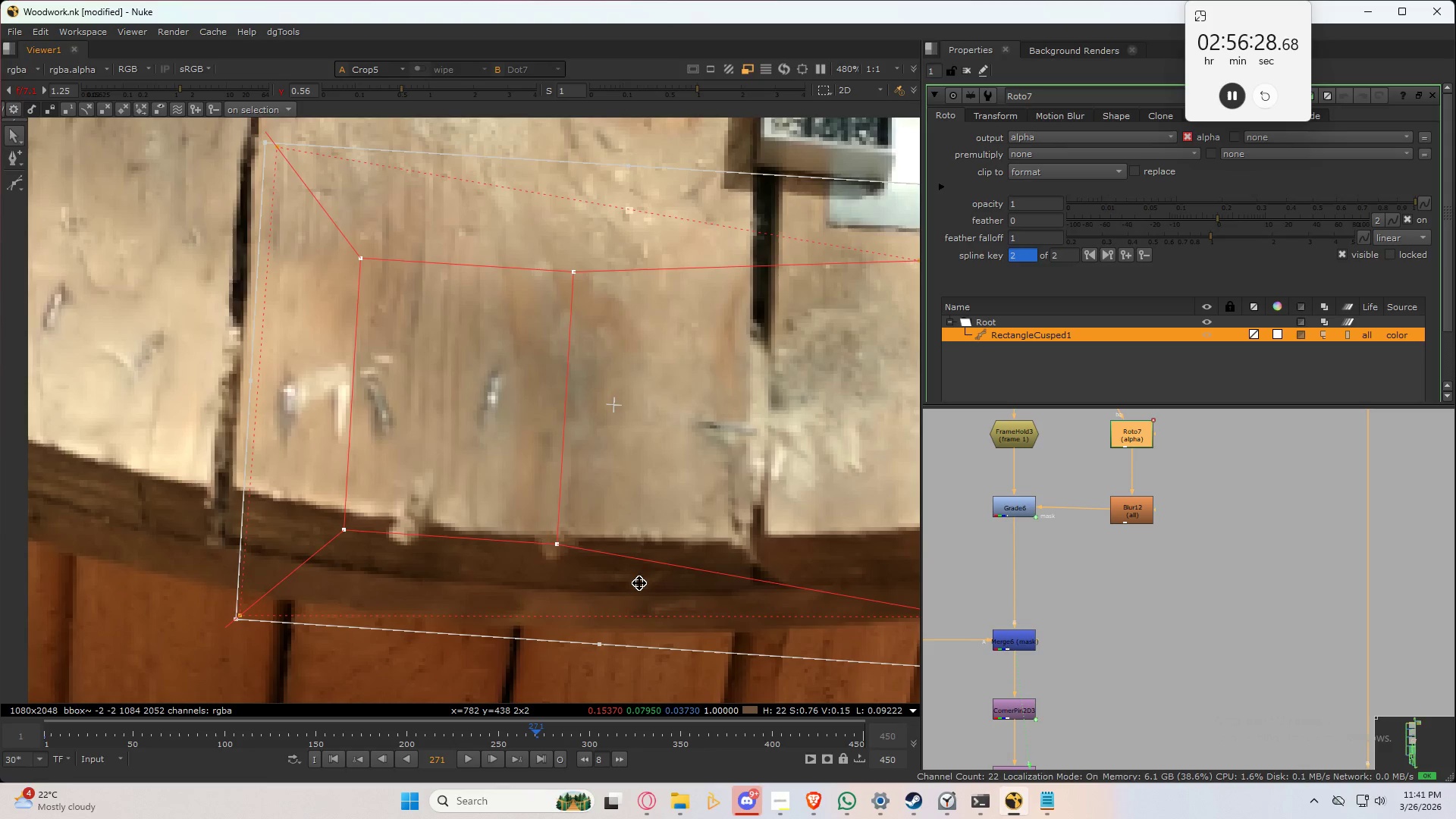 
key(Z)
 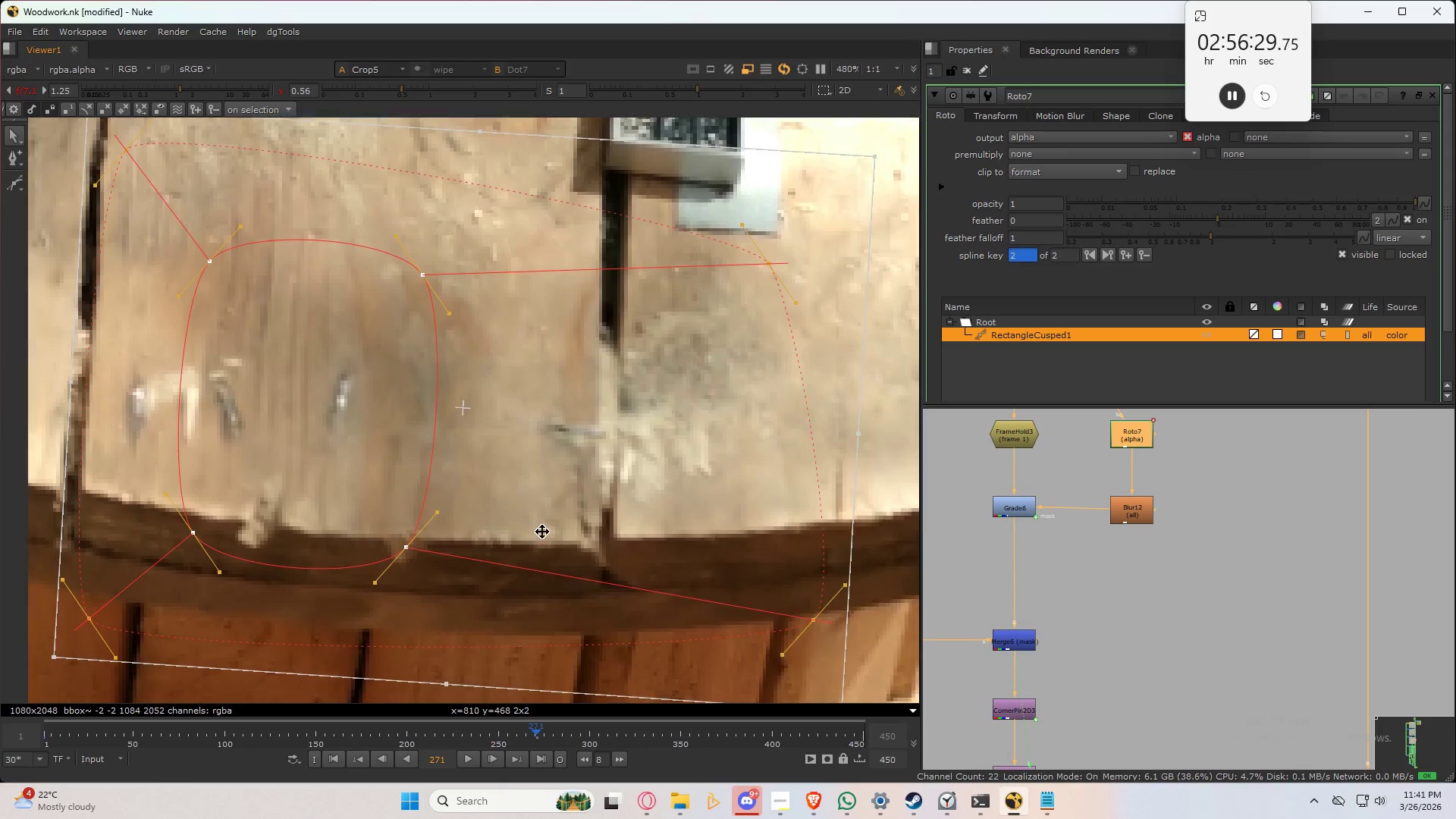 
scroll: coordinate [538, 531], scroll_direction: down, amount: 2.0
 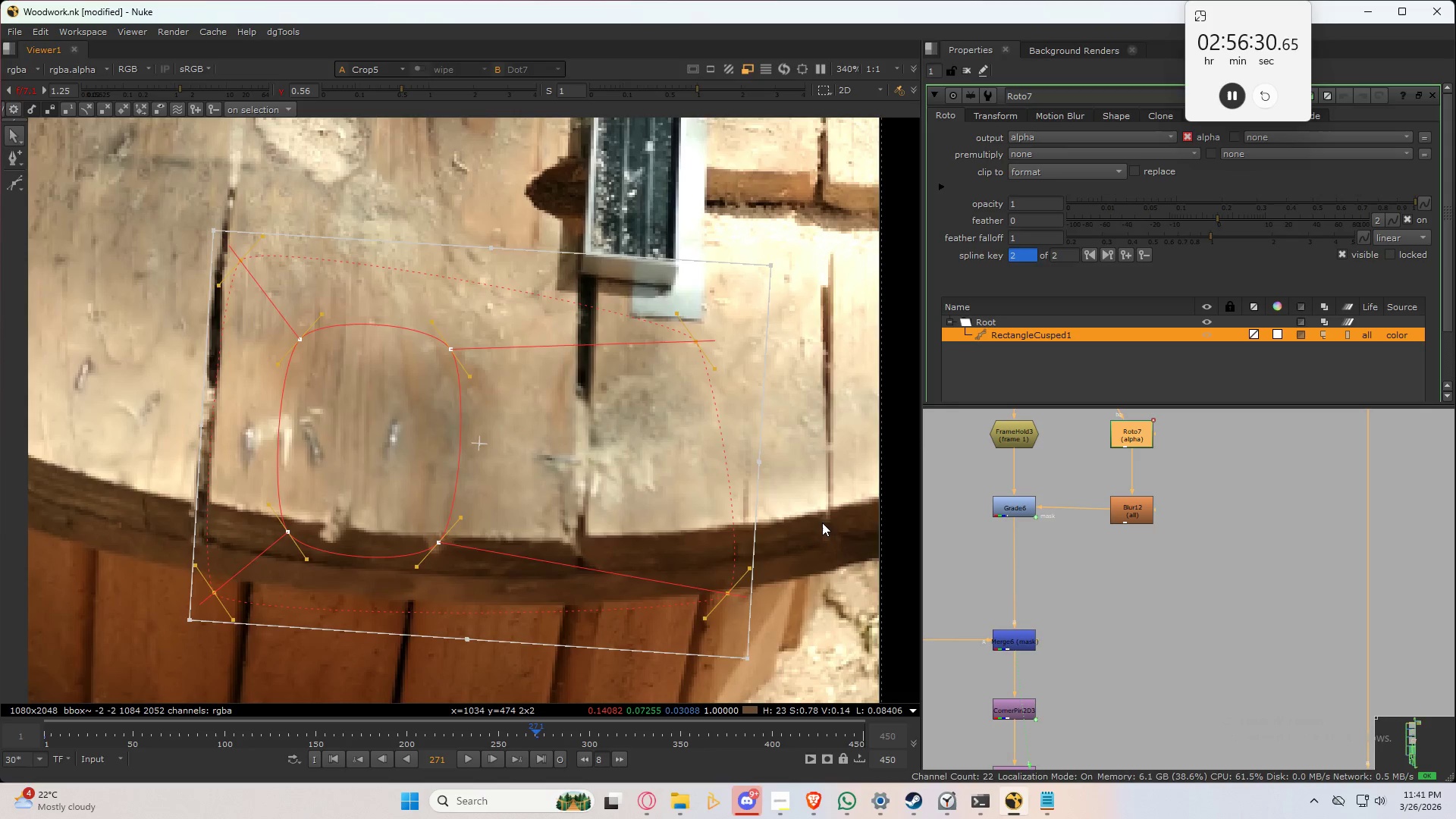 
left_click([822, 522])
 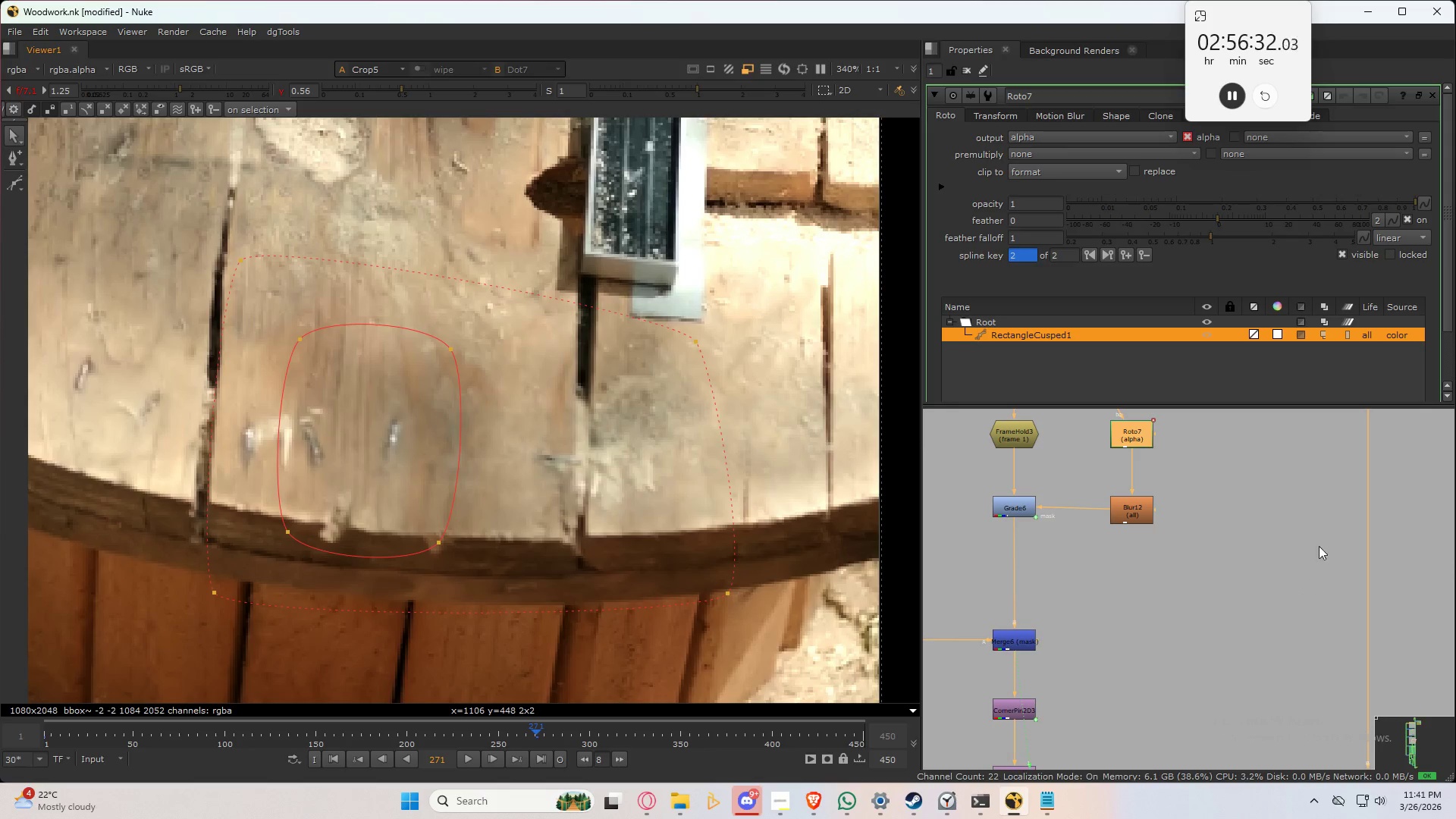 
left_click([1269, 618])
 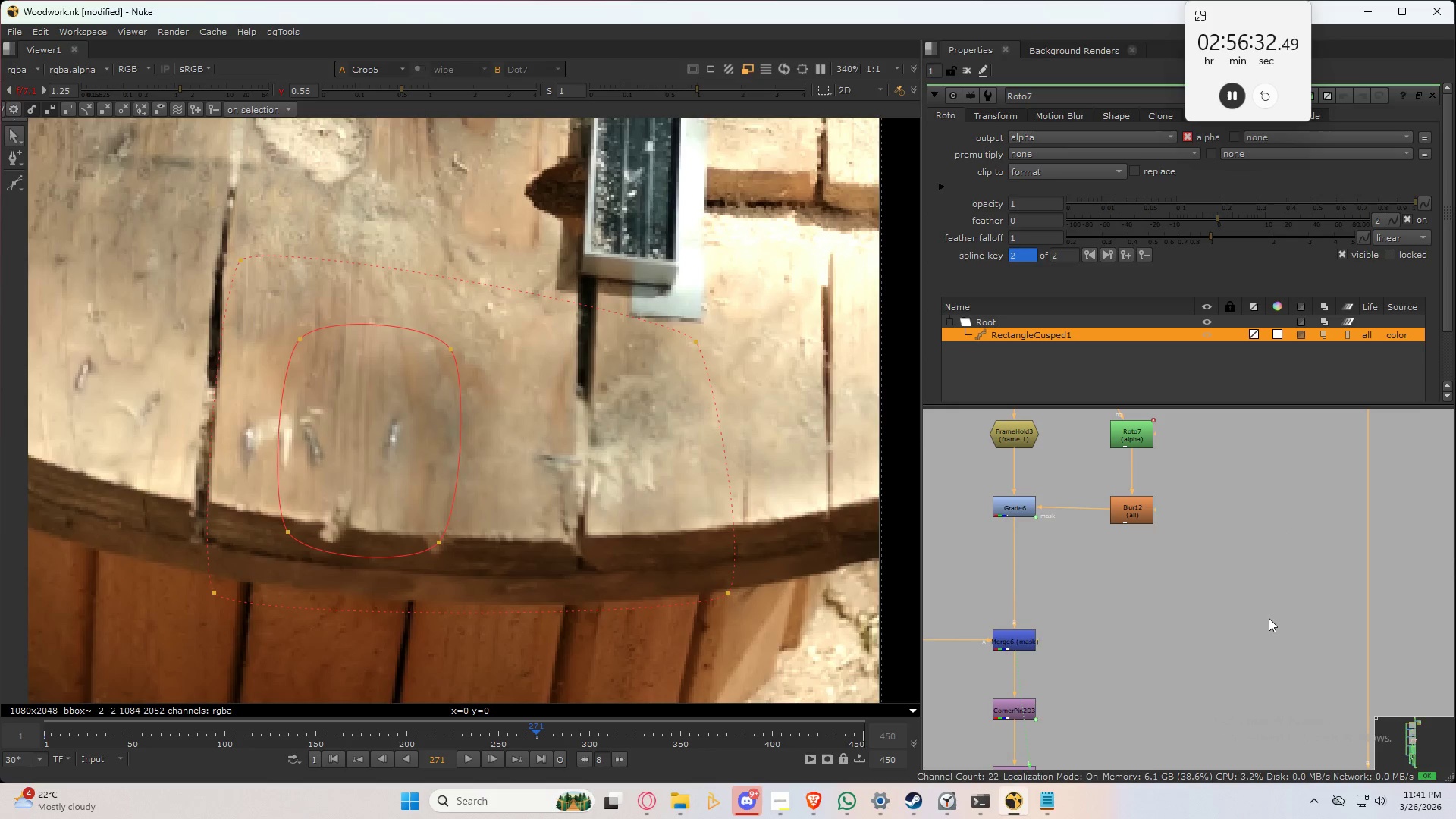 
key(2)
 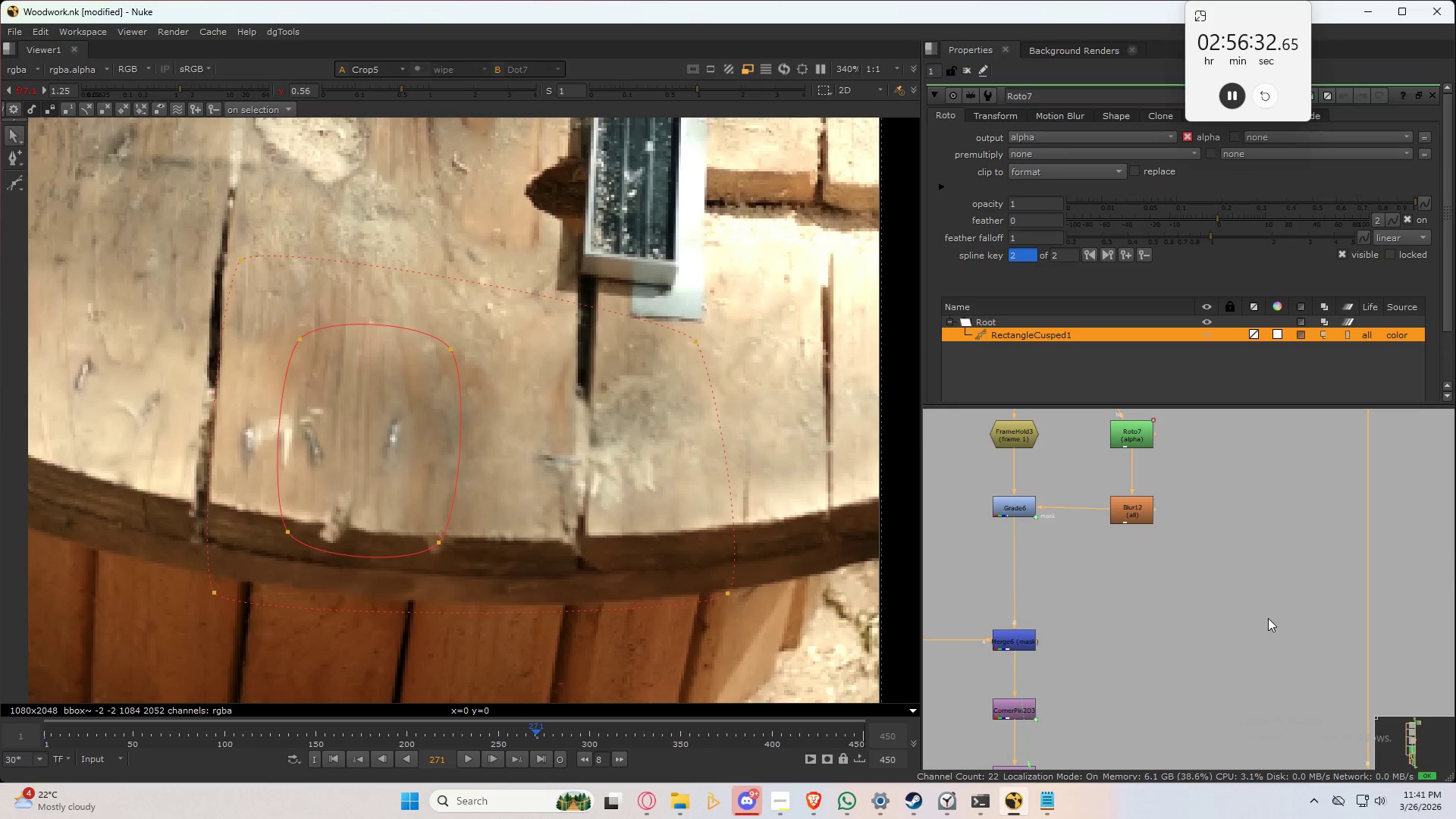 
double_click([1269, 618])
 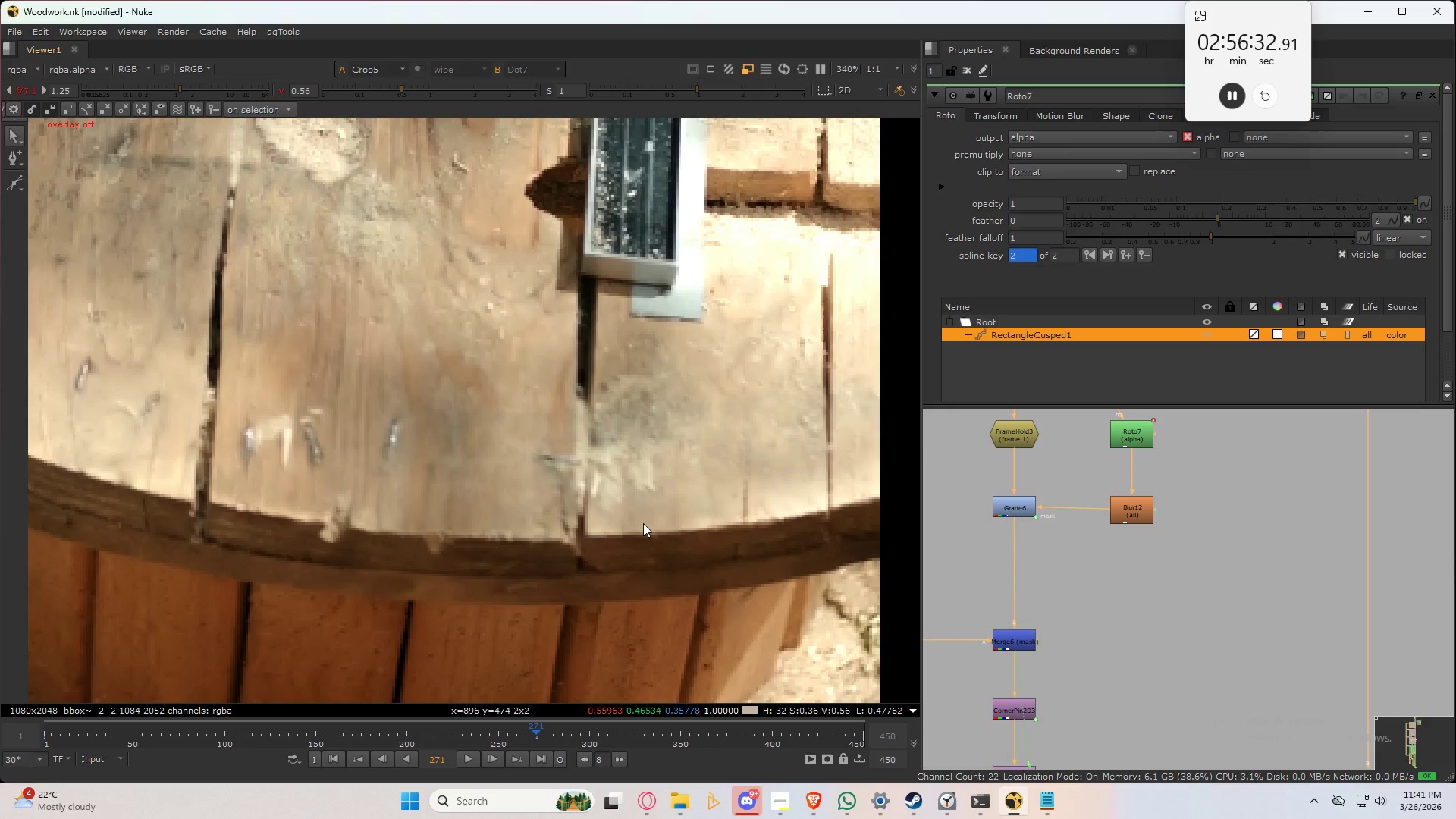 
key(Q)
 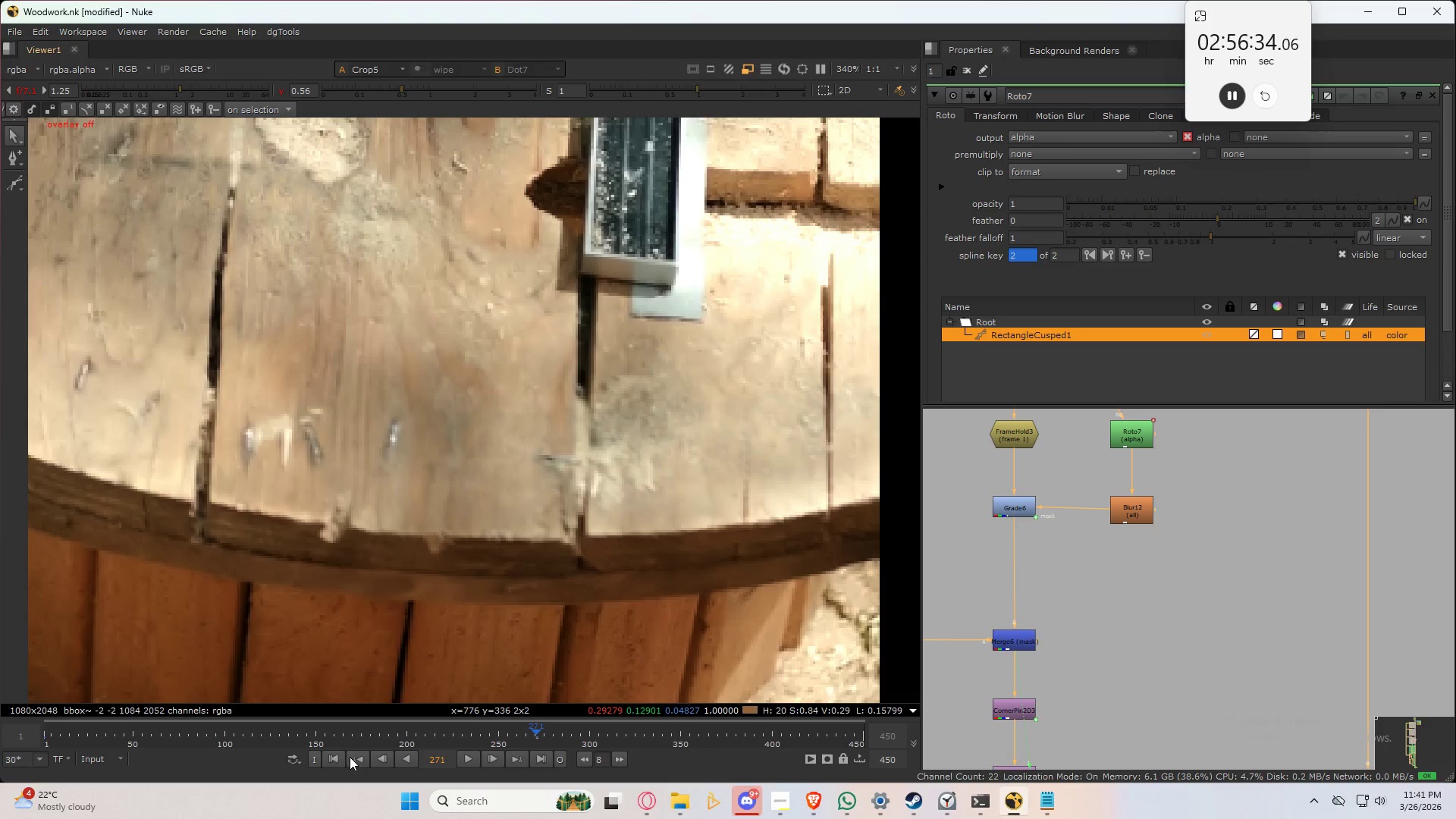 
left_click([333, 760])
 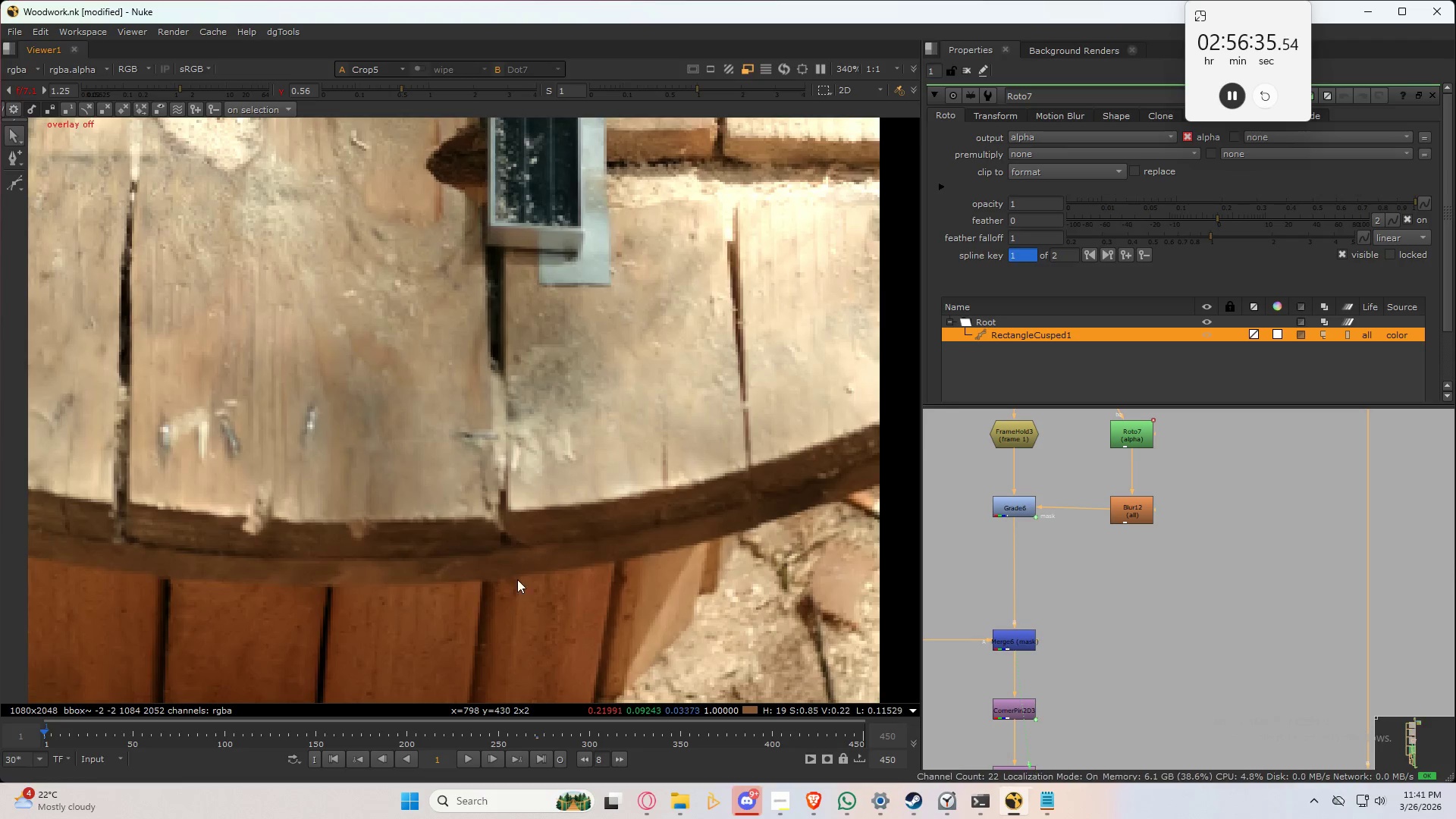 
double_click([517, 576])
 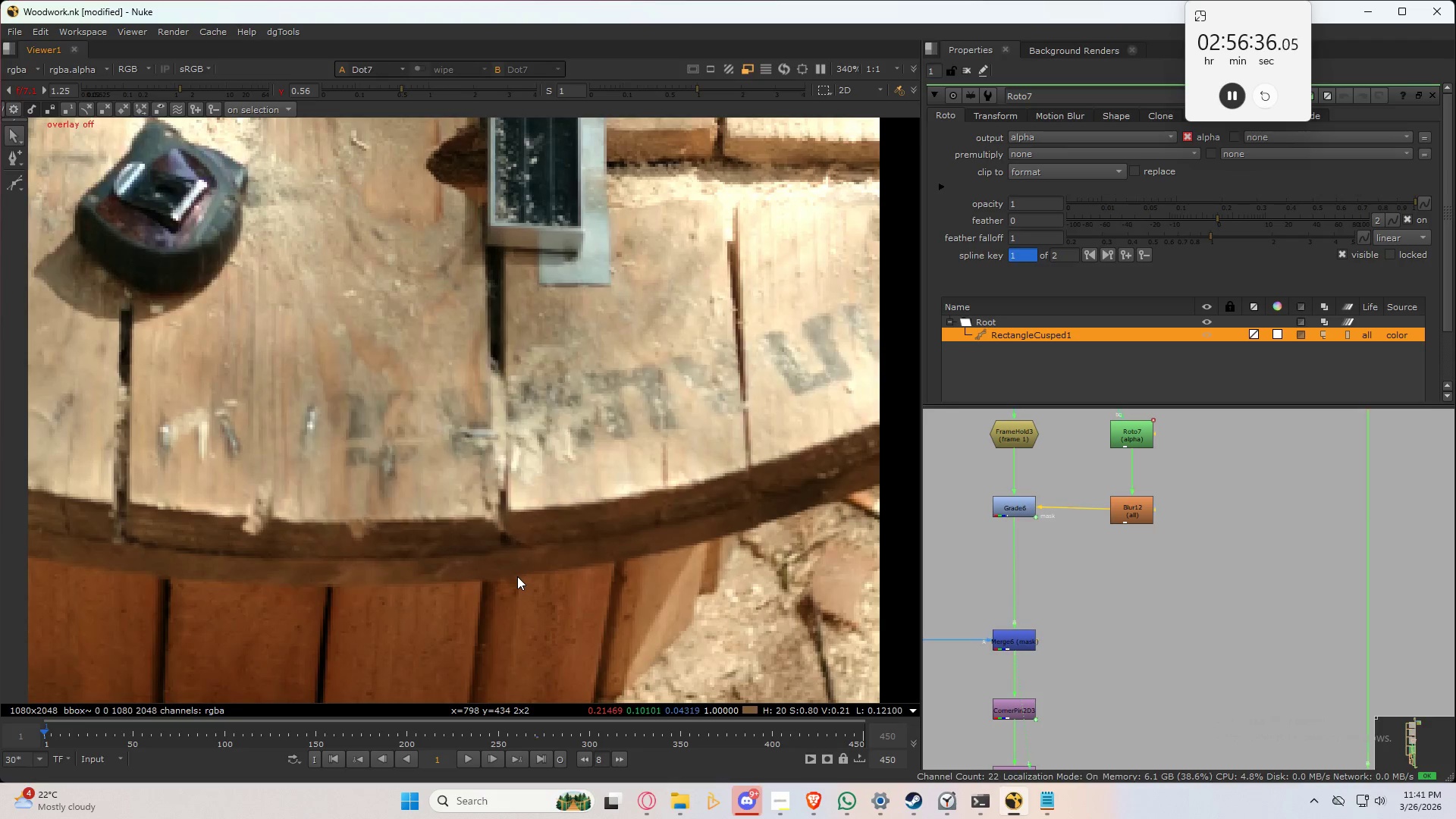 
type(32)
 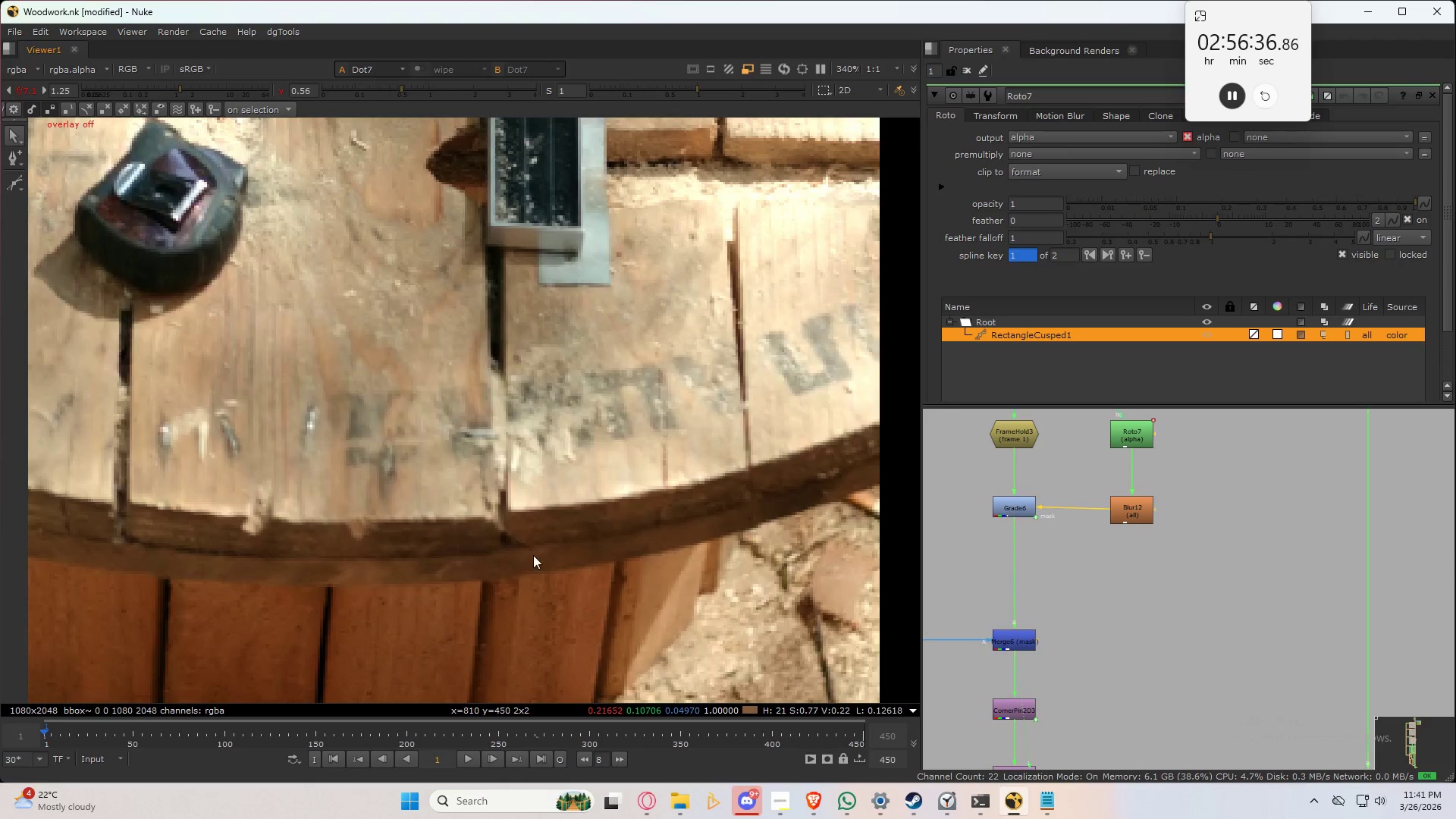 
type(32)
 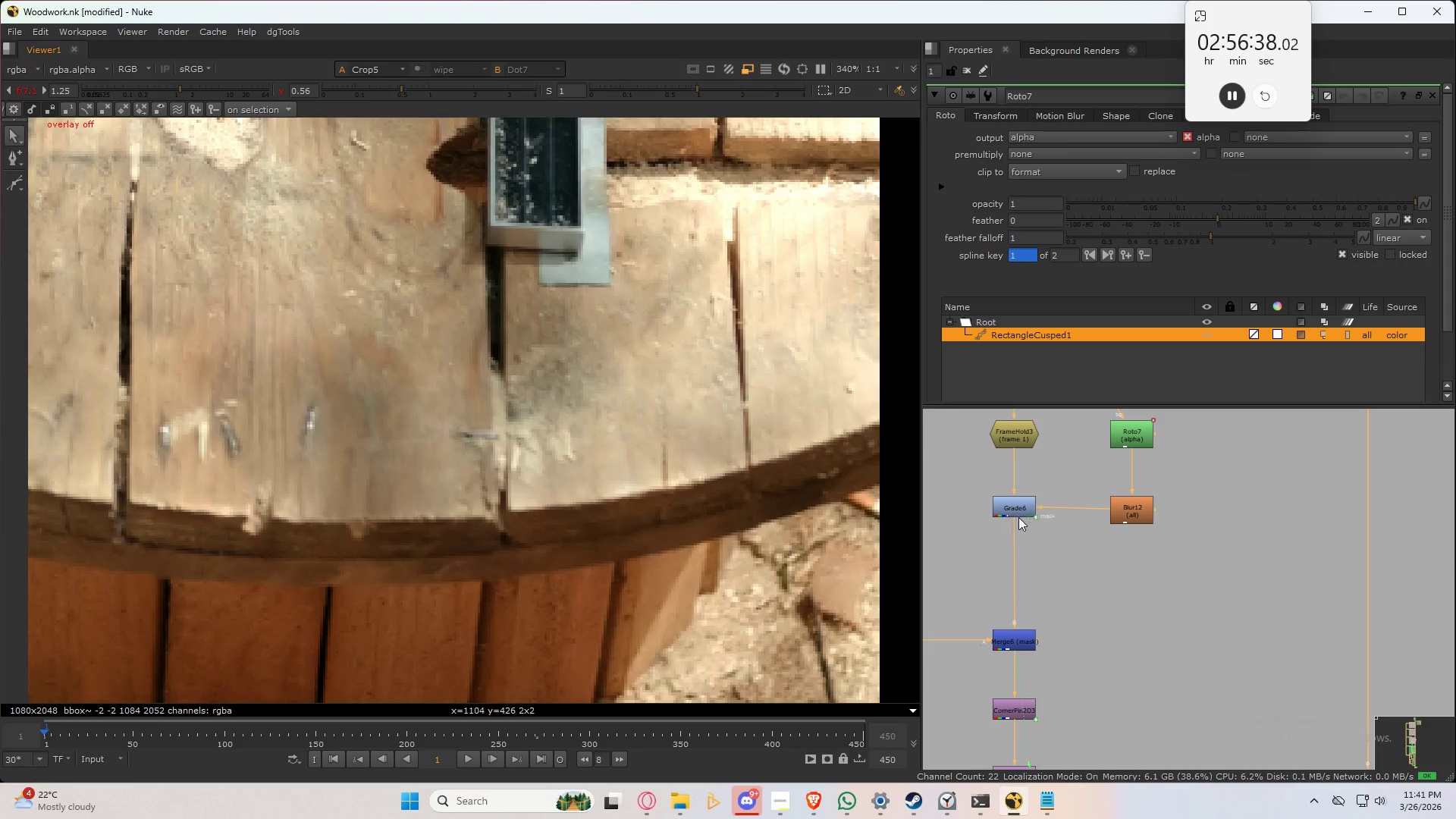 
left_click([1018, 510])
 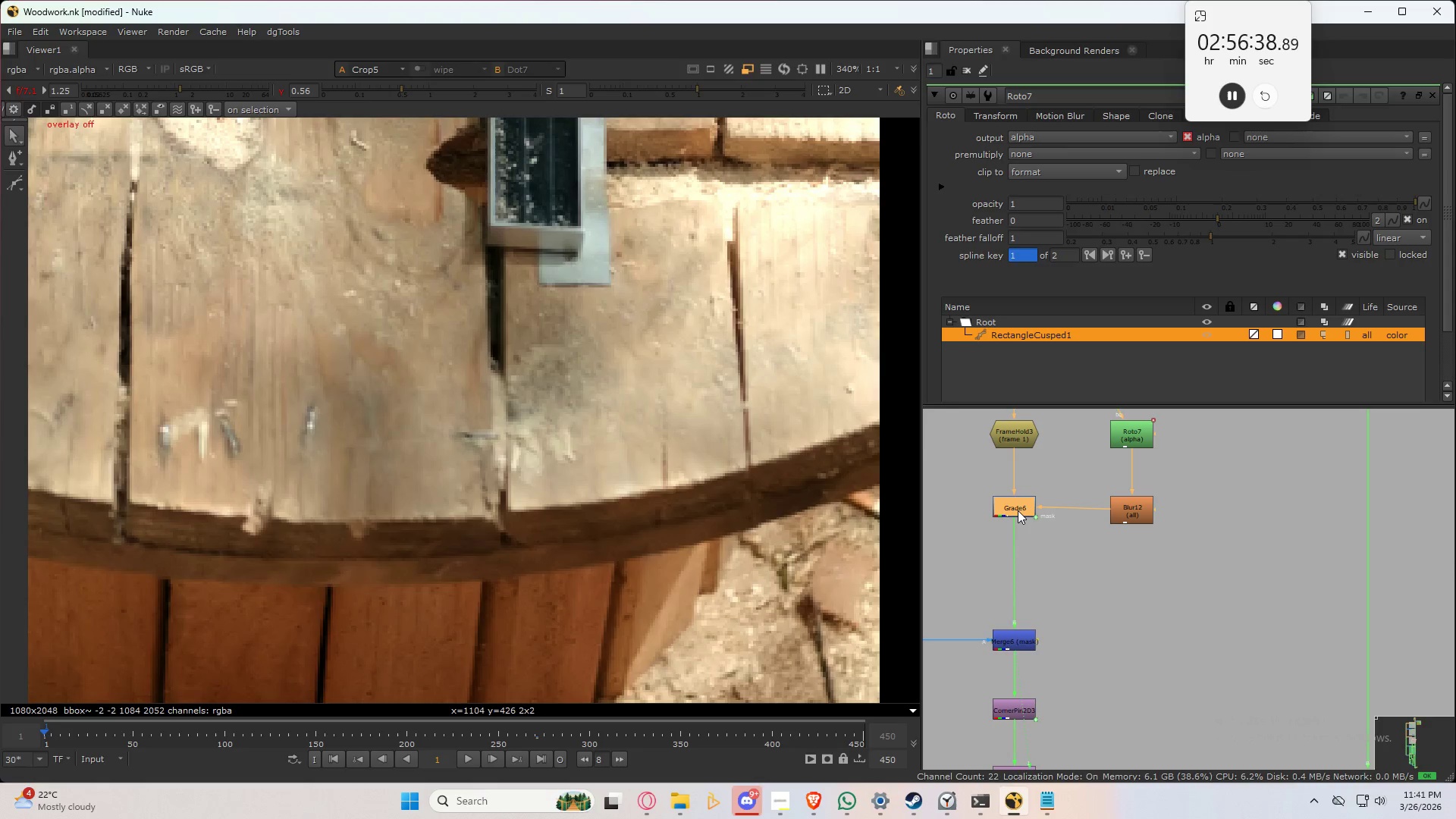 
type(dd)
 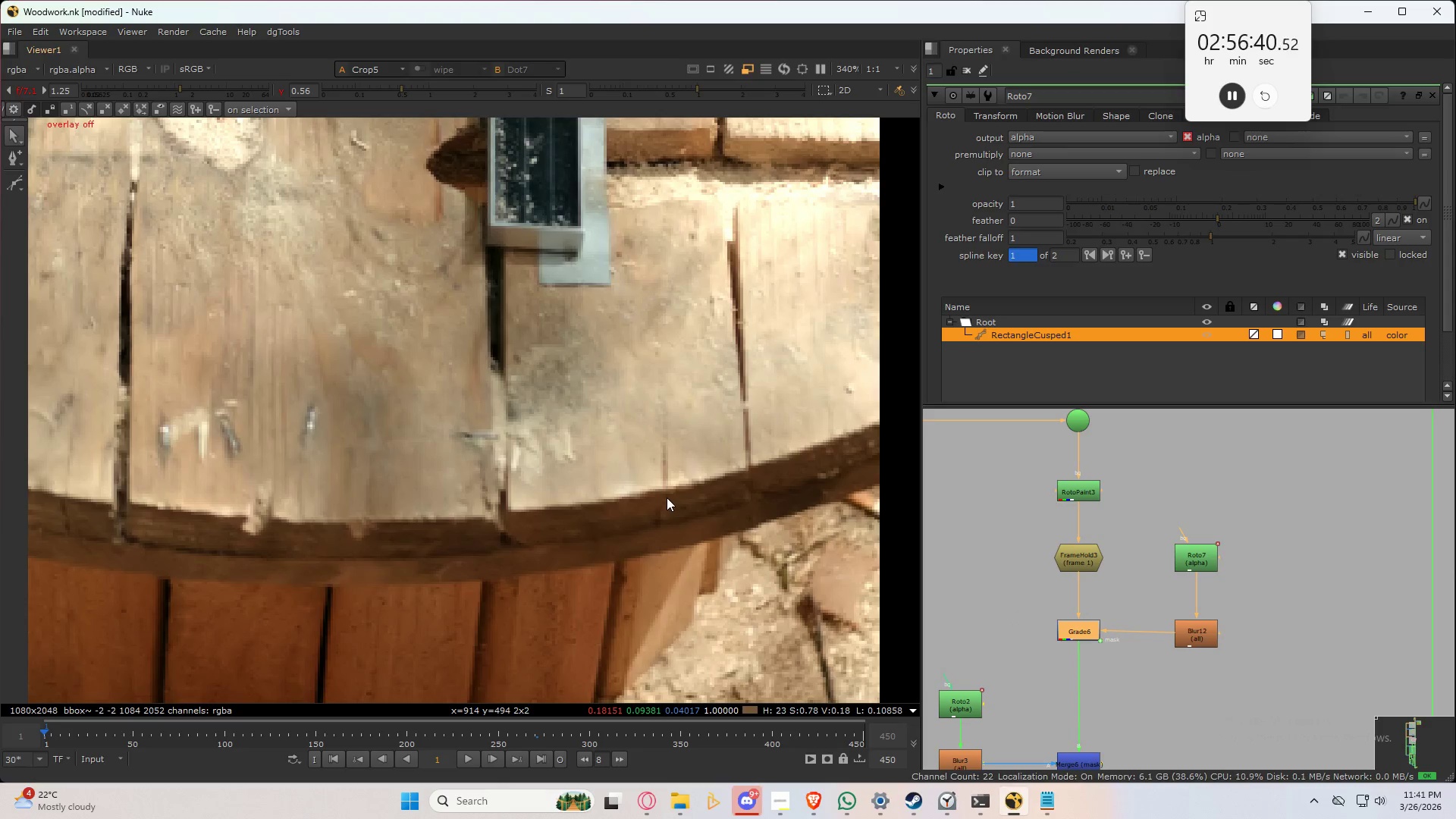 
hold_key(key=3, duration=0.5)
 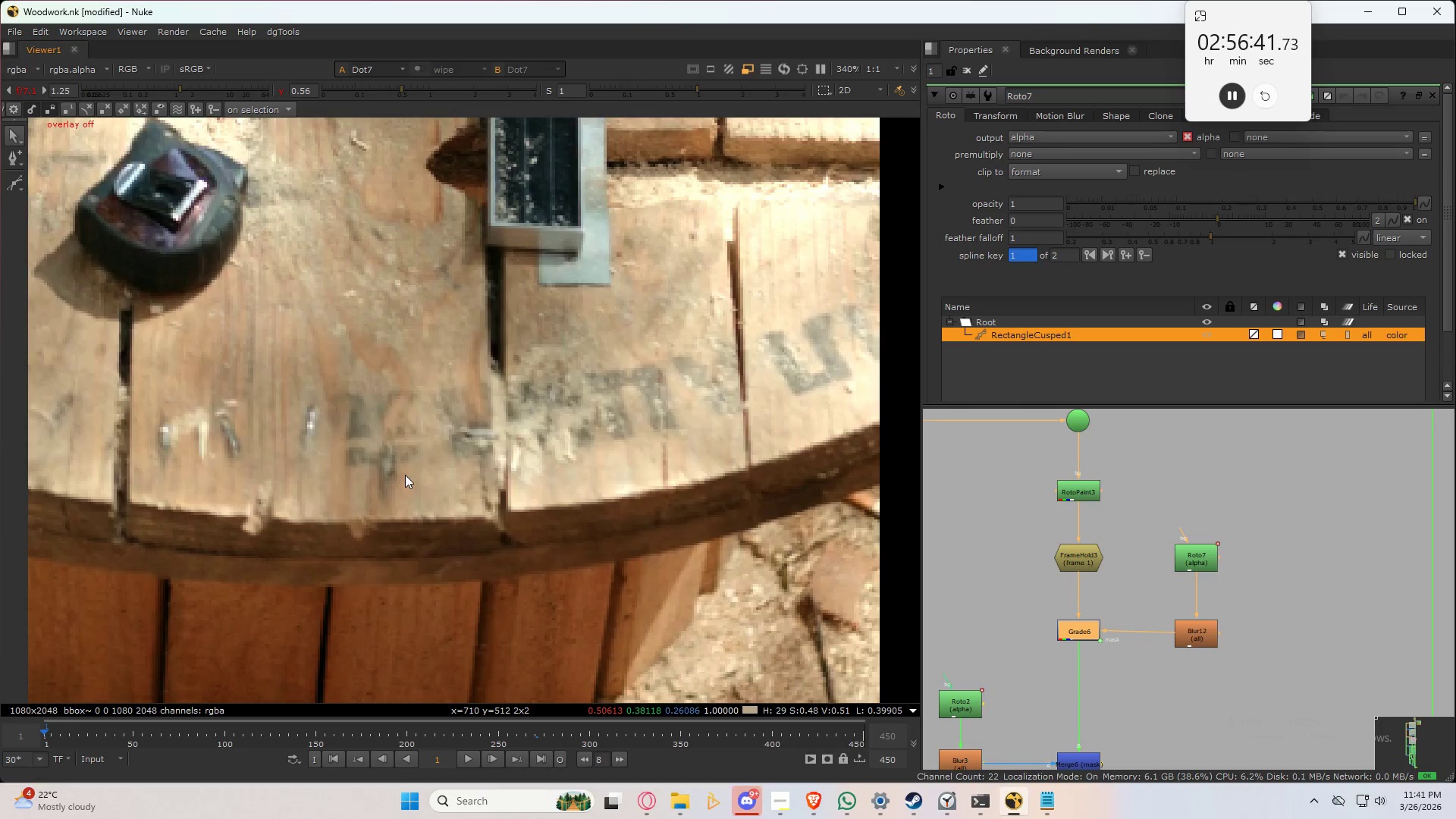 
hold_key(key=2, duration=0.34)
 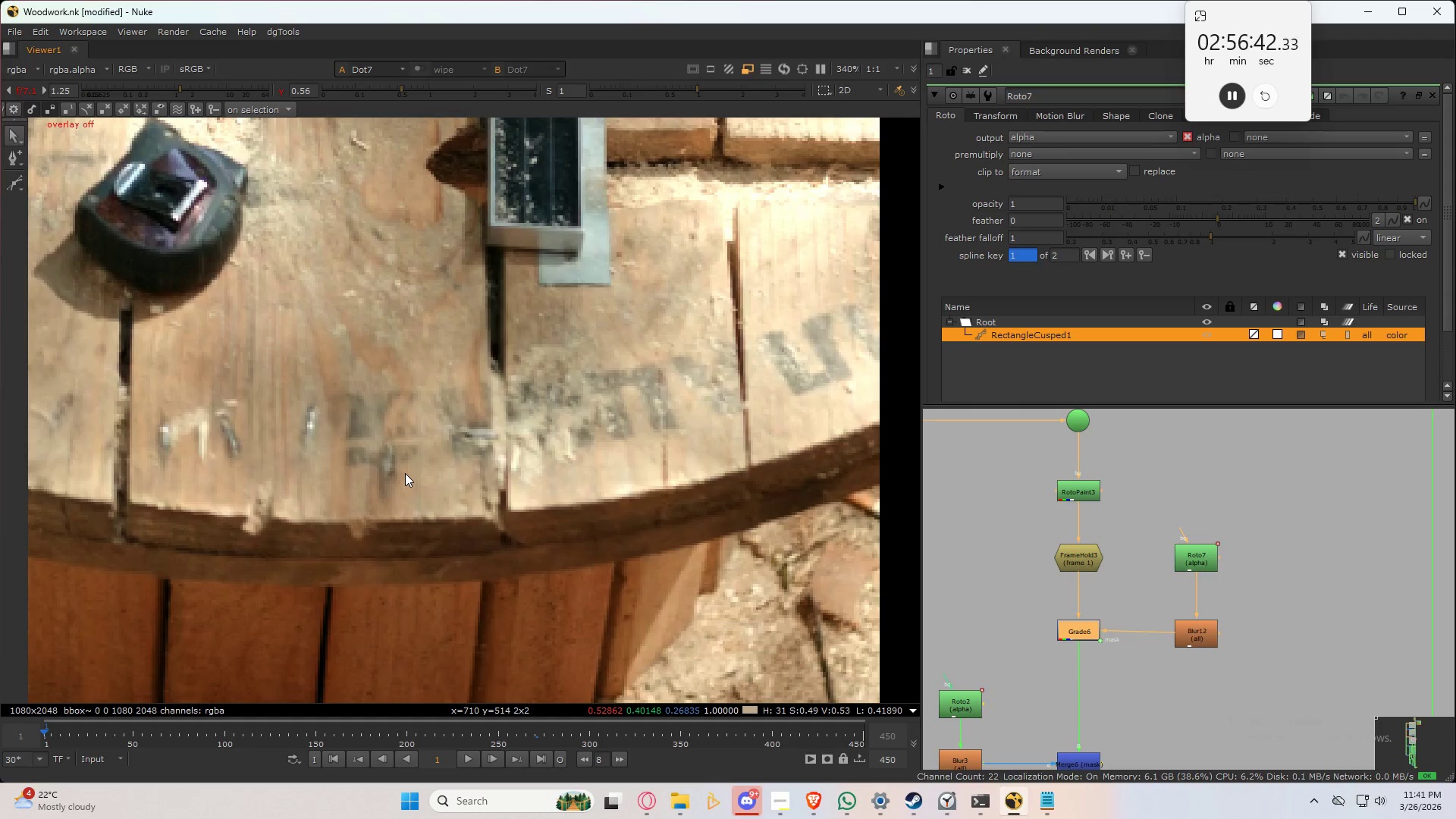 
type(32)
 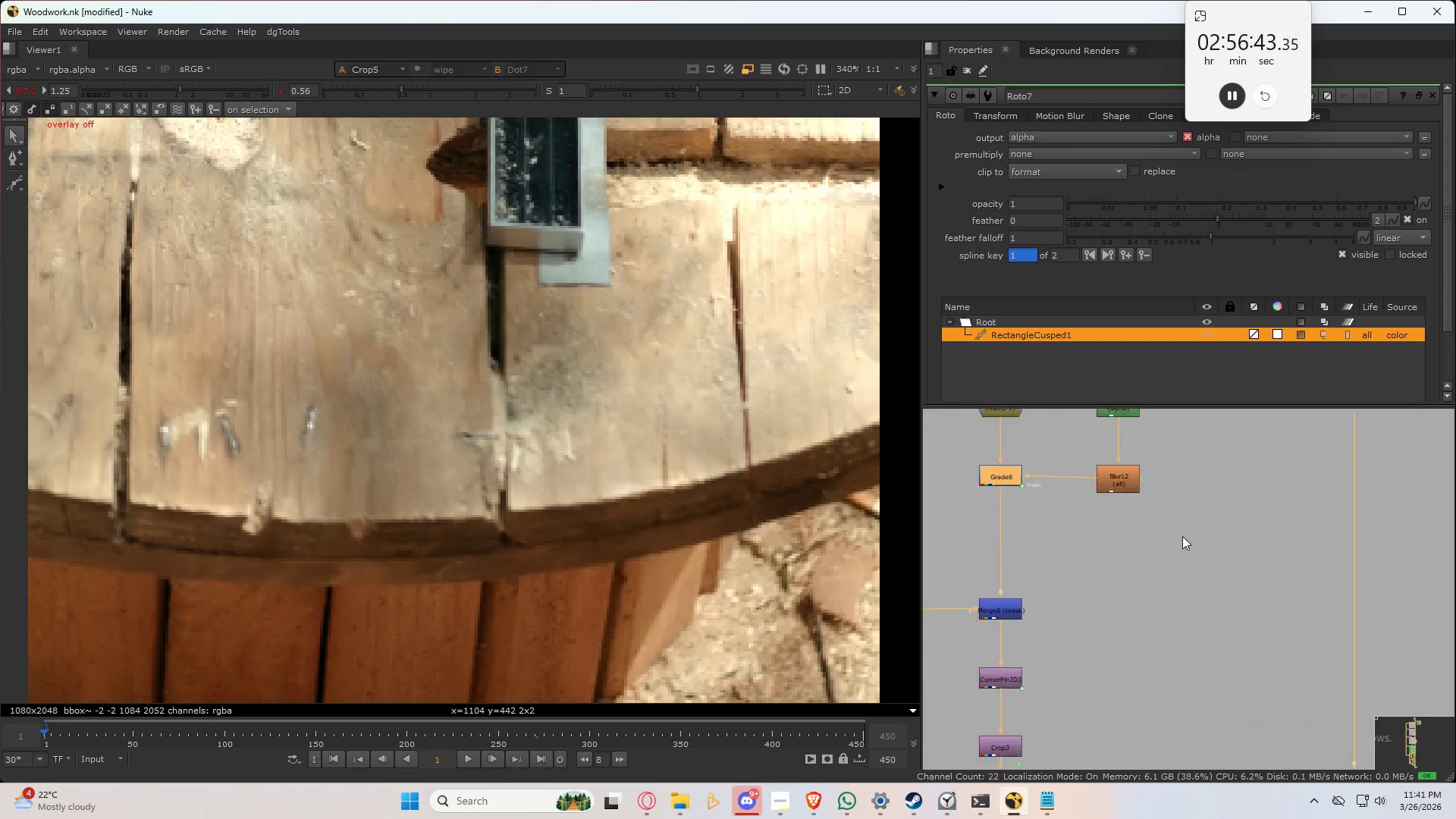 
scroll: coordinate [1175, 587], scroll_direction: down, amount: 7.0
 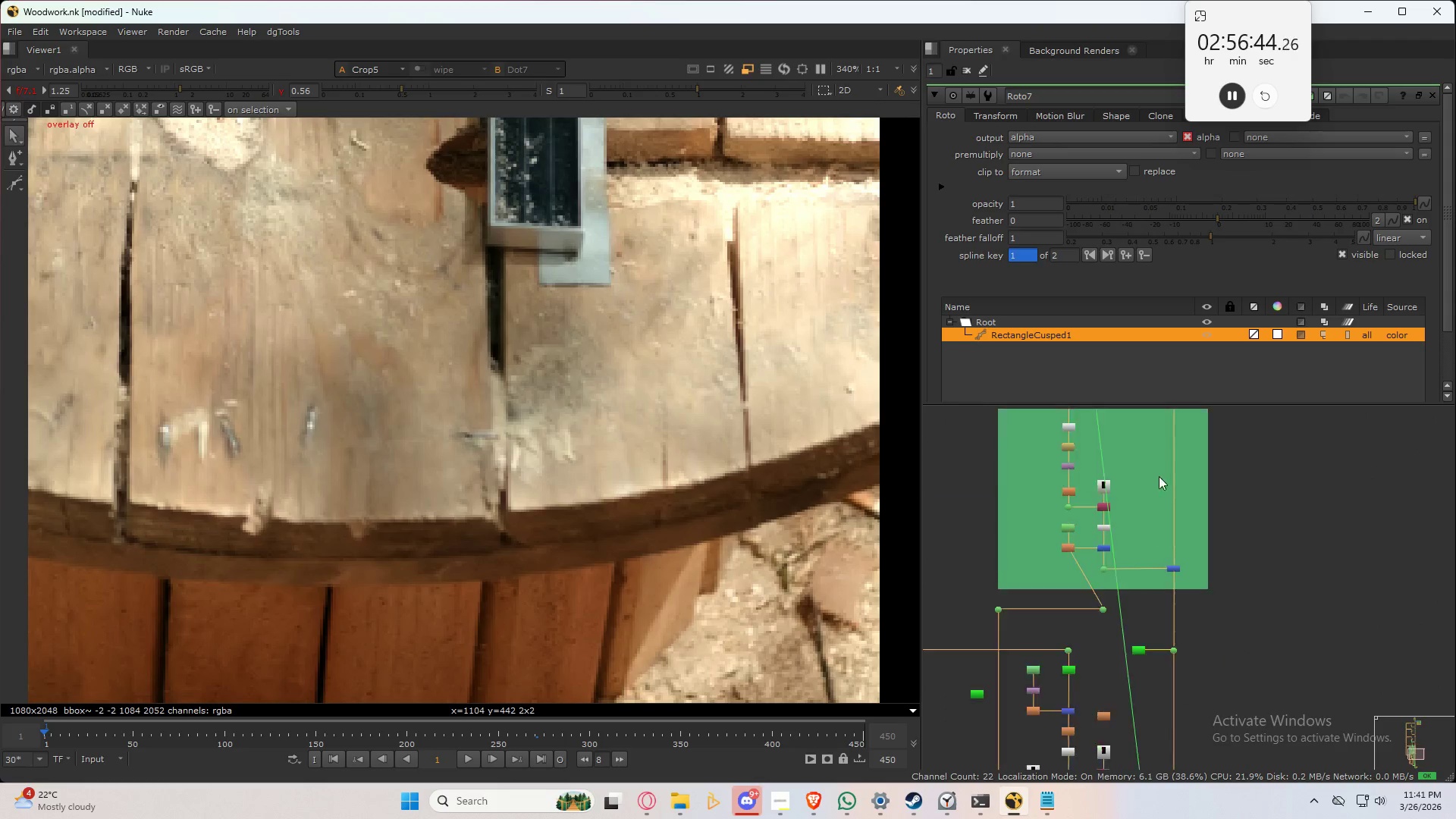 
triple_click([1163, 414])
 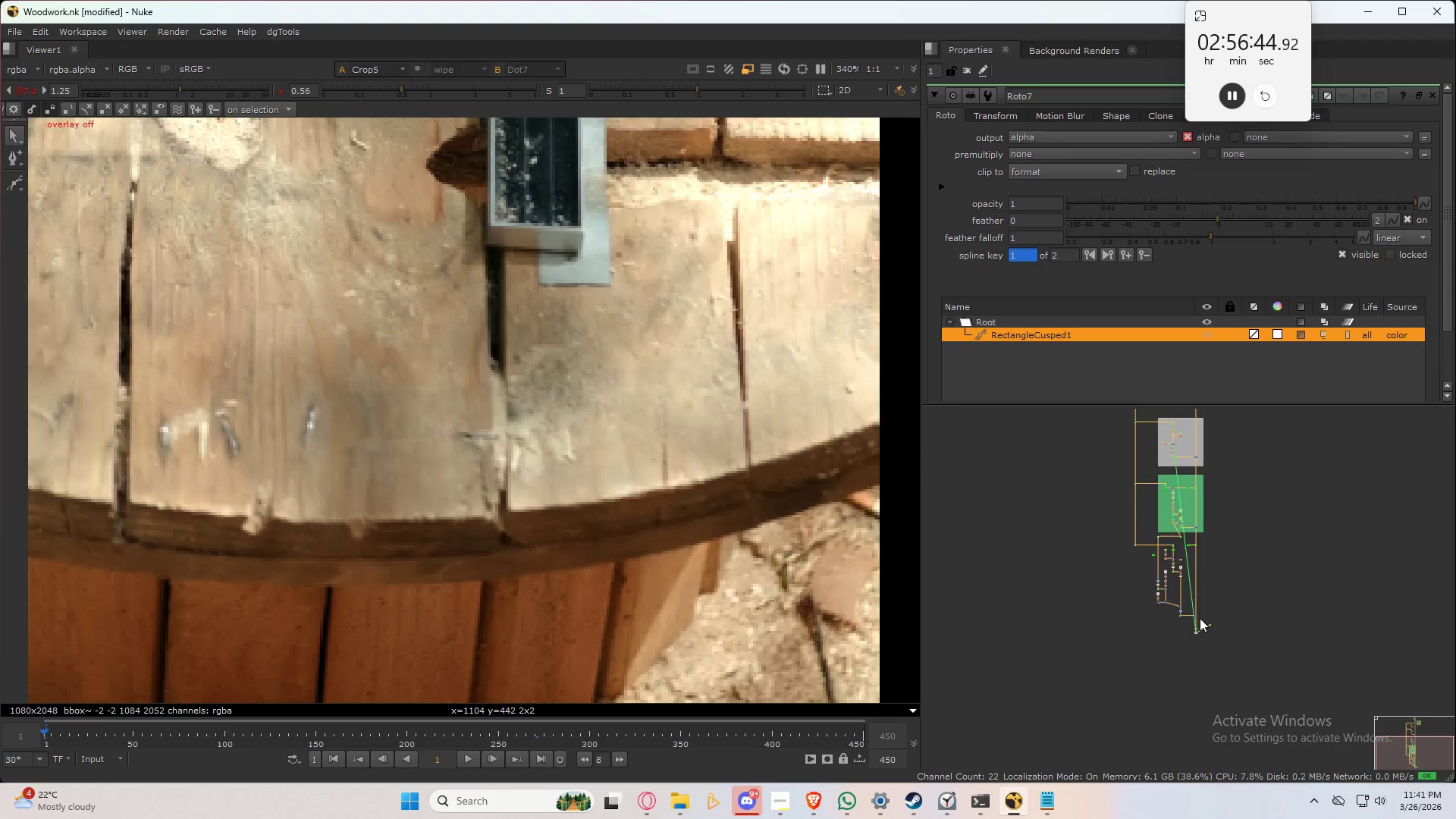 
scroll: coordinate [1021, 529], scroll_direction: up, amount: 17.0
 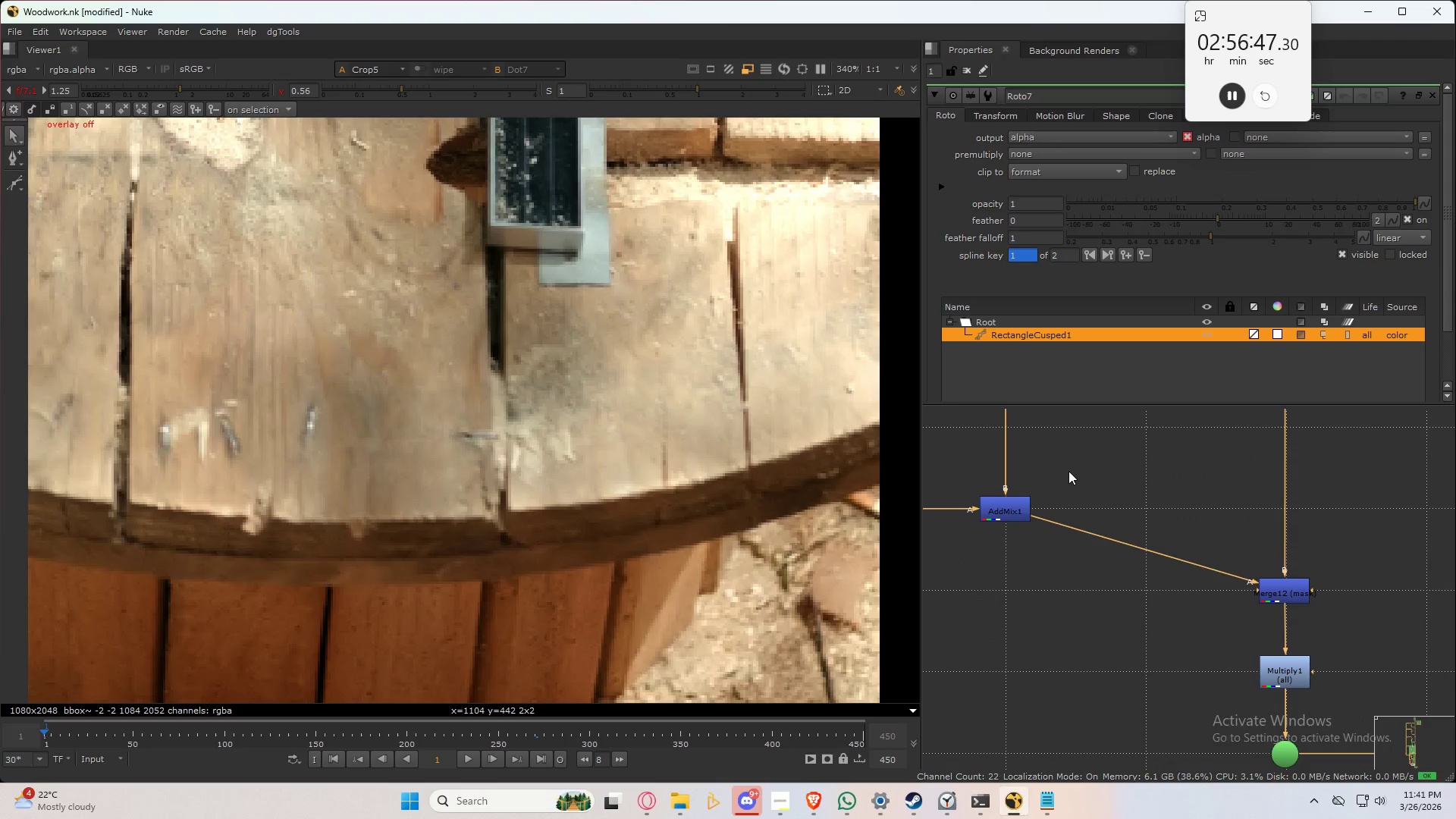 
left_click_drag(start_coordinate=[1065, 475], to_coordinate=[960, 563])
 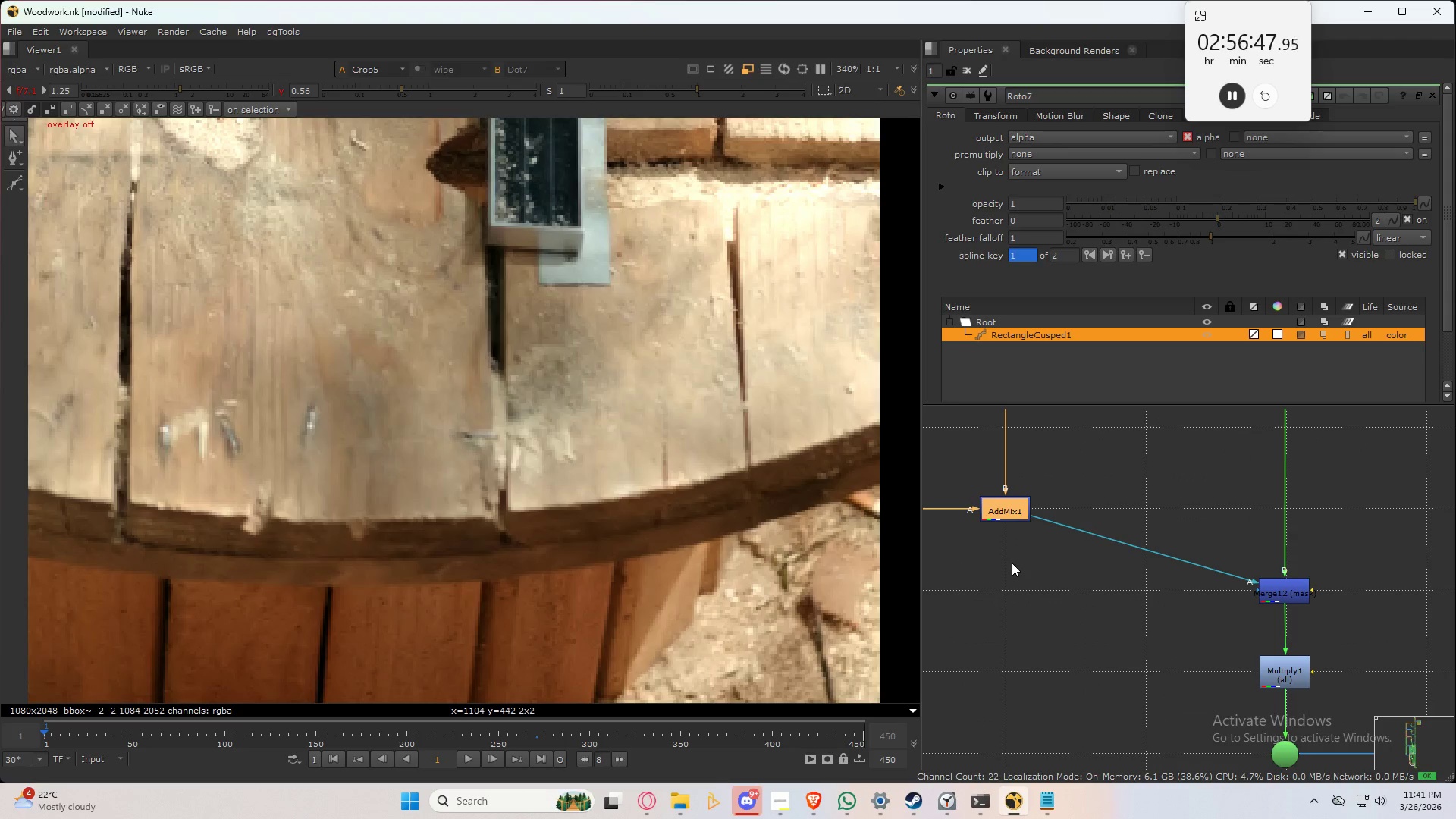 
type(ddd)
 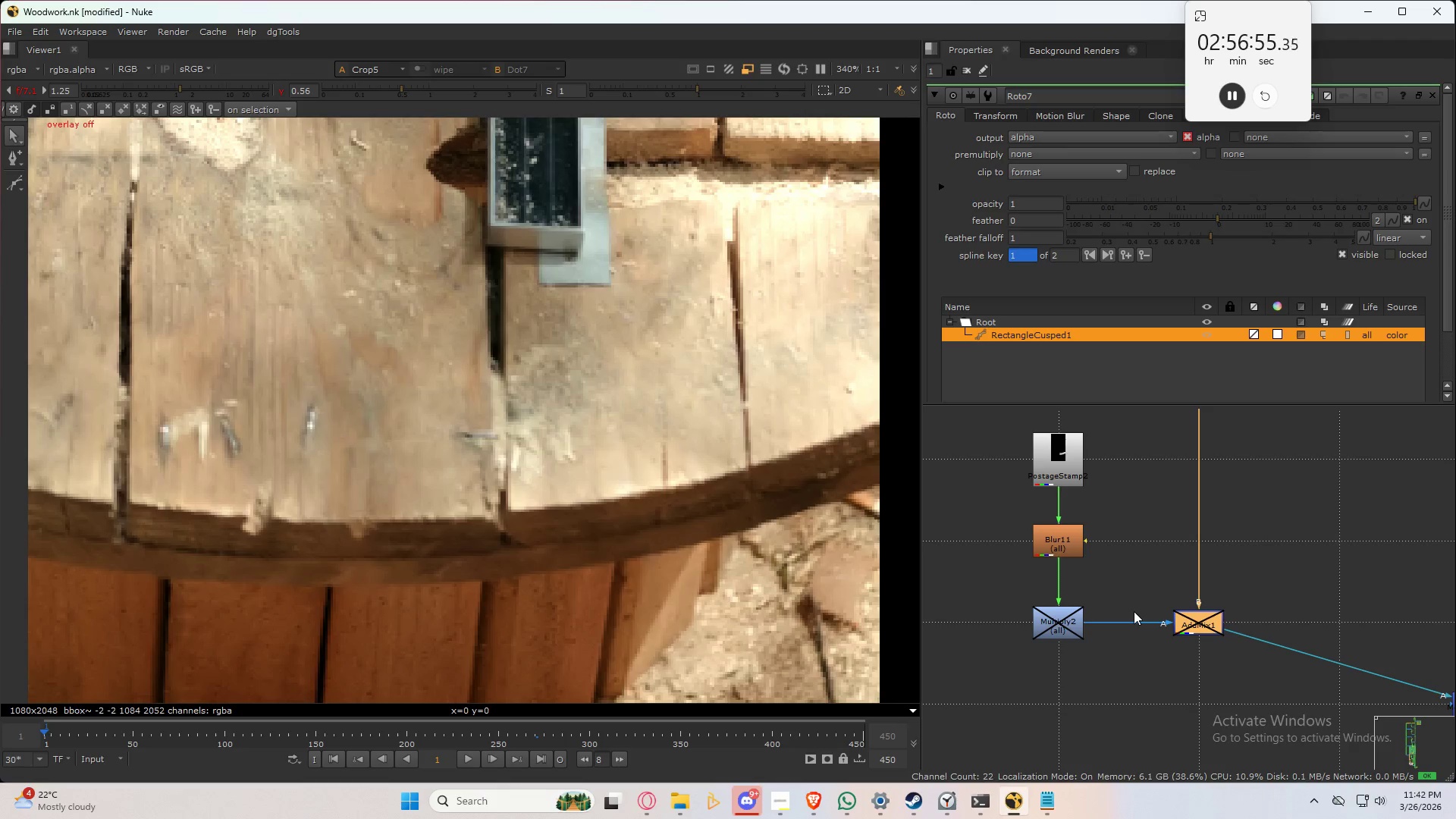 
wait(7.67)
 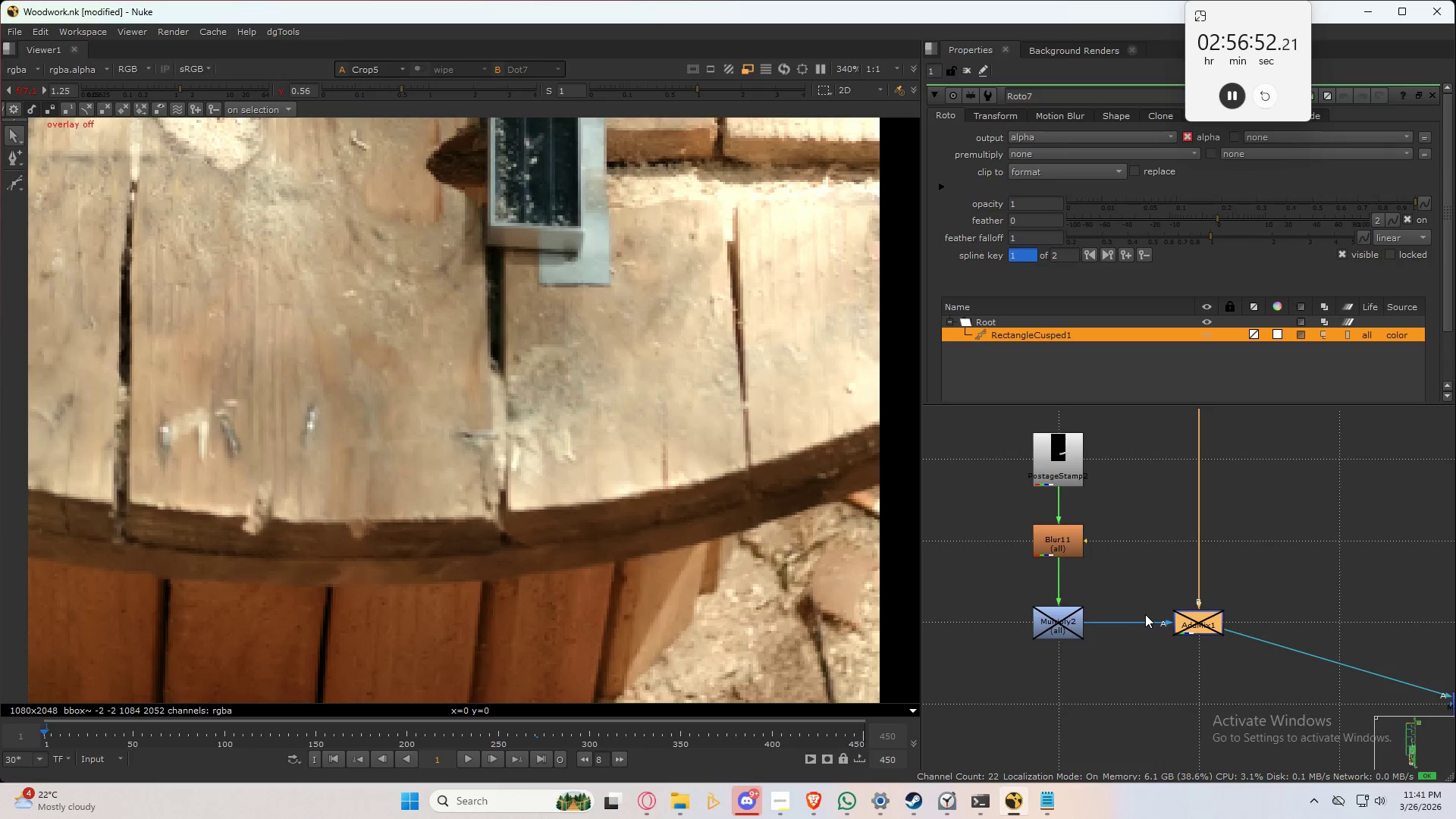 
left_click([1192, 626])
 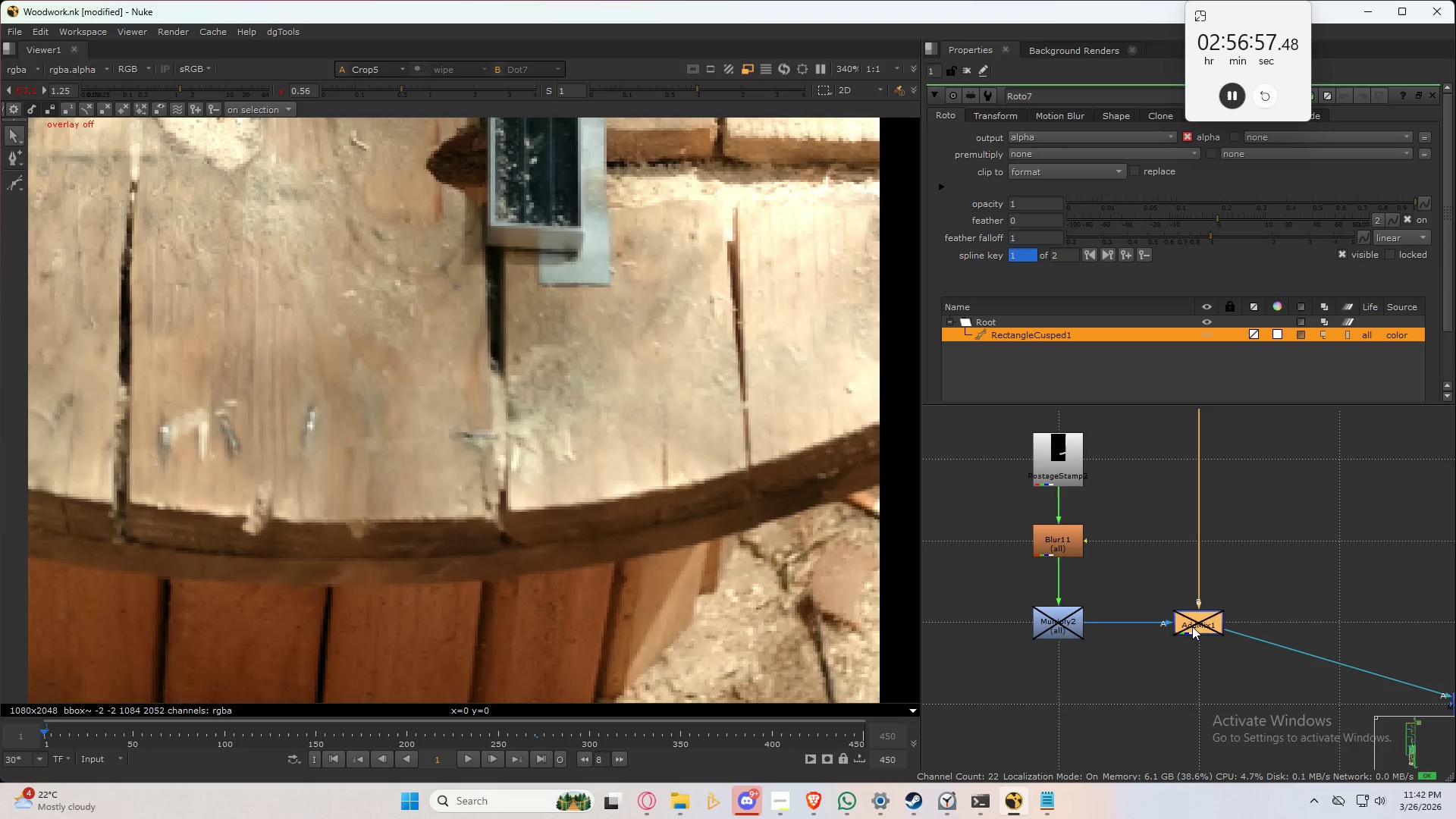 
key(D)
 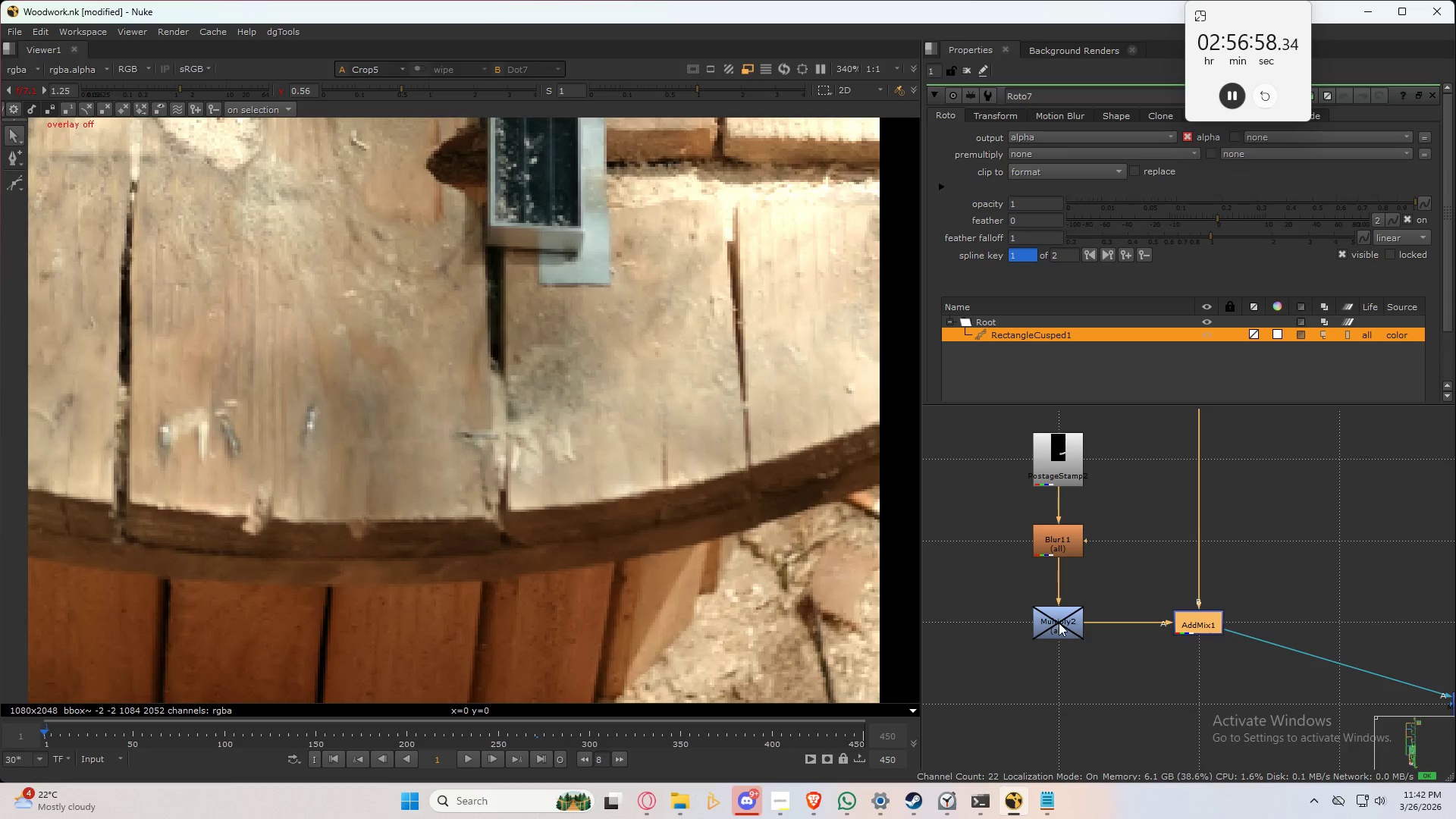 
left_click([1057, 622])
 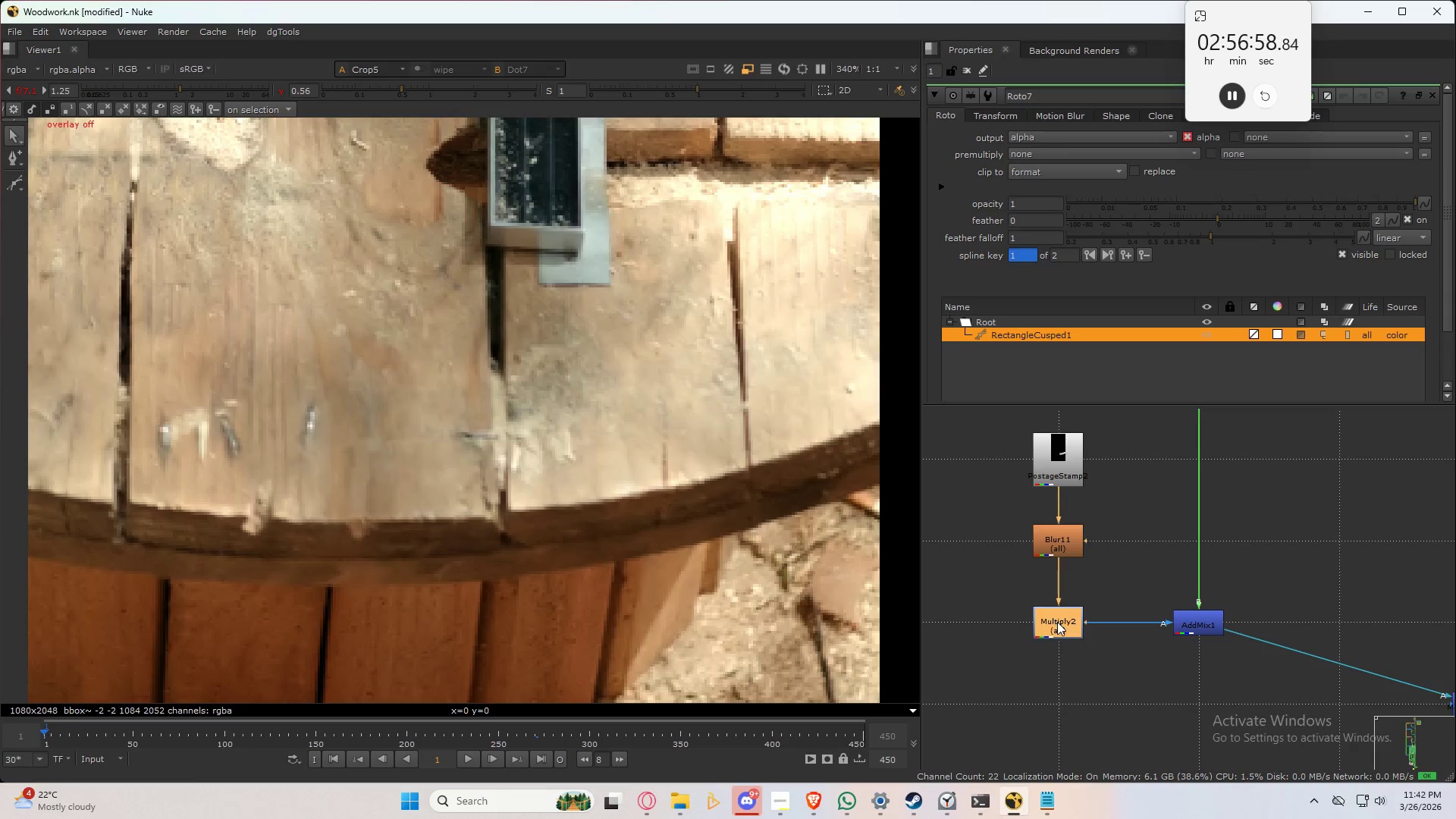 
key(D)
 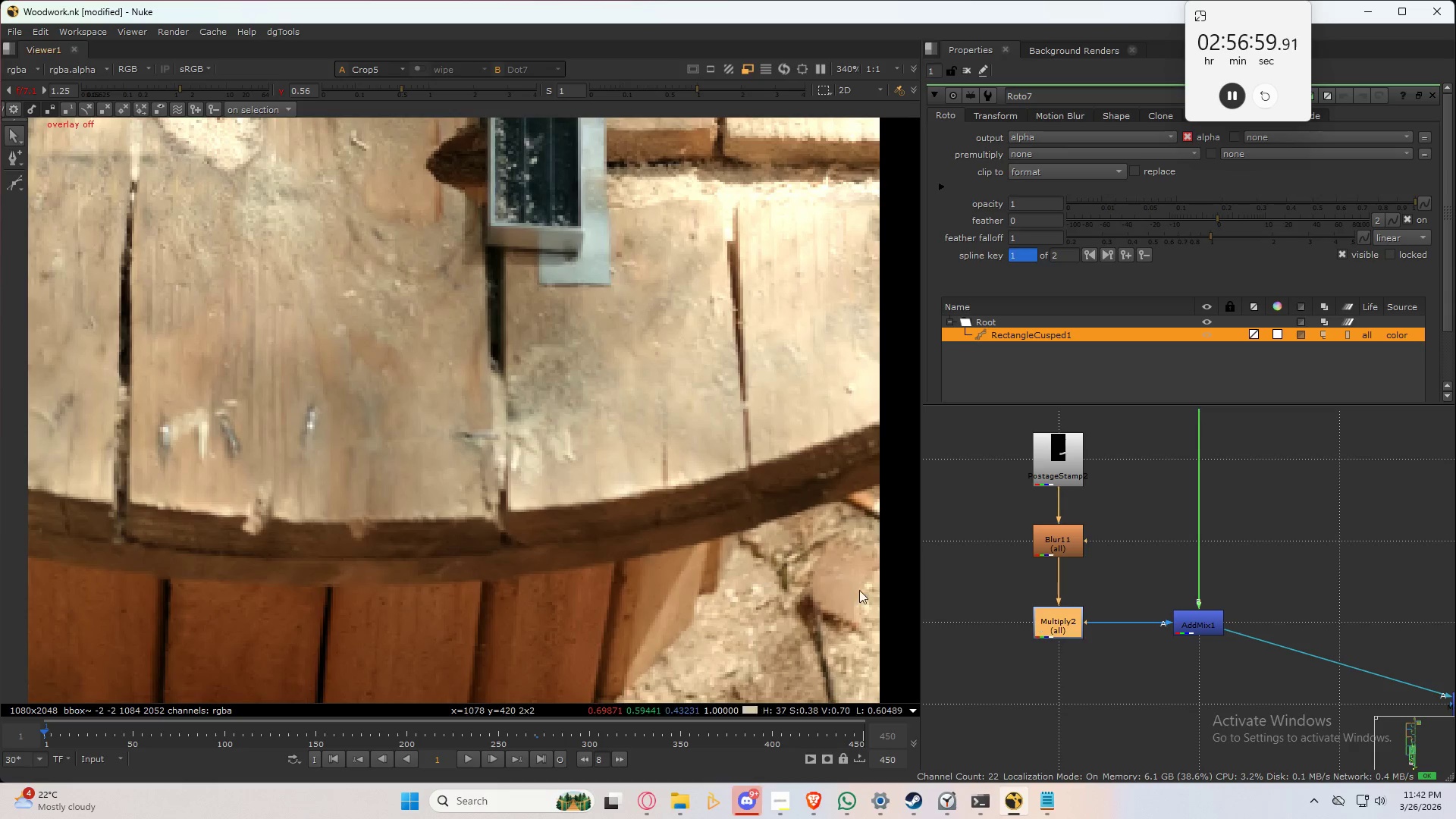 
hold_key(key=3, duration=0.41)
 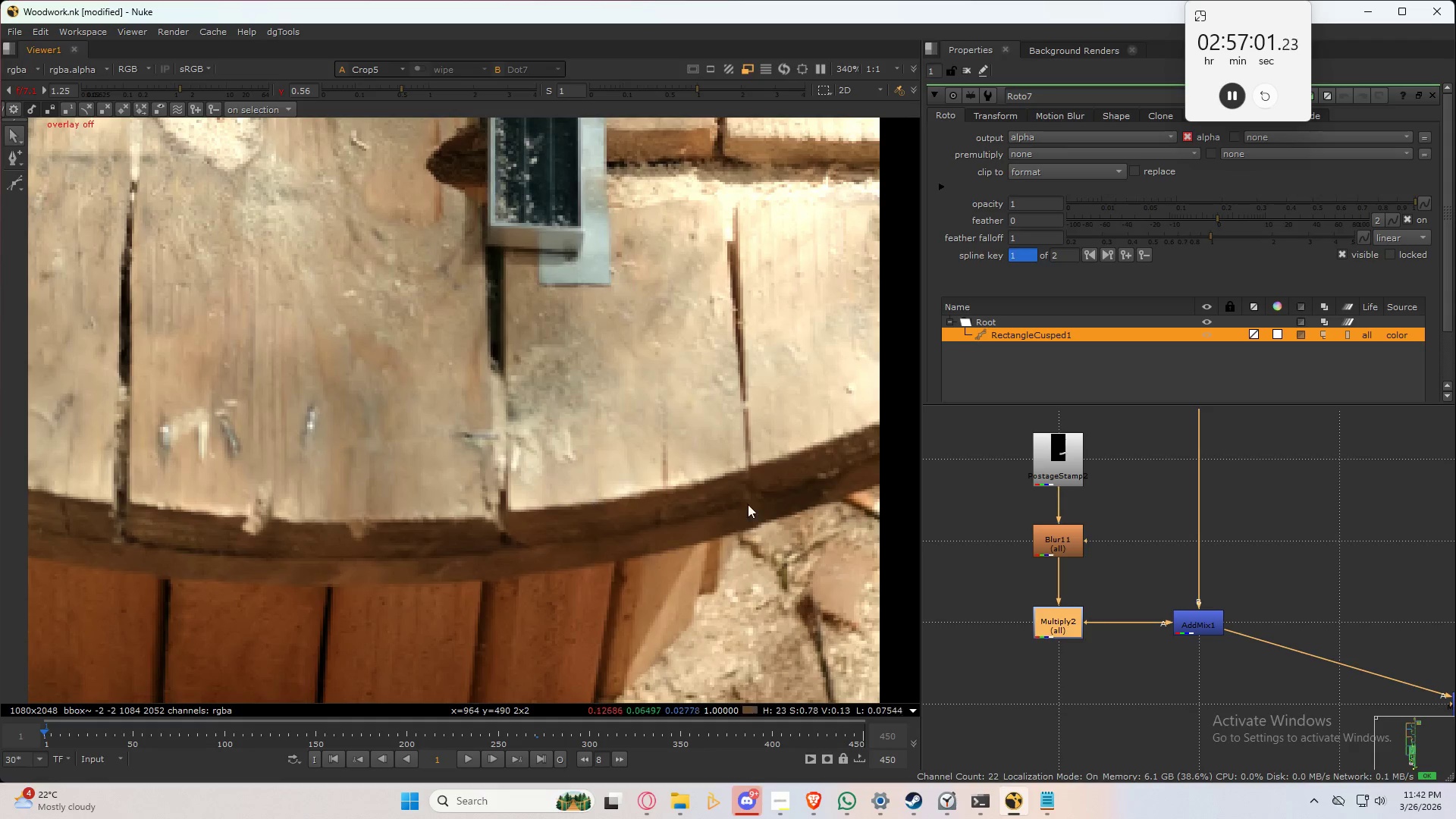 
key(2)
 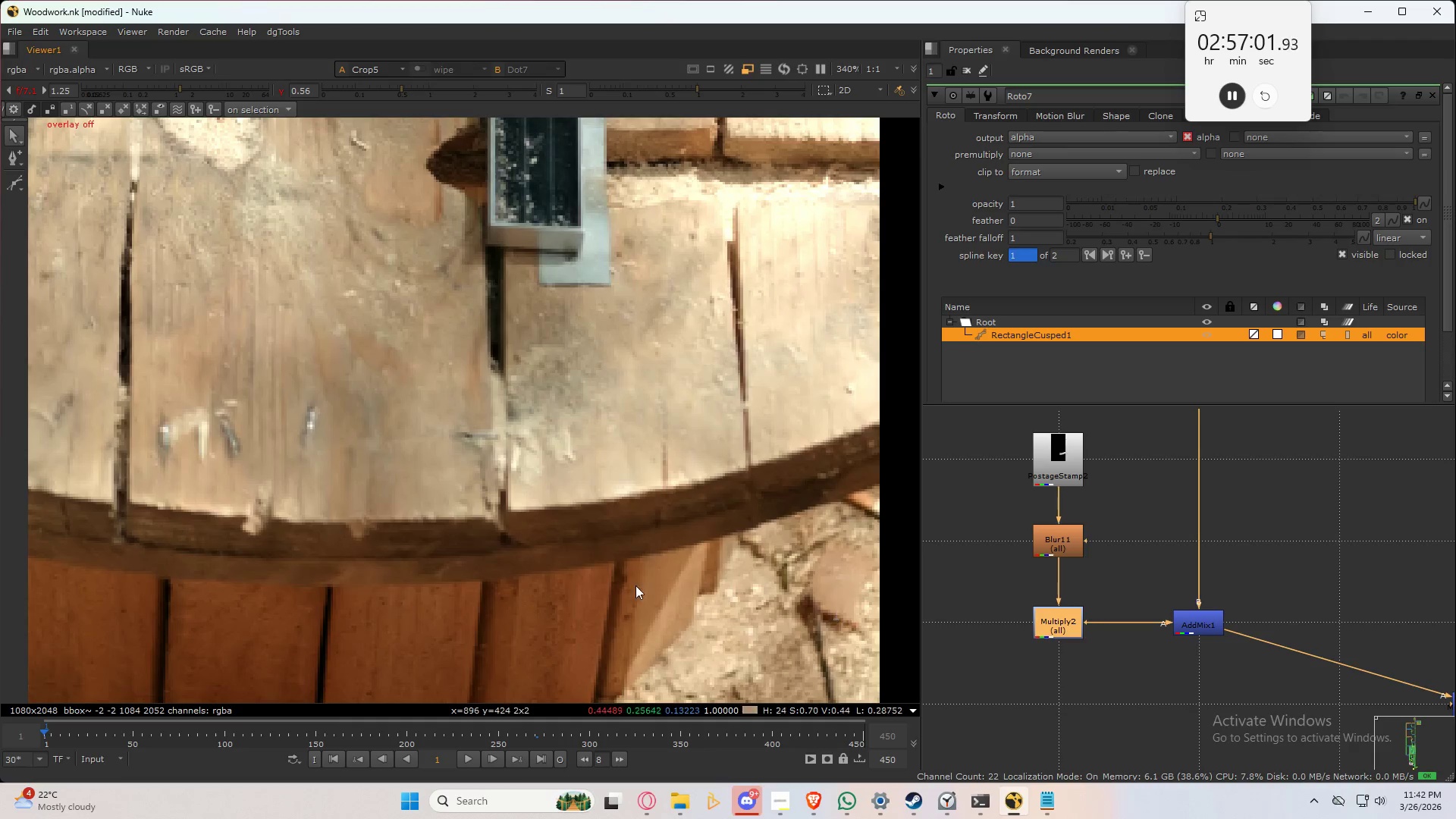 
scroll: coordinate [594, 519], scroll_direction: down, amount: 1.0
 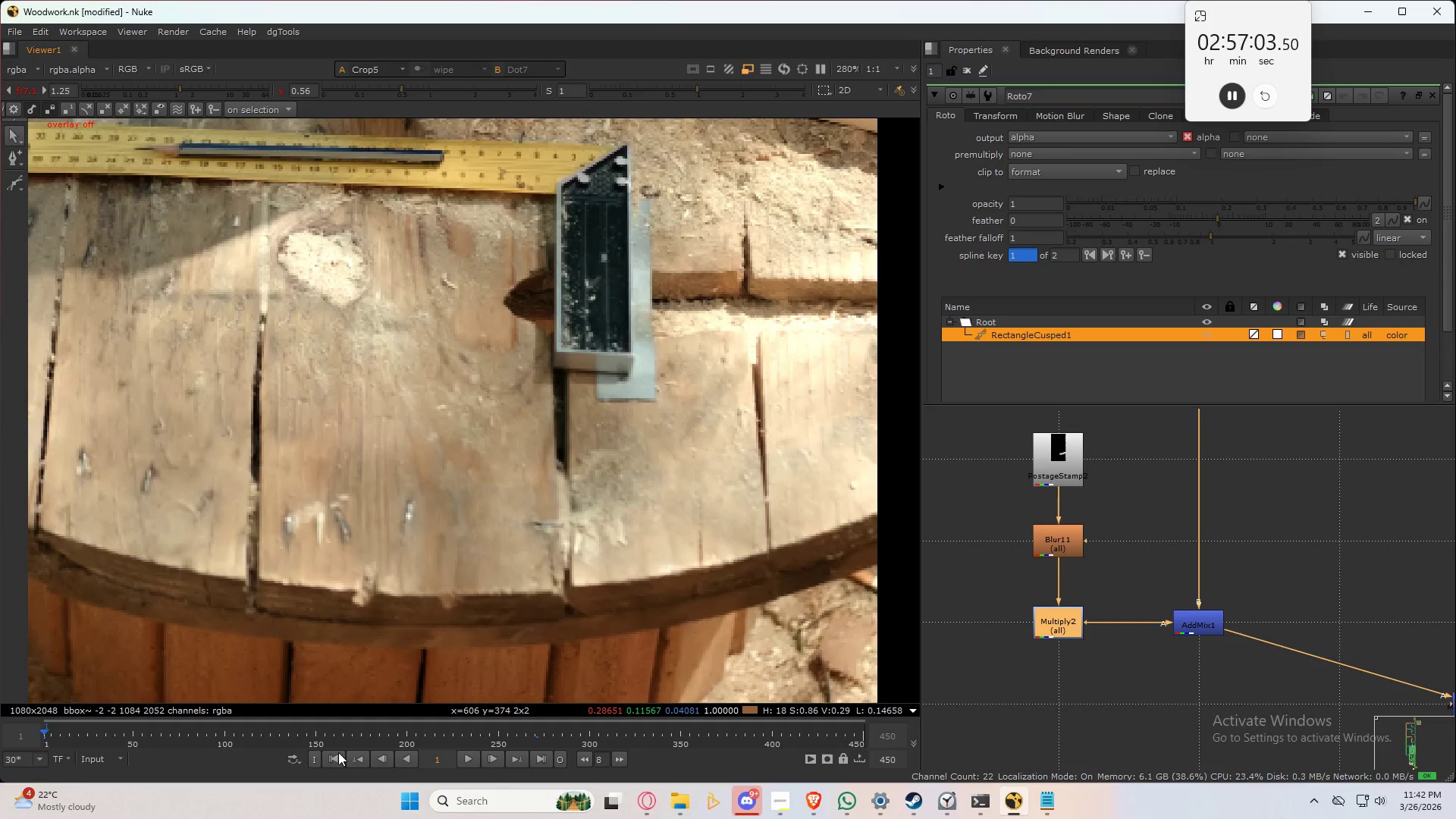 
left_click([339, 760])
 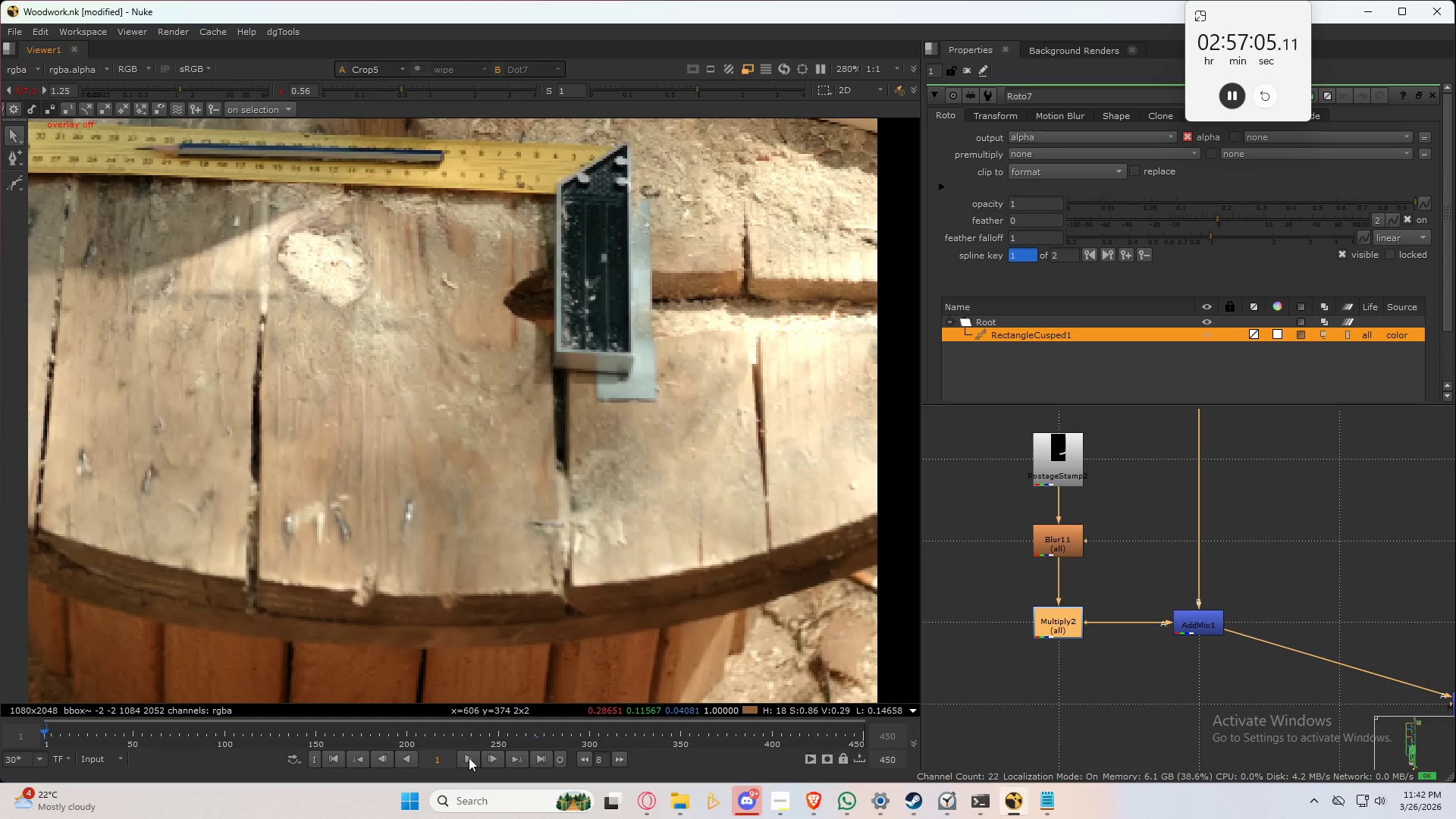 
left_click([538, 444])
 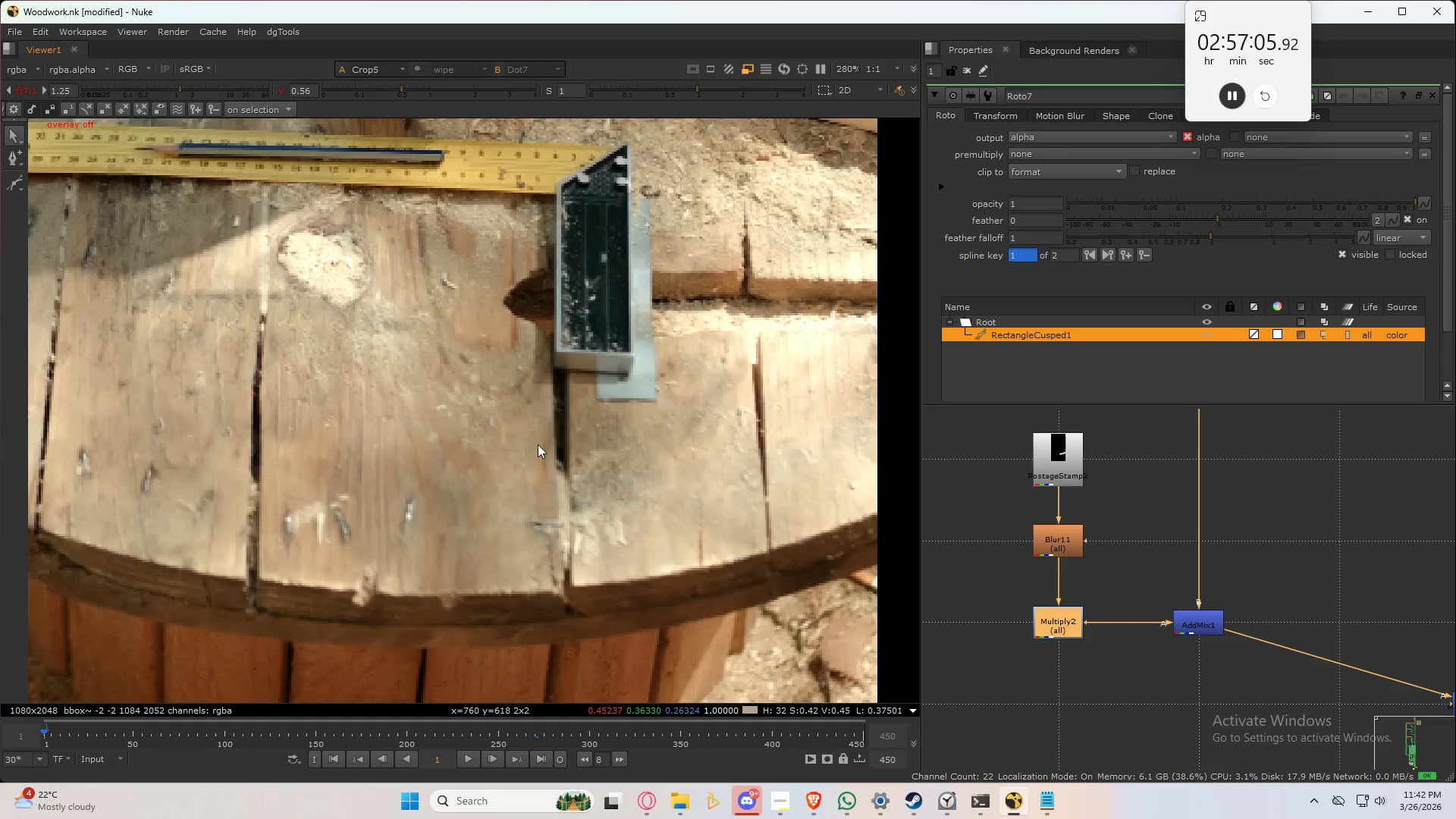 
key(Control+S)
 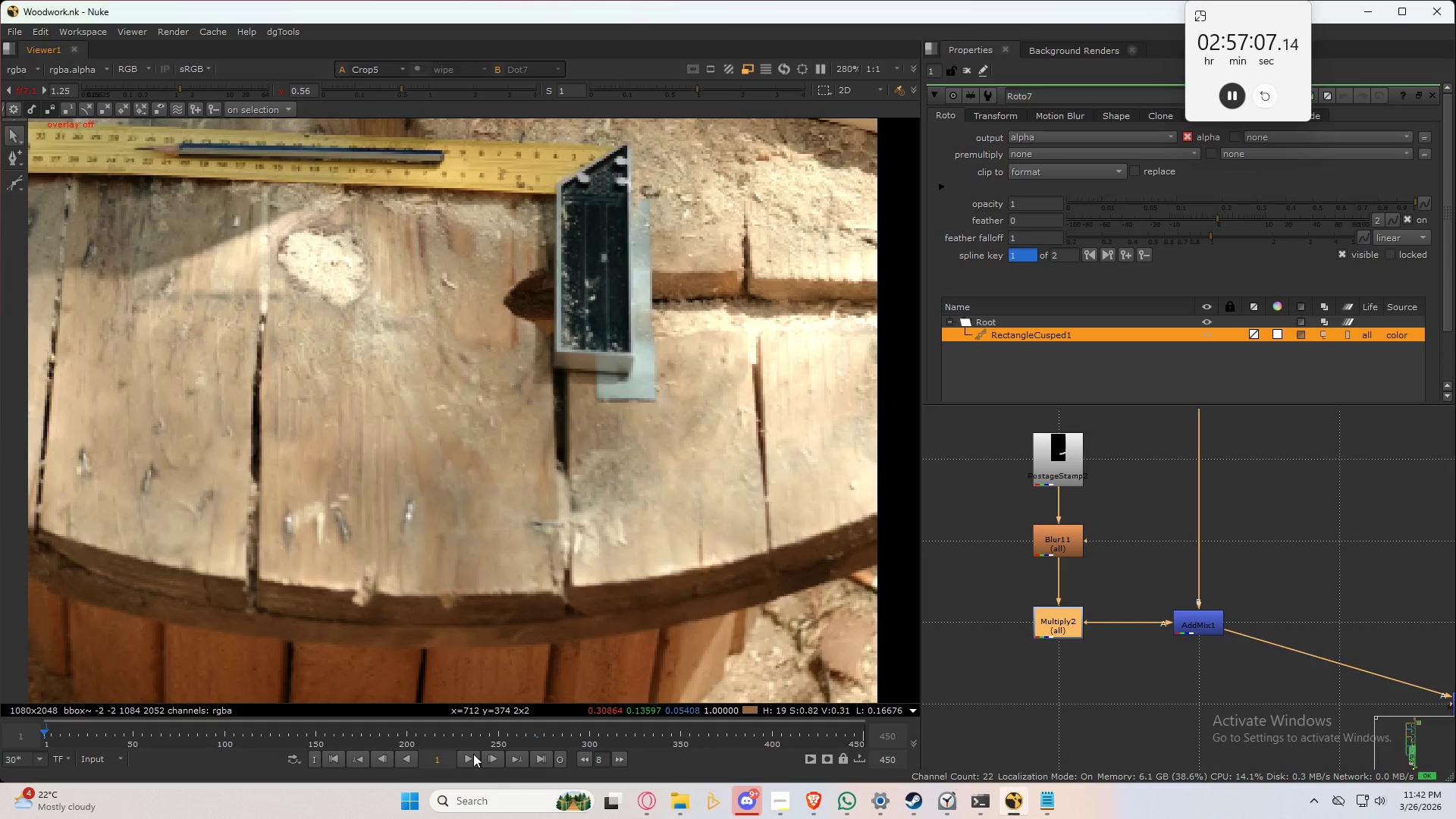 
left_click([473, 754])
 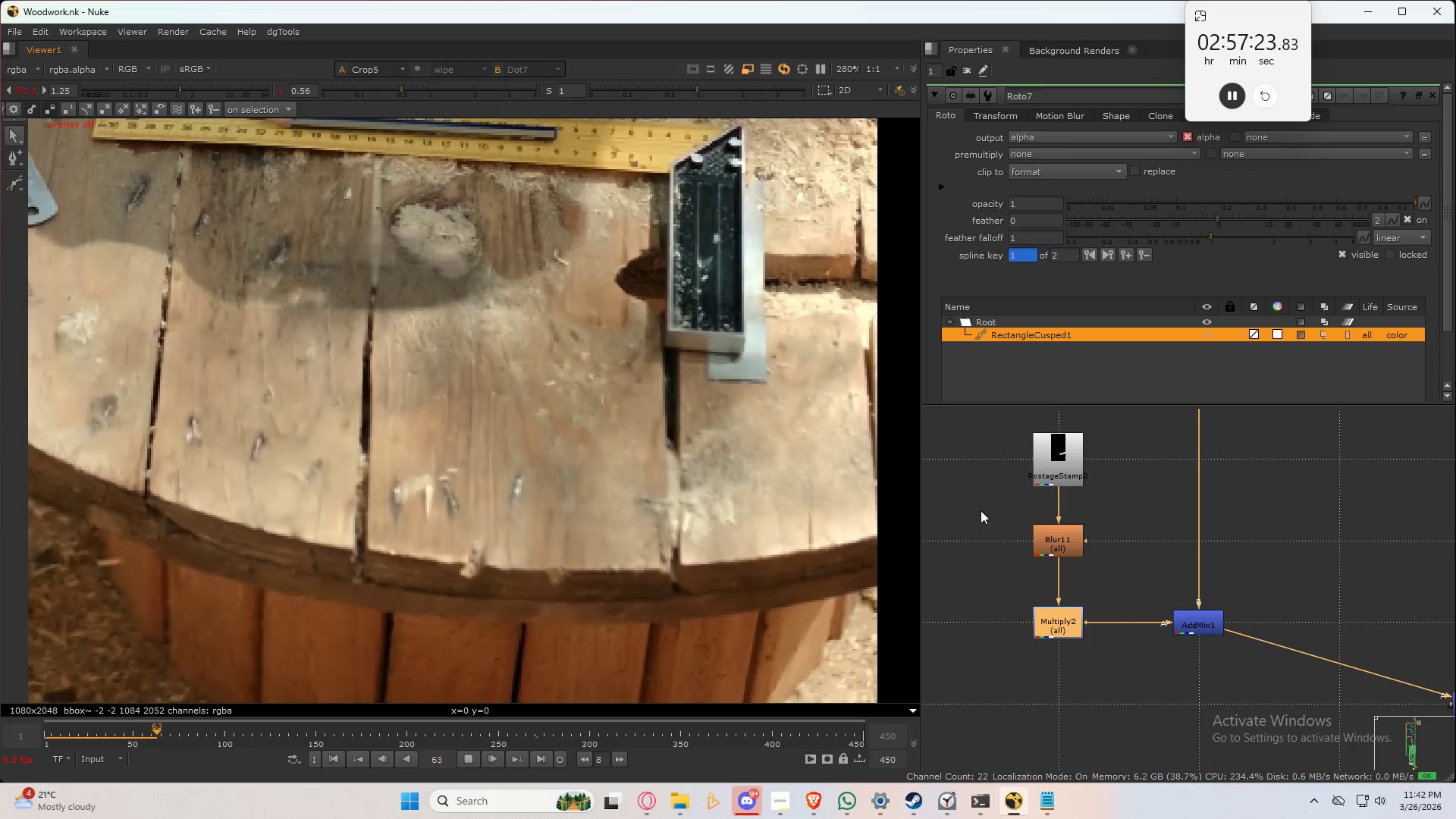 
wait(21.42)
 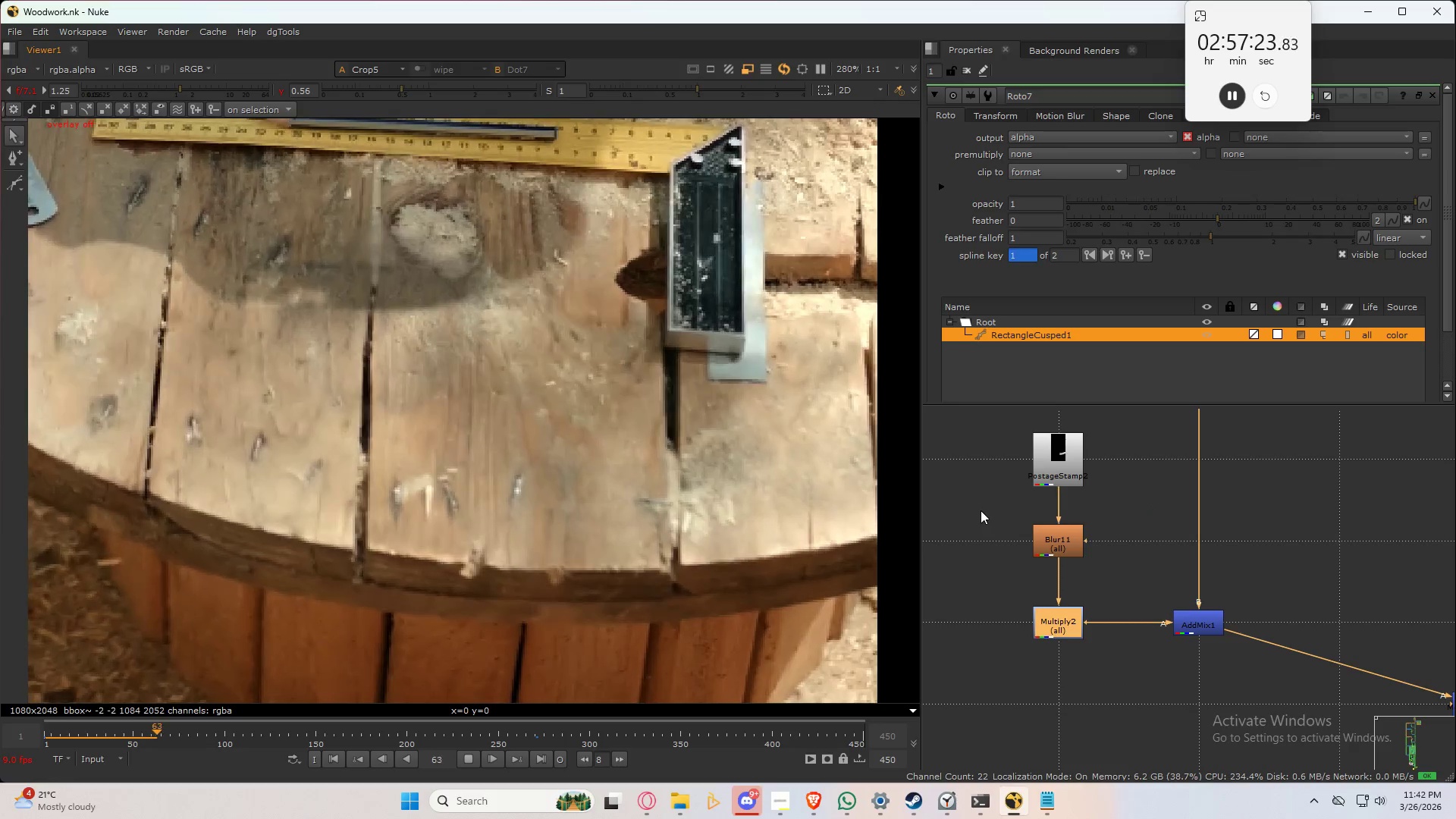 
left_click([466, 756])
 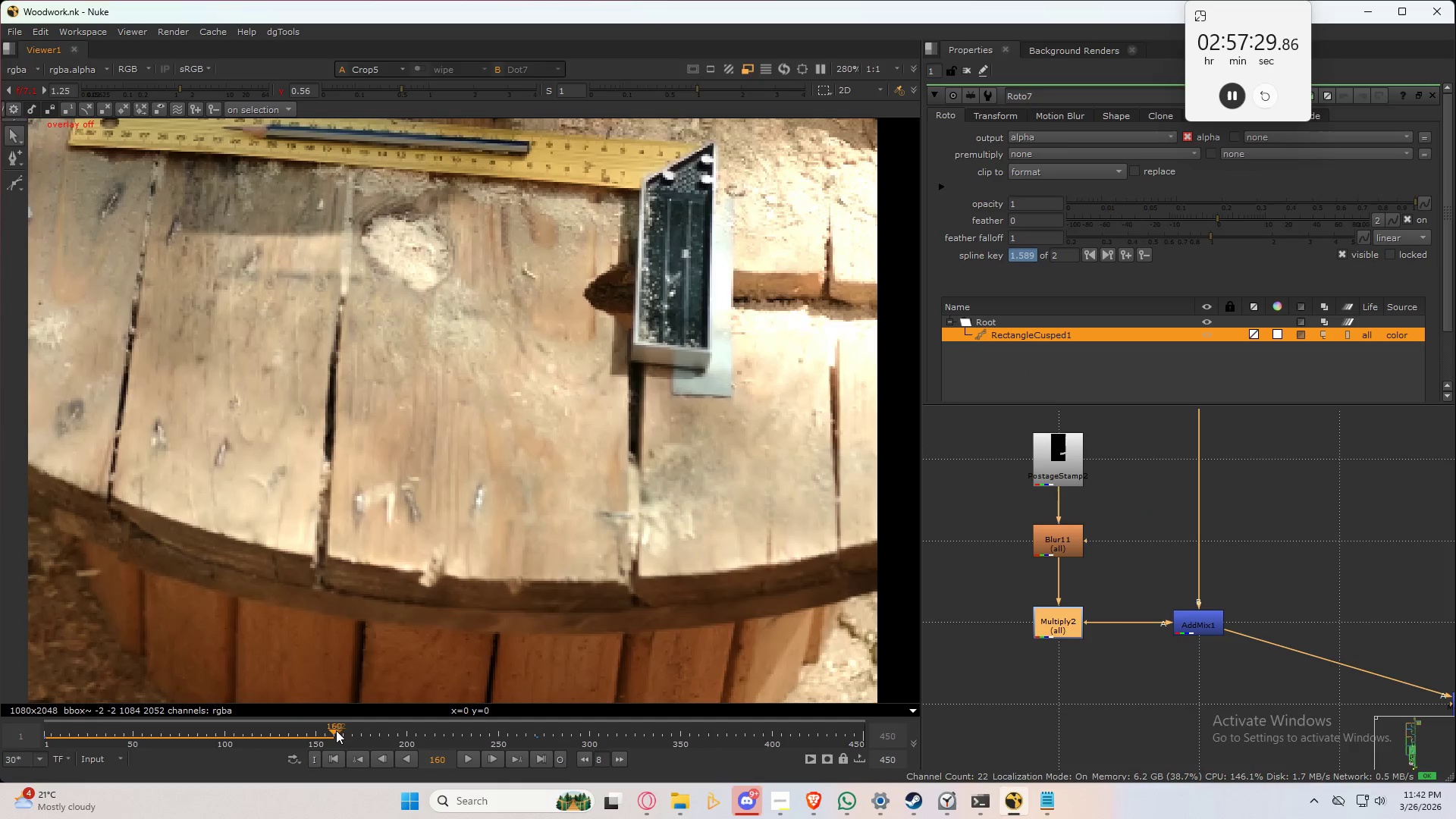 
left_click_drag(start_coordinate=[334, 730], to_coordinate=[203, 758])
 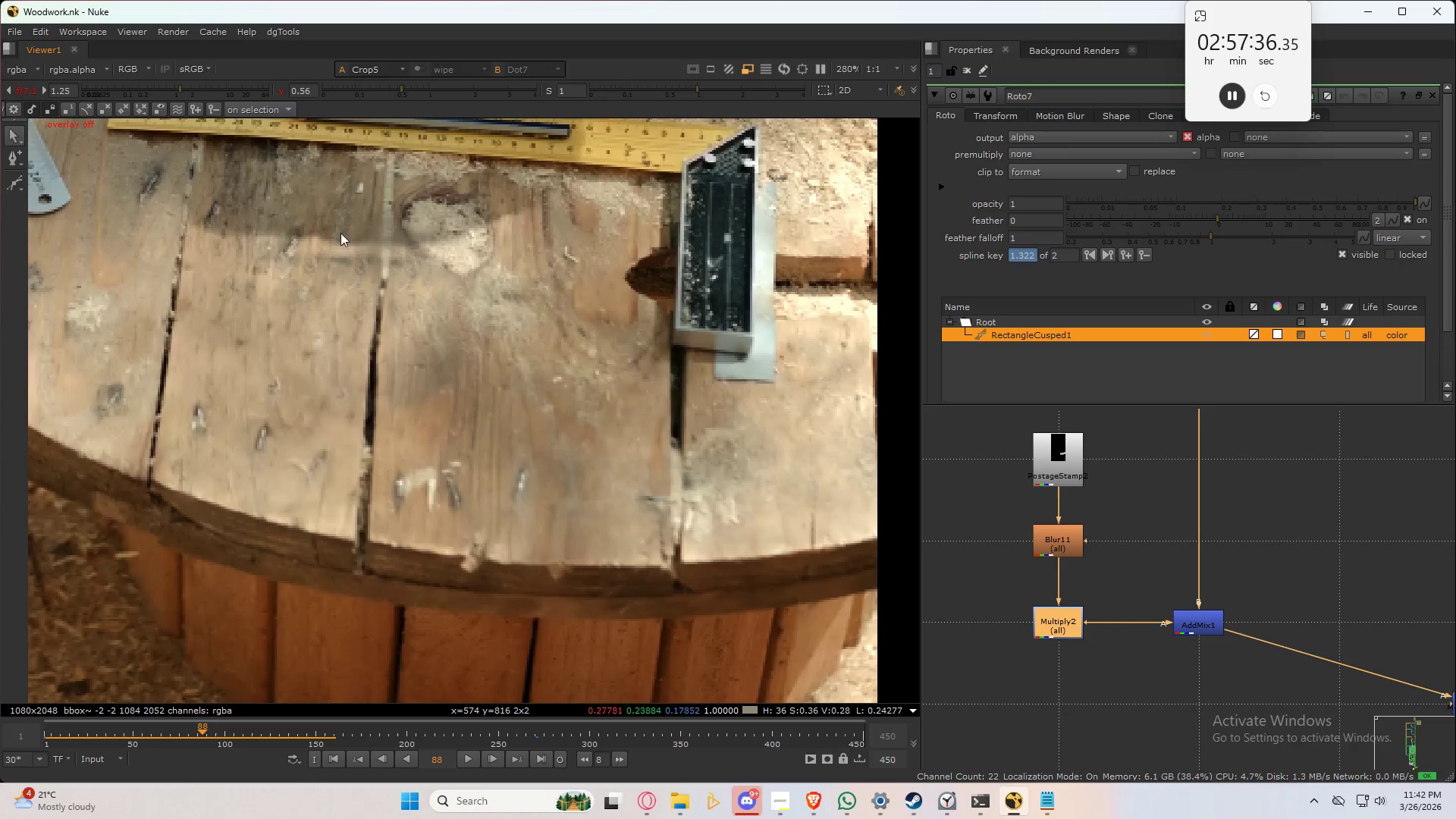 
scroll: coordinate [338, 238], scroll_direction: up, amount: 6.0
 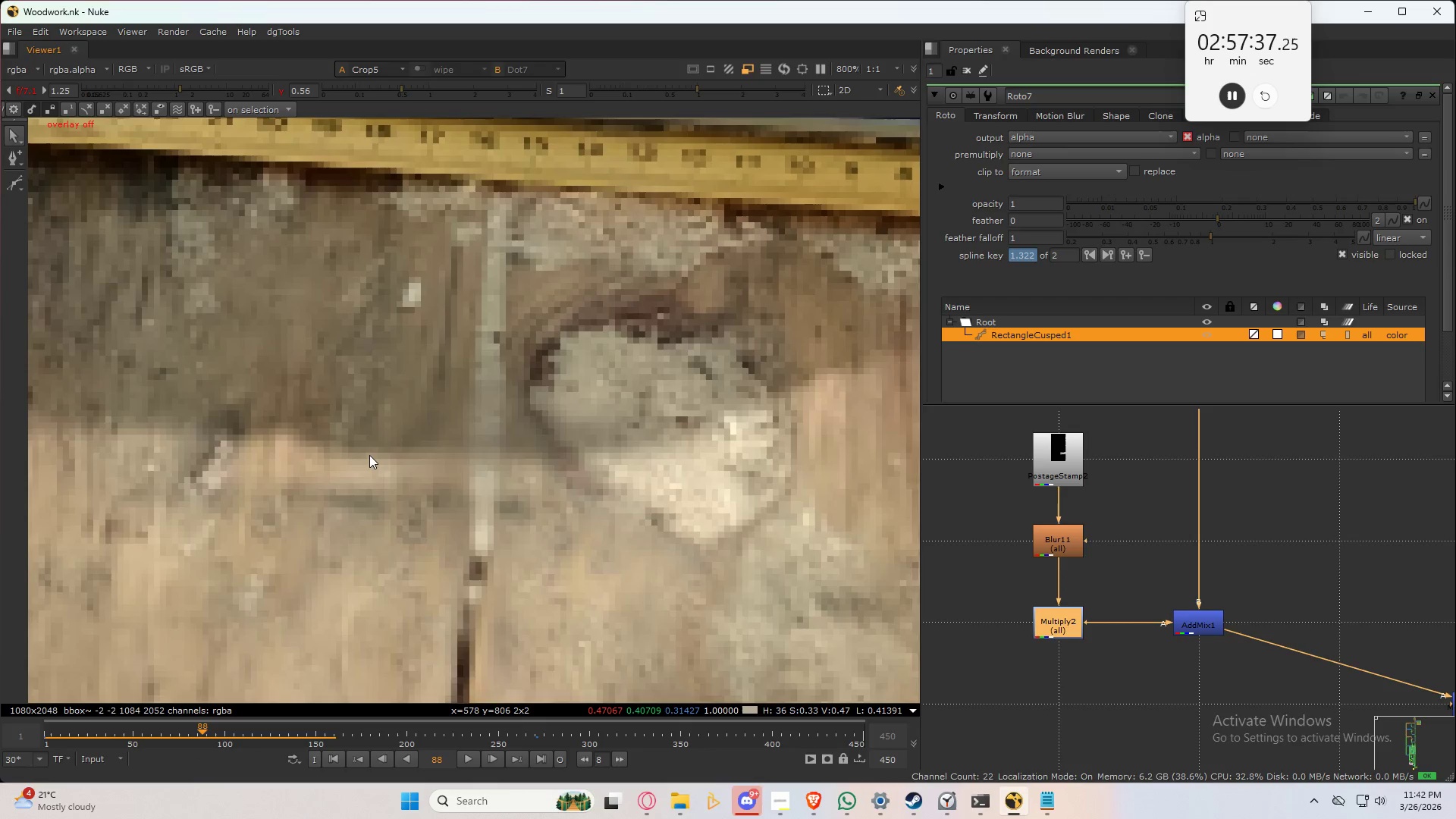 
hold_key(key=3, duration=0.41)
 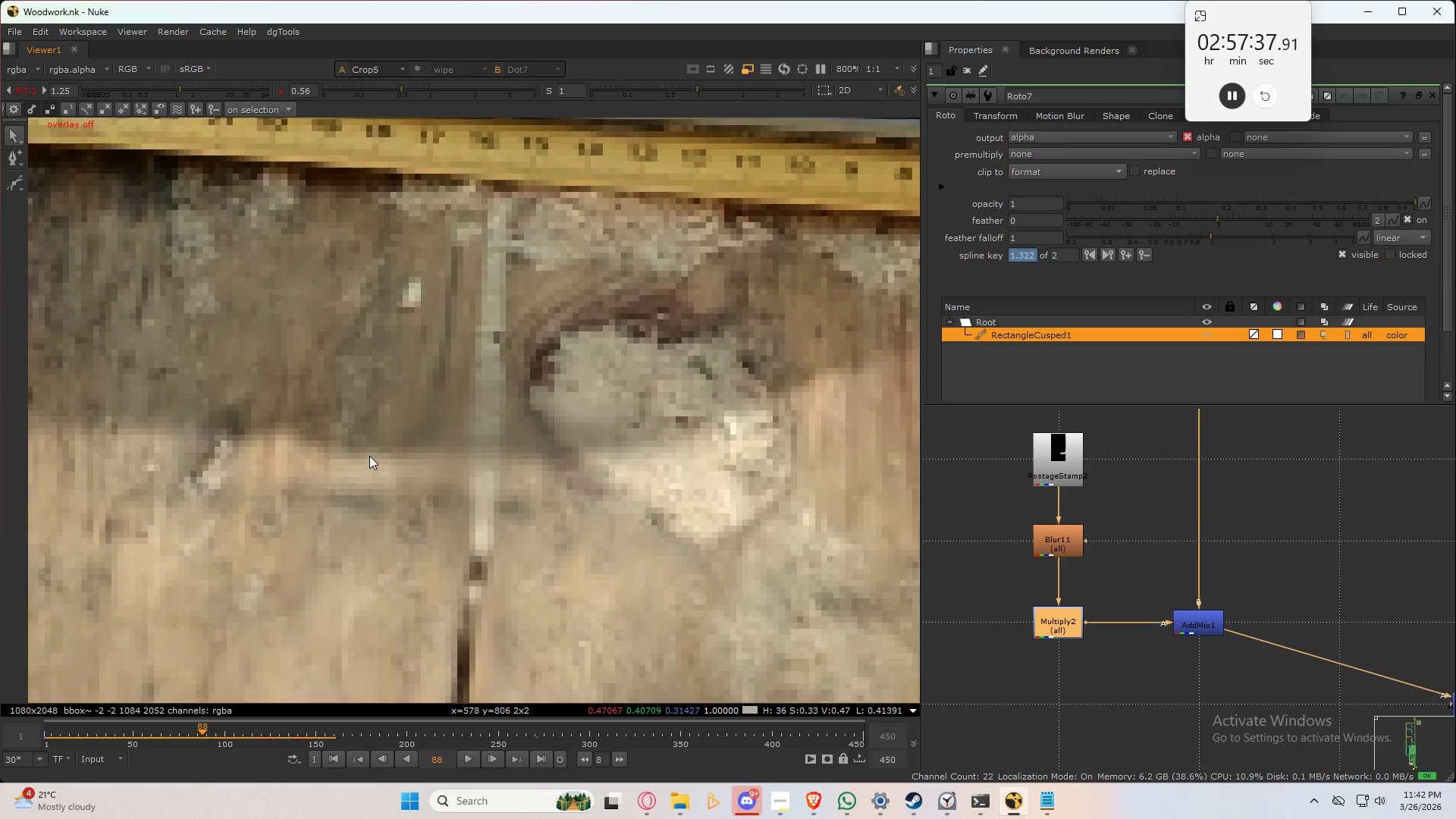 
key(2)
 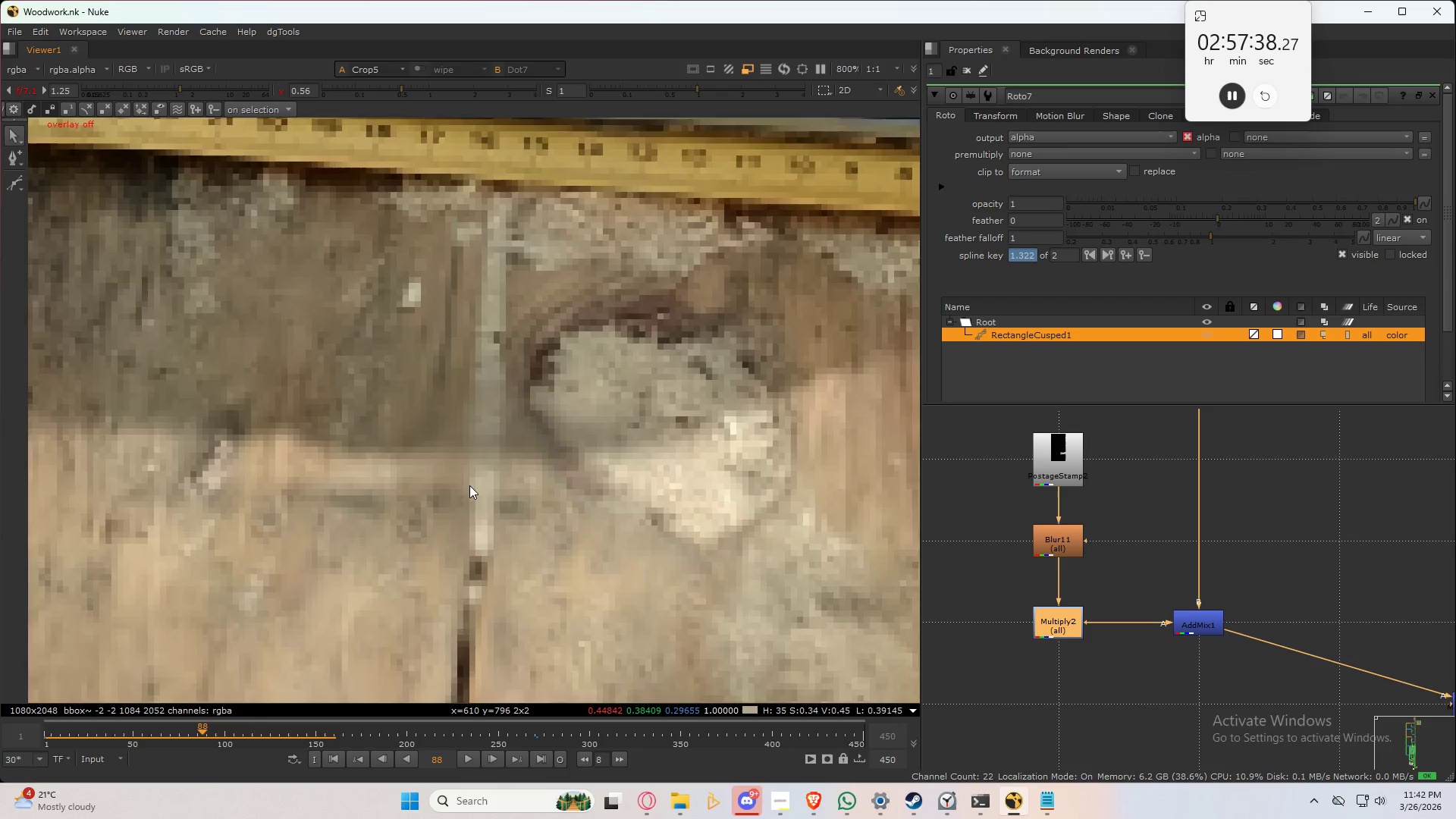 
scroll: coordinate [538, 462], scroll_direction: down, amount: 8.0
 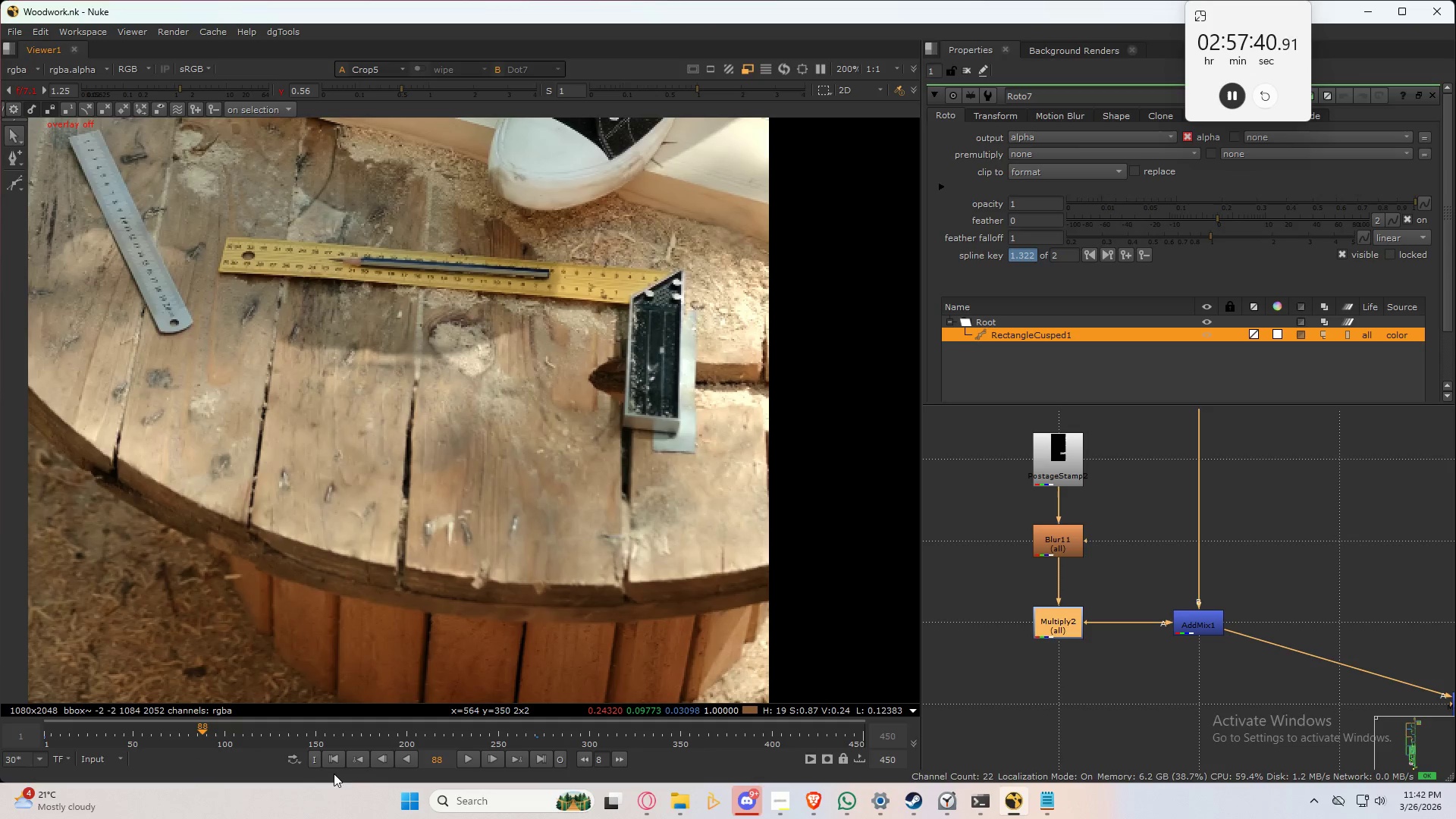 
left_click([335, 758])
 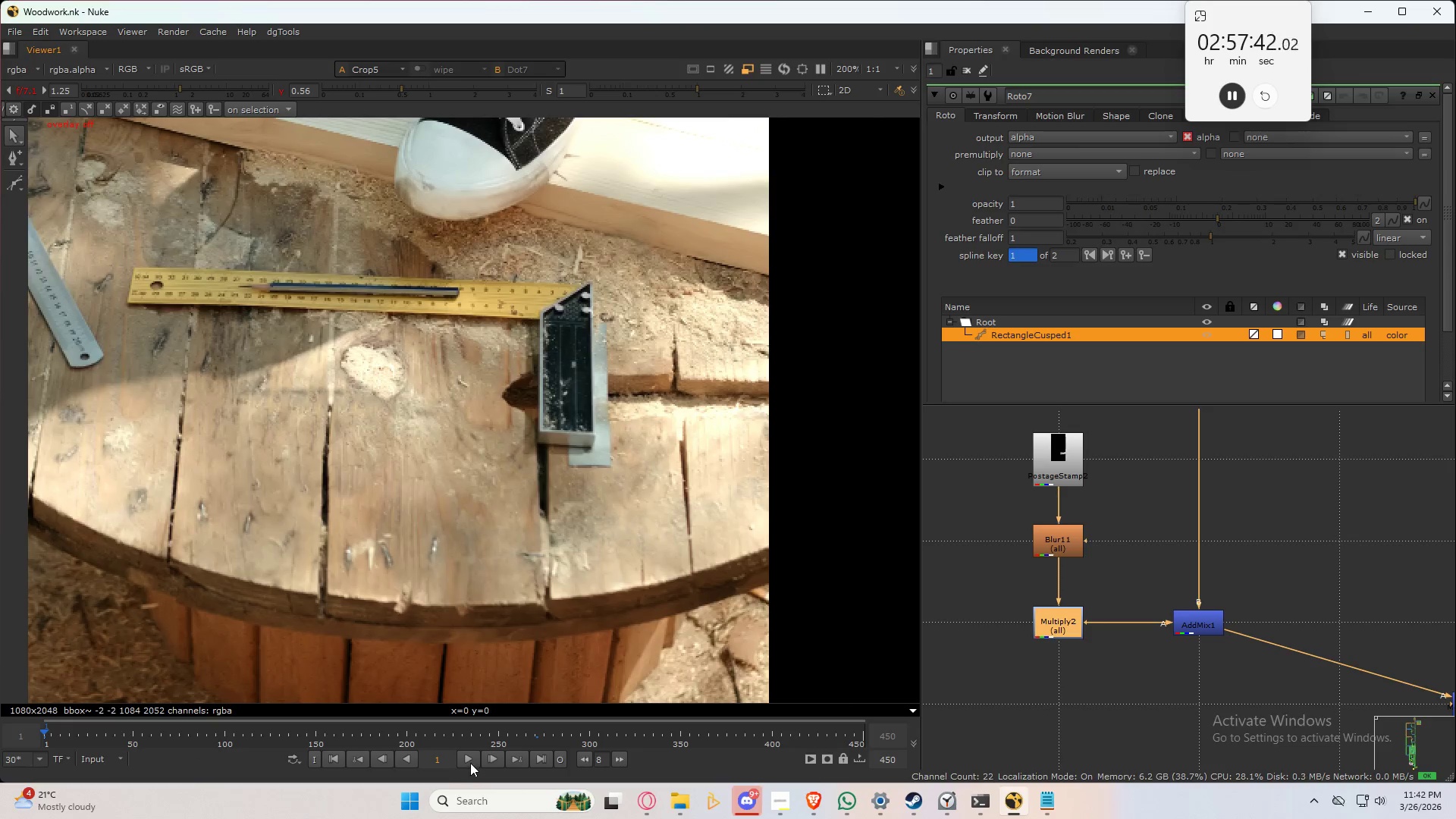 
left_click([470, 762])
 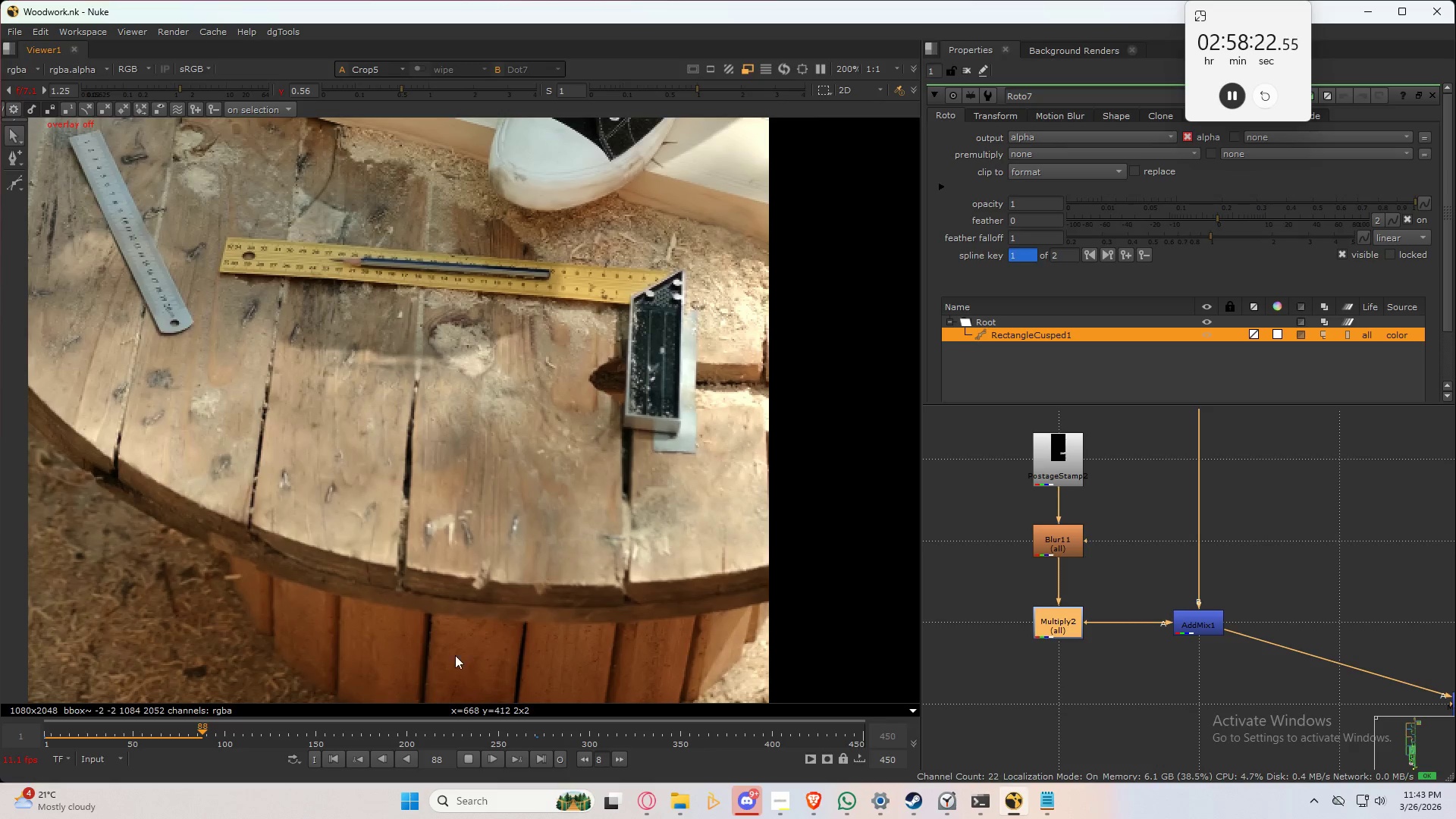 
wait(45.36)
 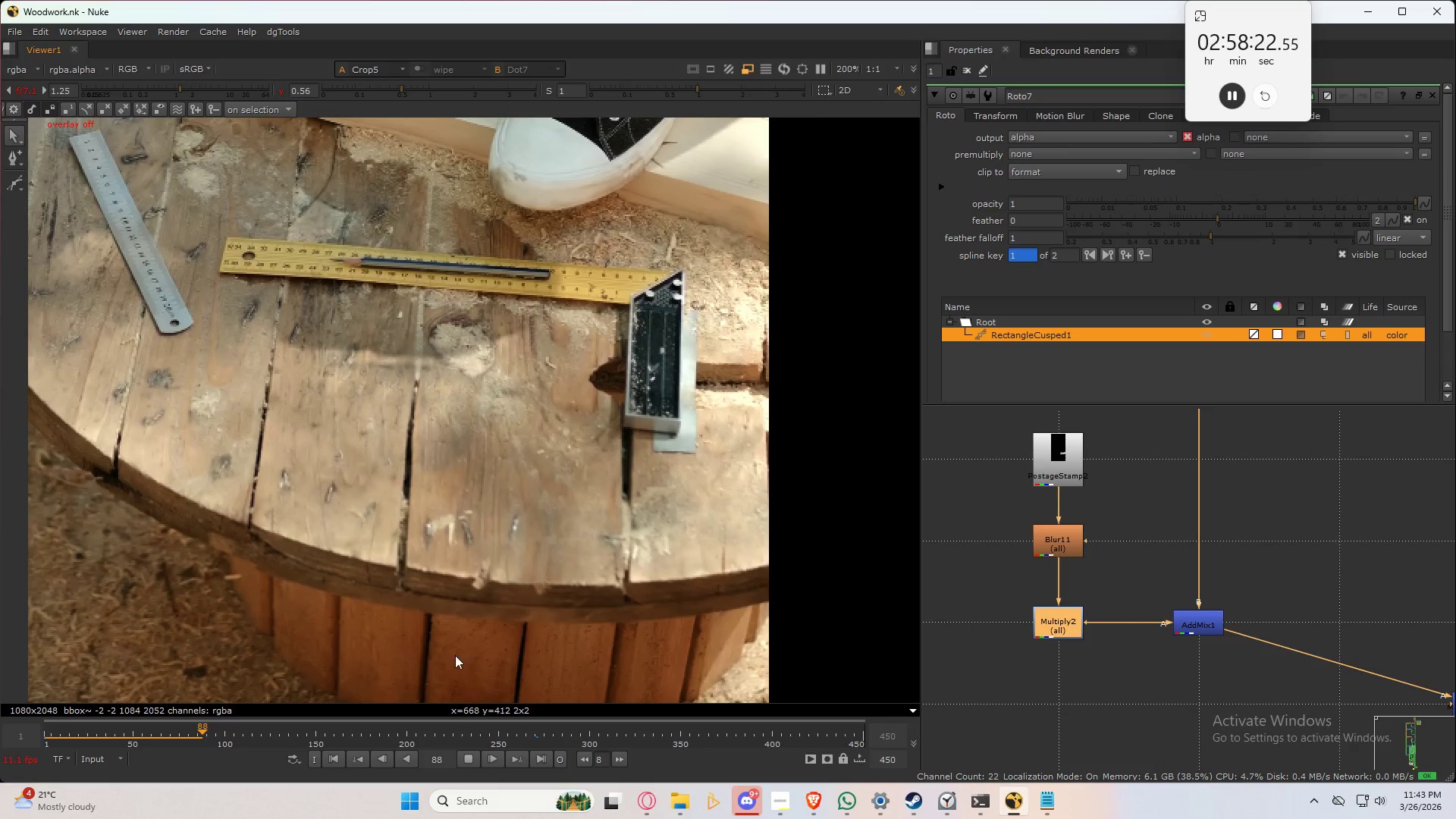 
left_click([335, 755])
 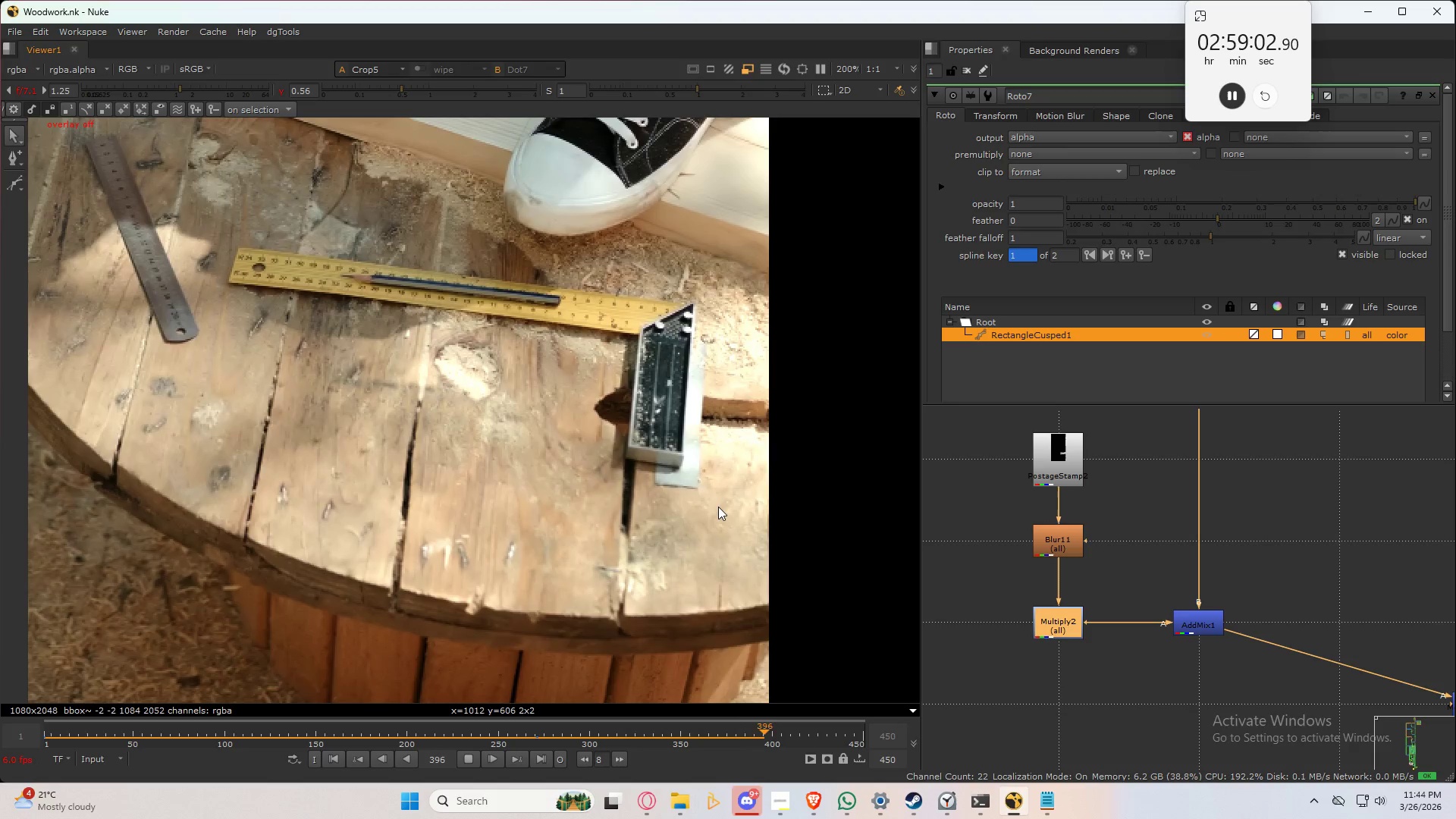 
wait(40.33)
 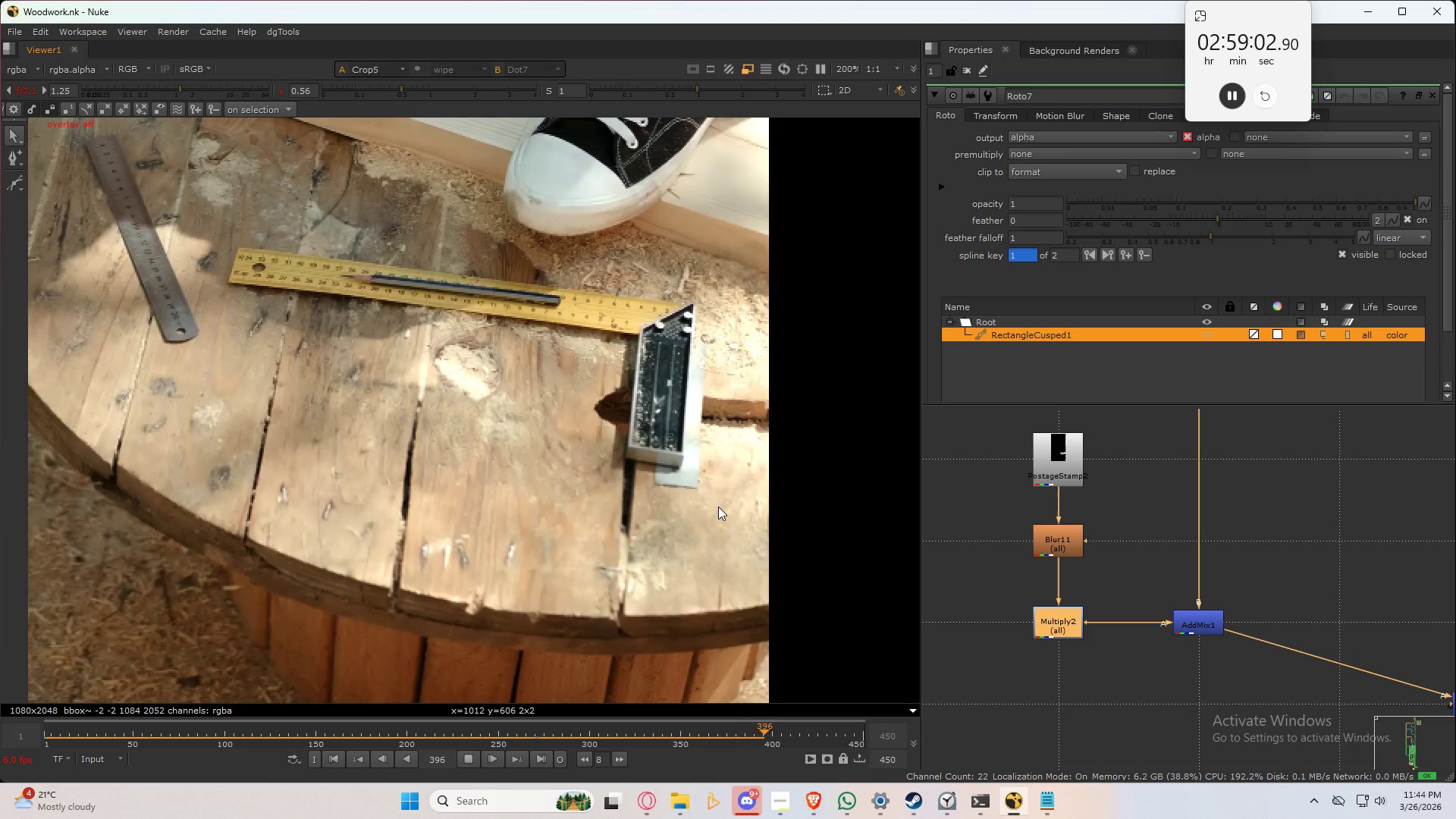 
left_click([335, 755])
 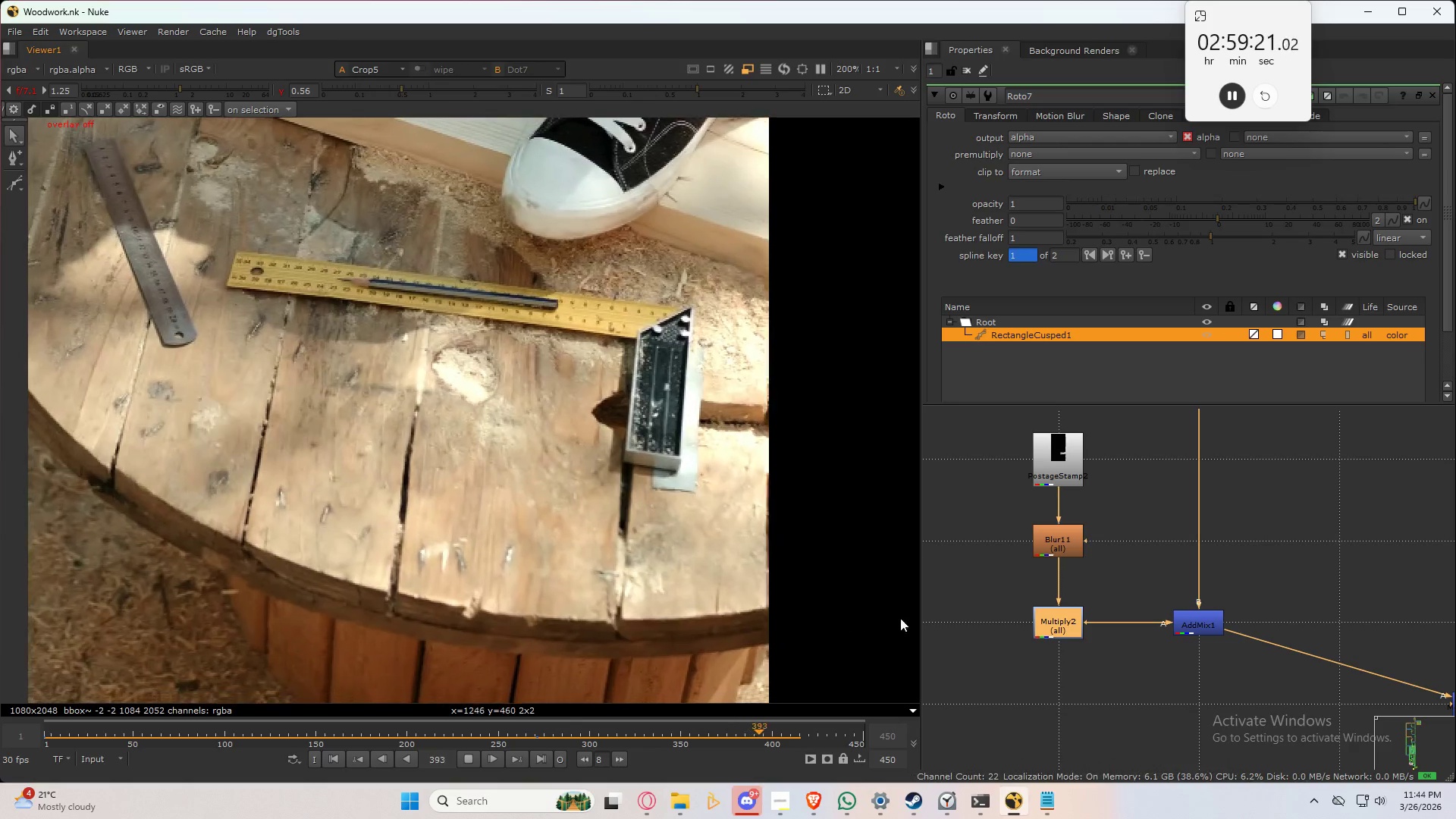 
wait(18.12)
 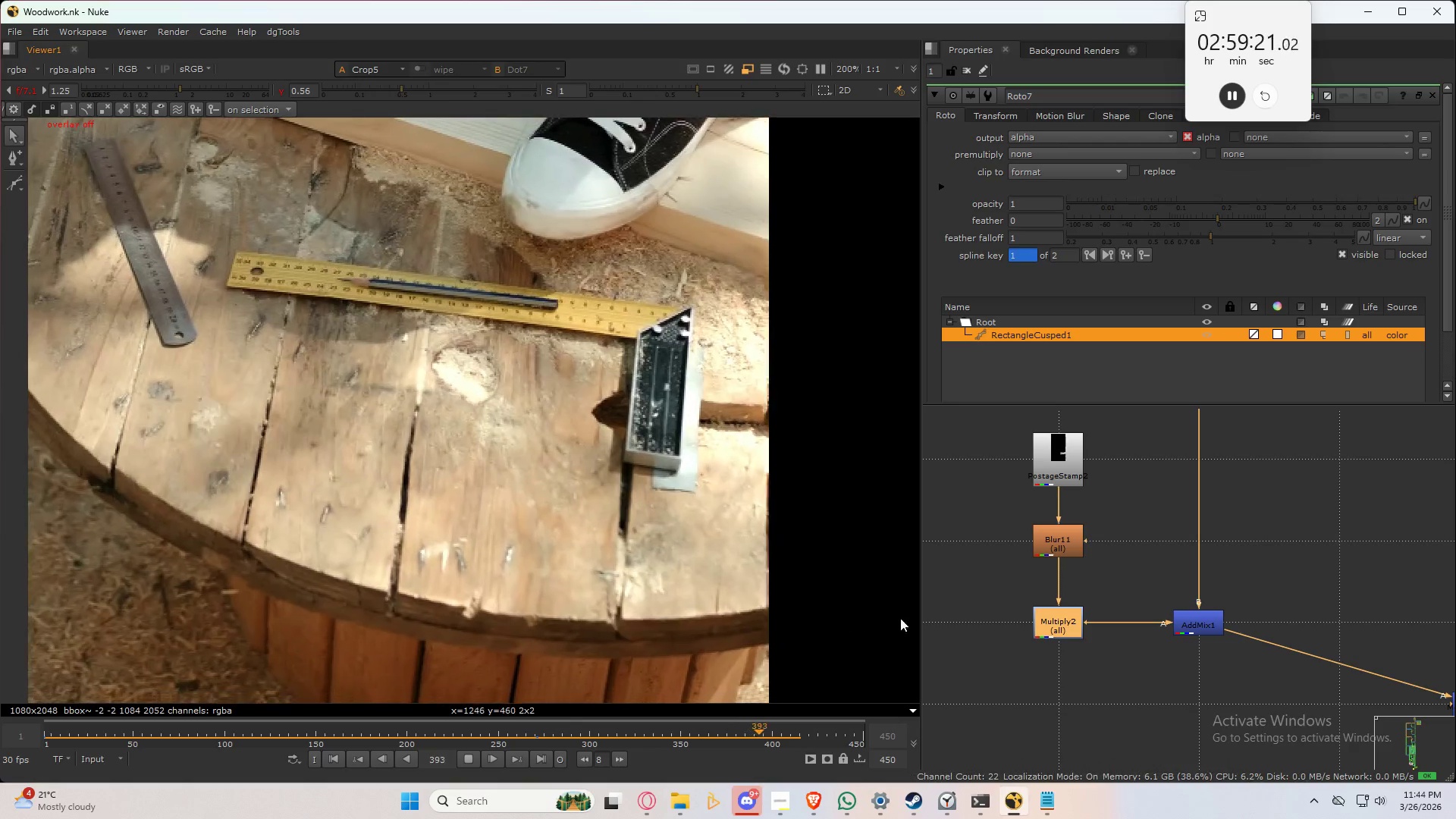 
left_click([491, 723])
 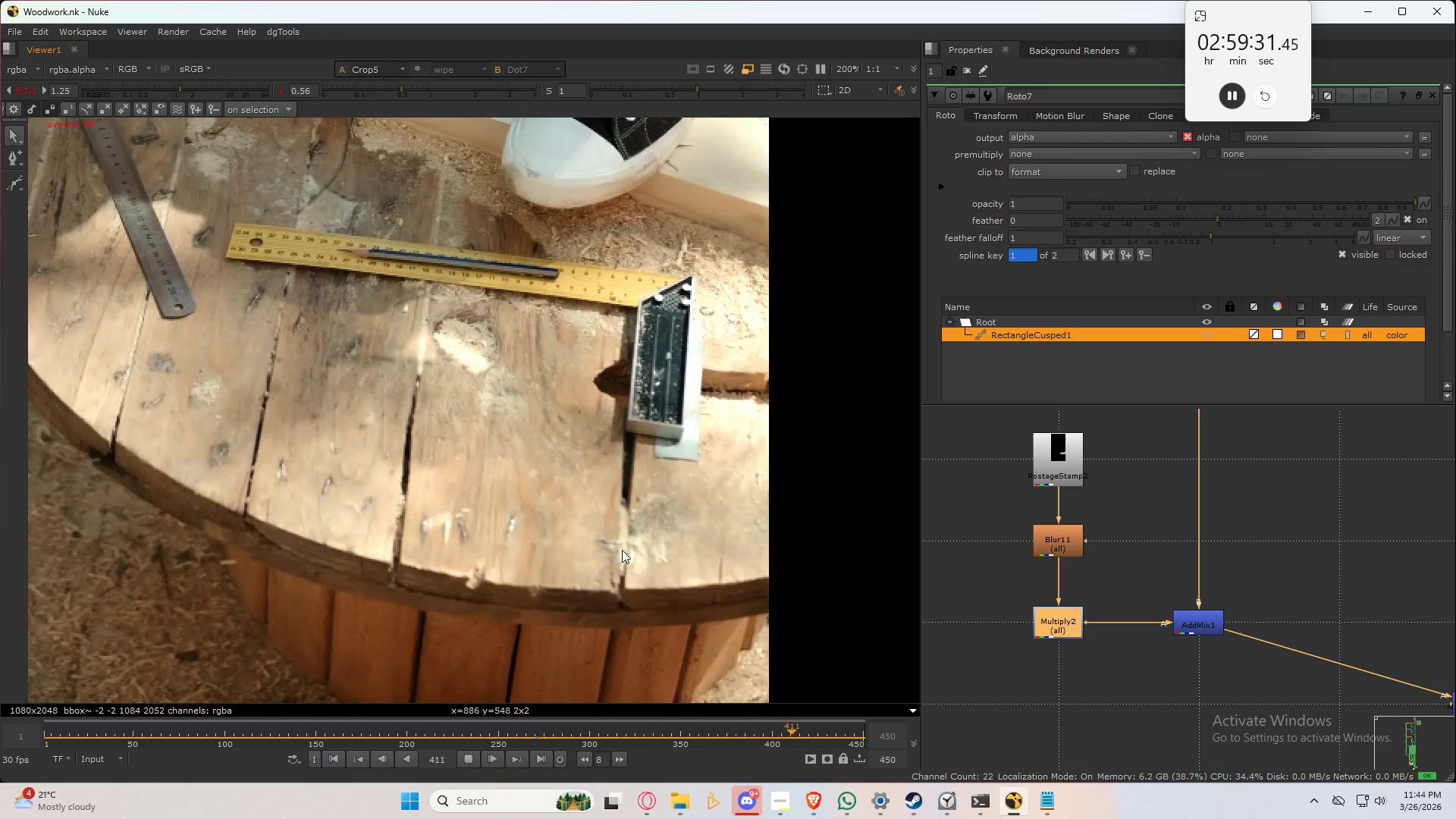 
wait(10.41)
 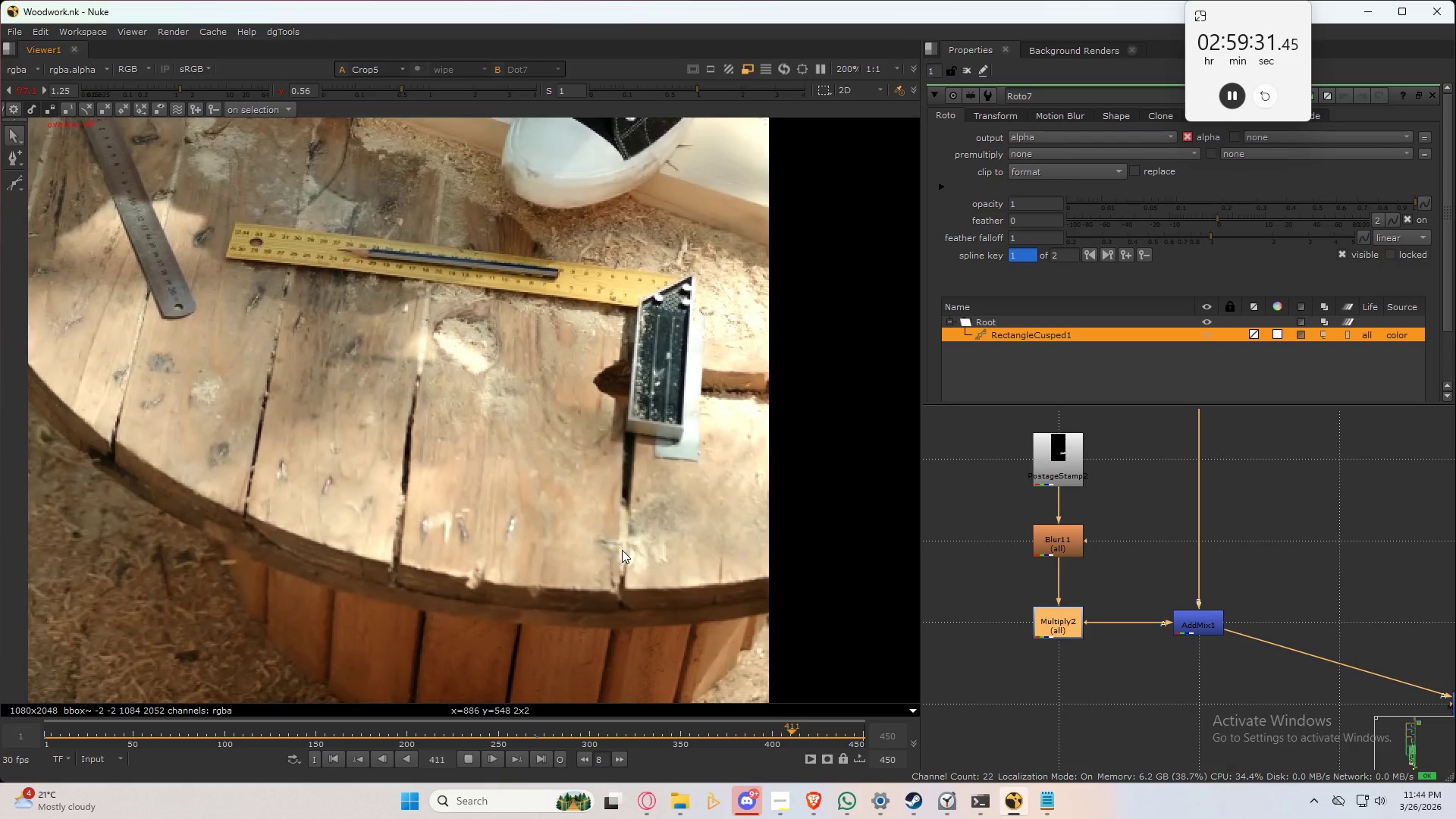 
left_click_drag(start_coordinate=[575, 731], to_coordinate=[593, 731])
 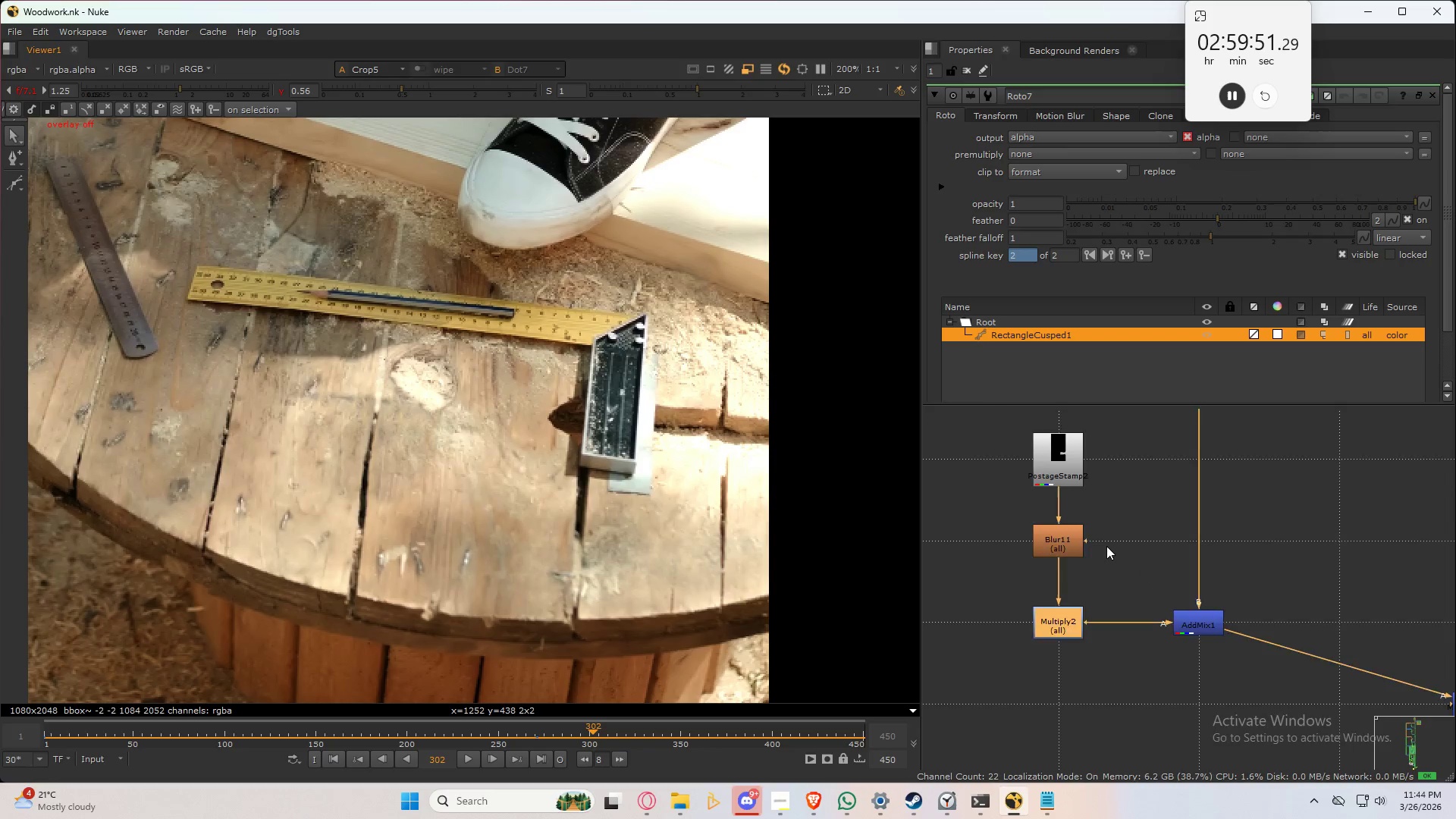 
scroll: coordinate [1110, 526], scroll_direction: down, amount: 15.0
 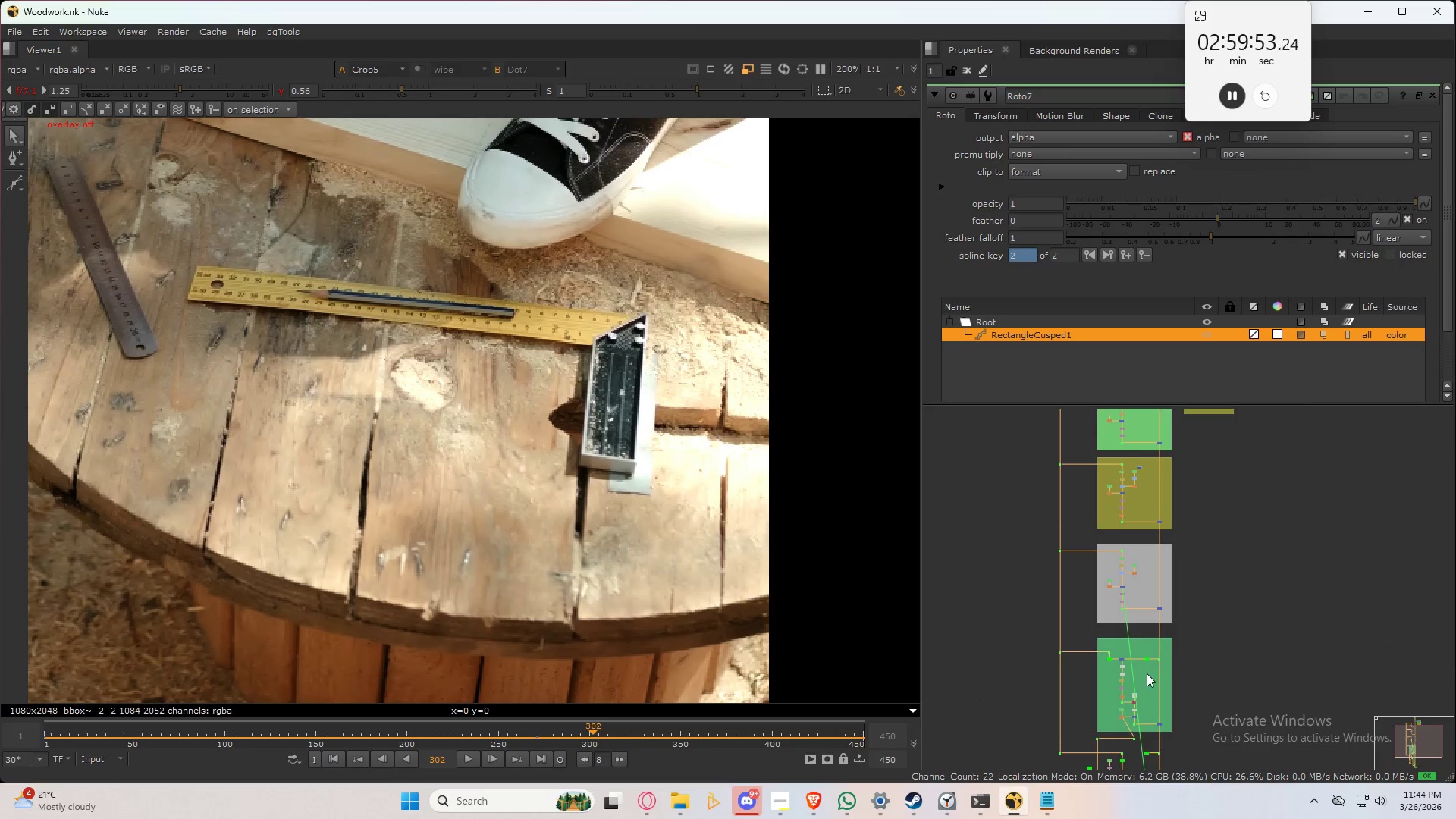 
left_click([1221, 604])
 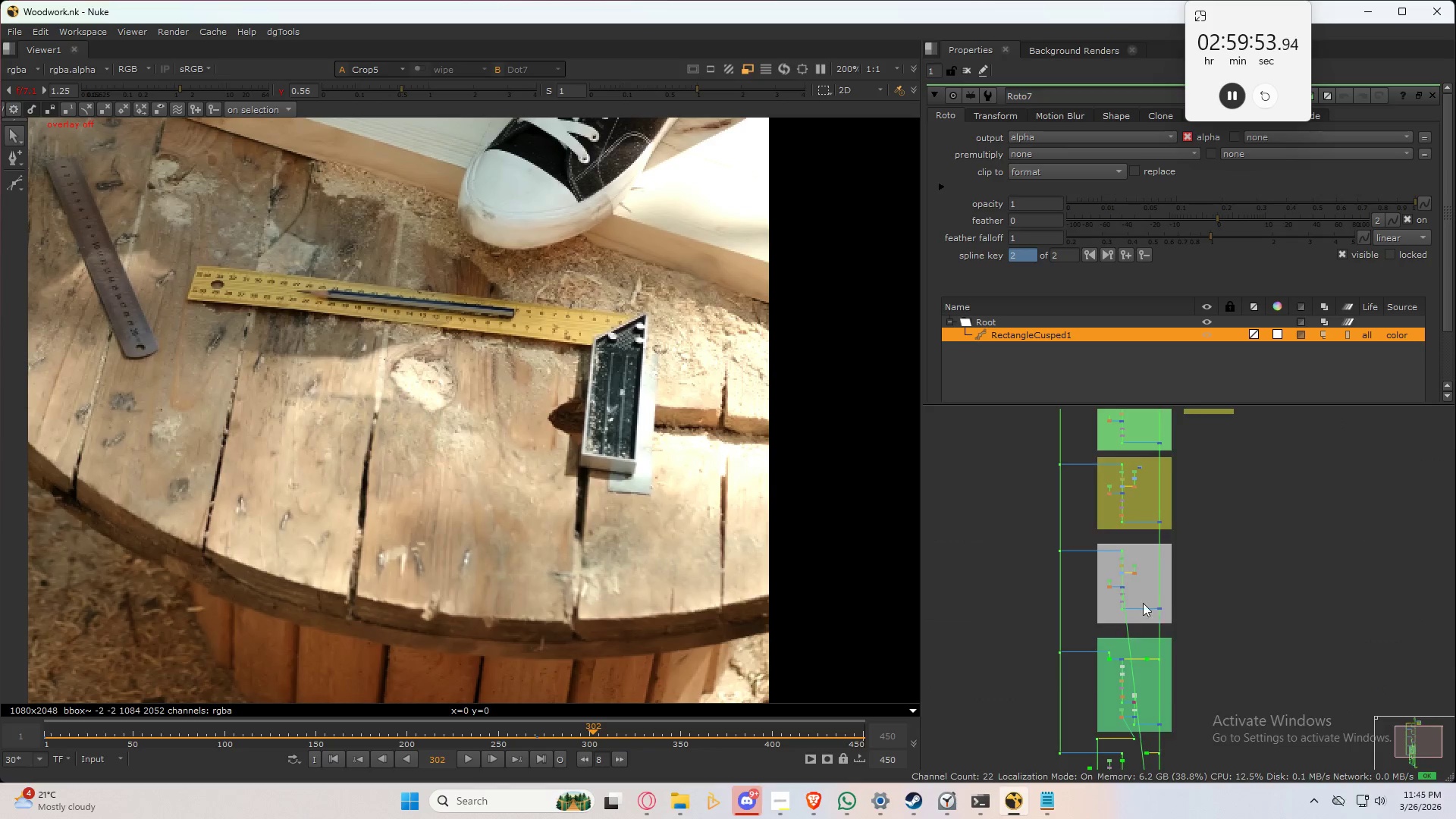 
scroll: coordinate [1137, 598], scroll_direction: up, amount: 7.0
 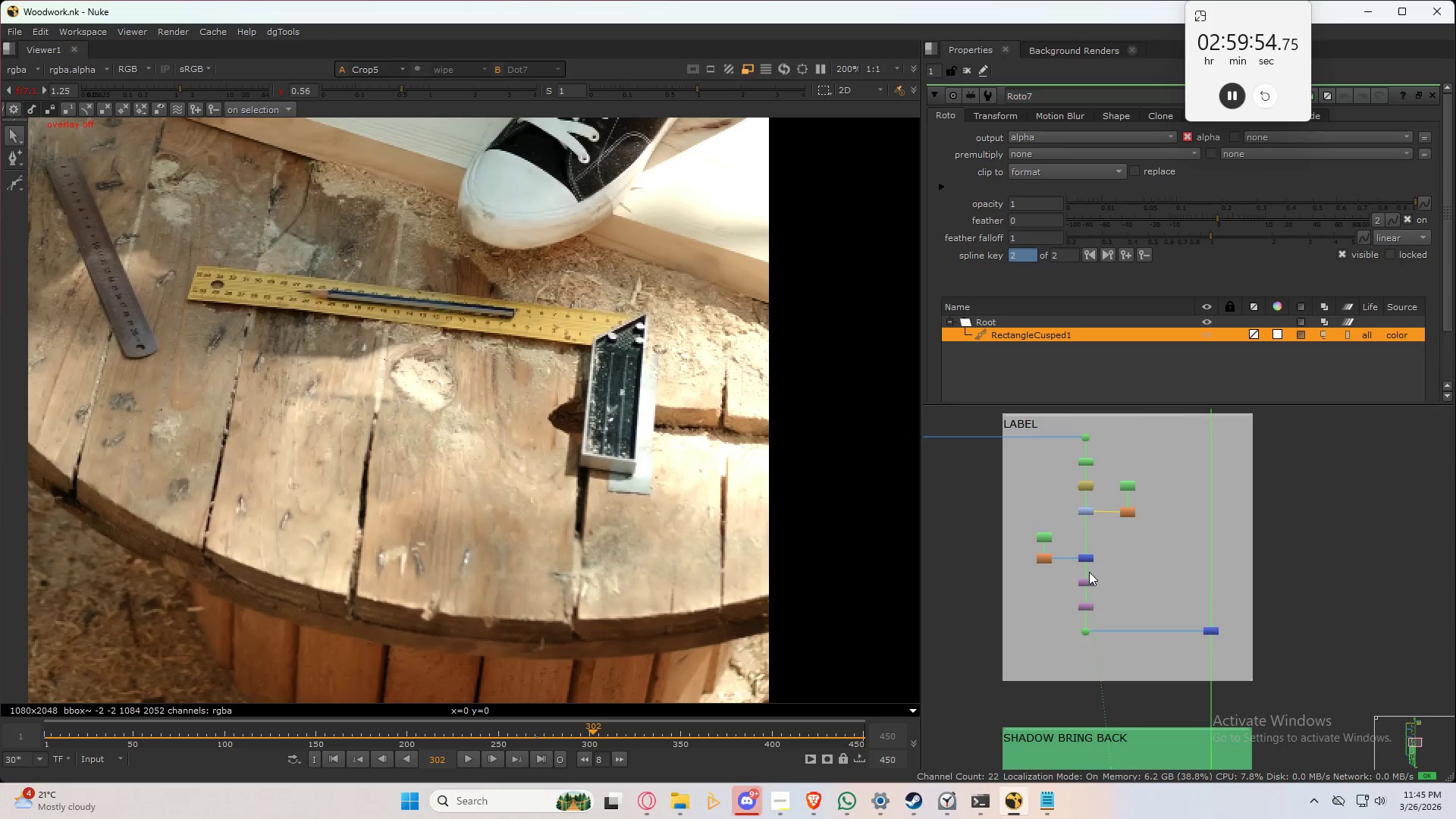 
left_click_drag(start_coordinate=[1089, 570], to_coordinate=[1146, 584])
 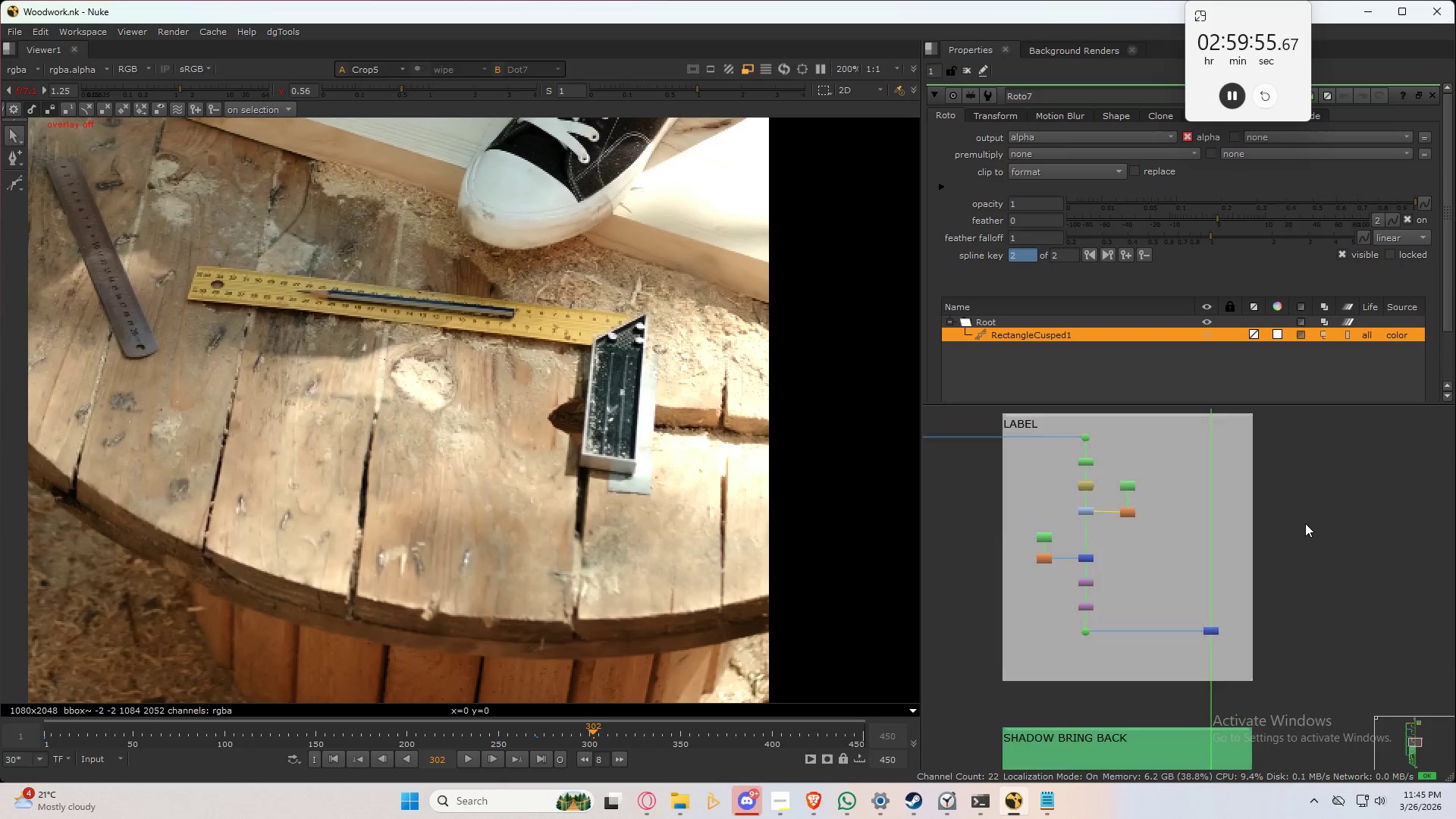 
scroll: coordinate [1296, 535], scroll_direction: down, amount: 6.0
 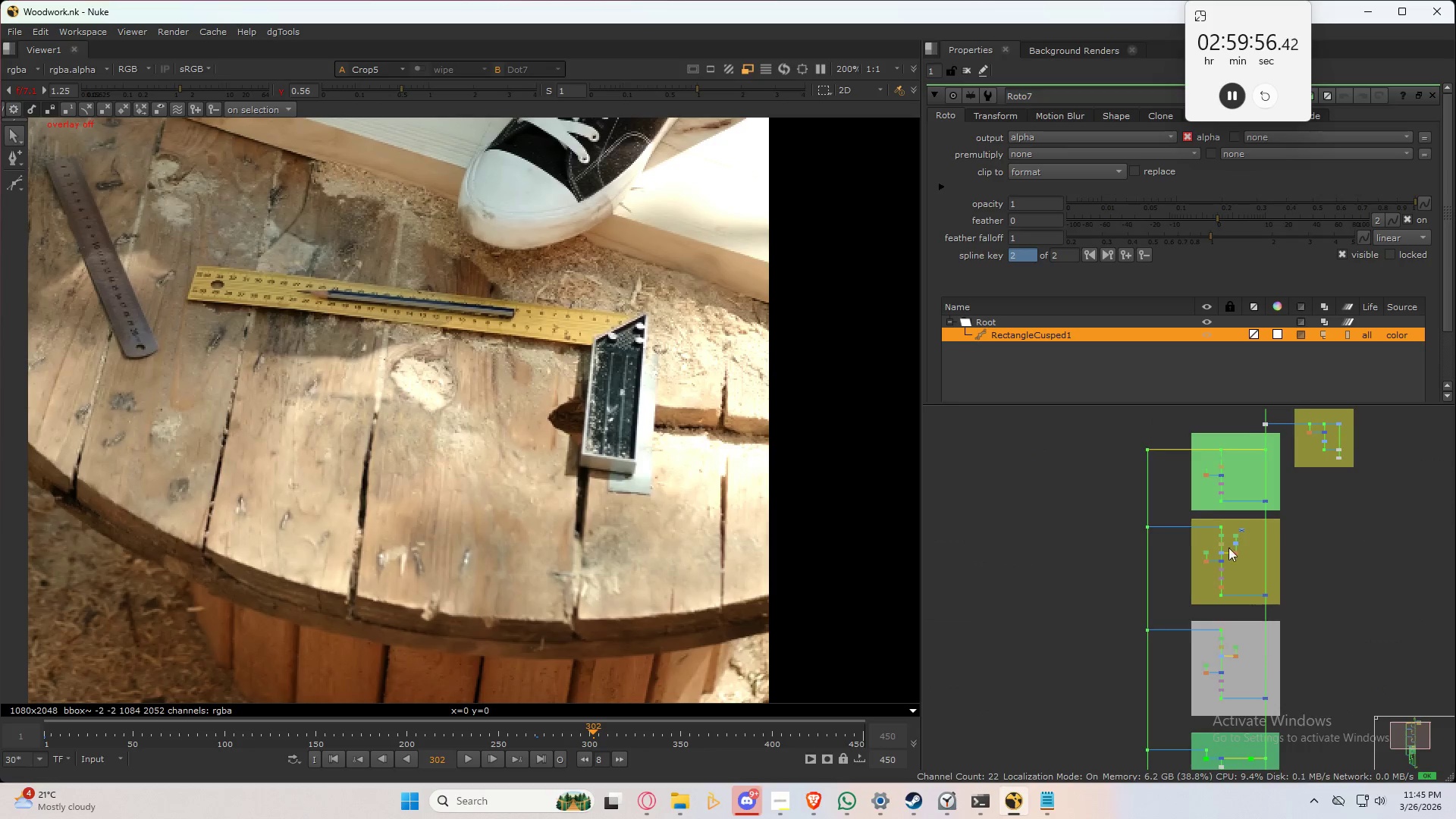 
scroll: coordinate [1223, 568], scroll_direction: up, amount: 12.0
 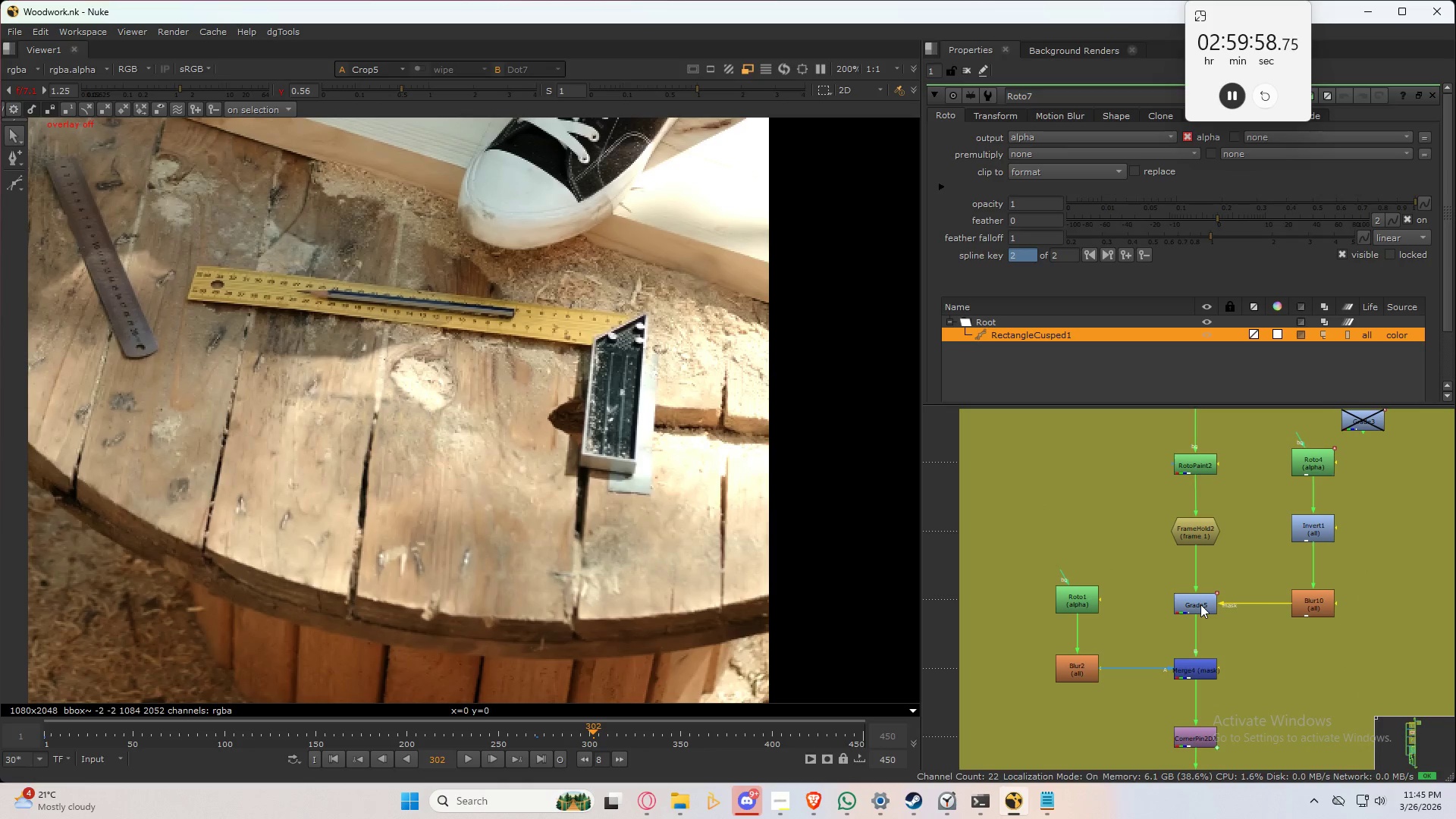 
double_click([1200, 604])
 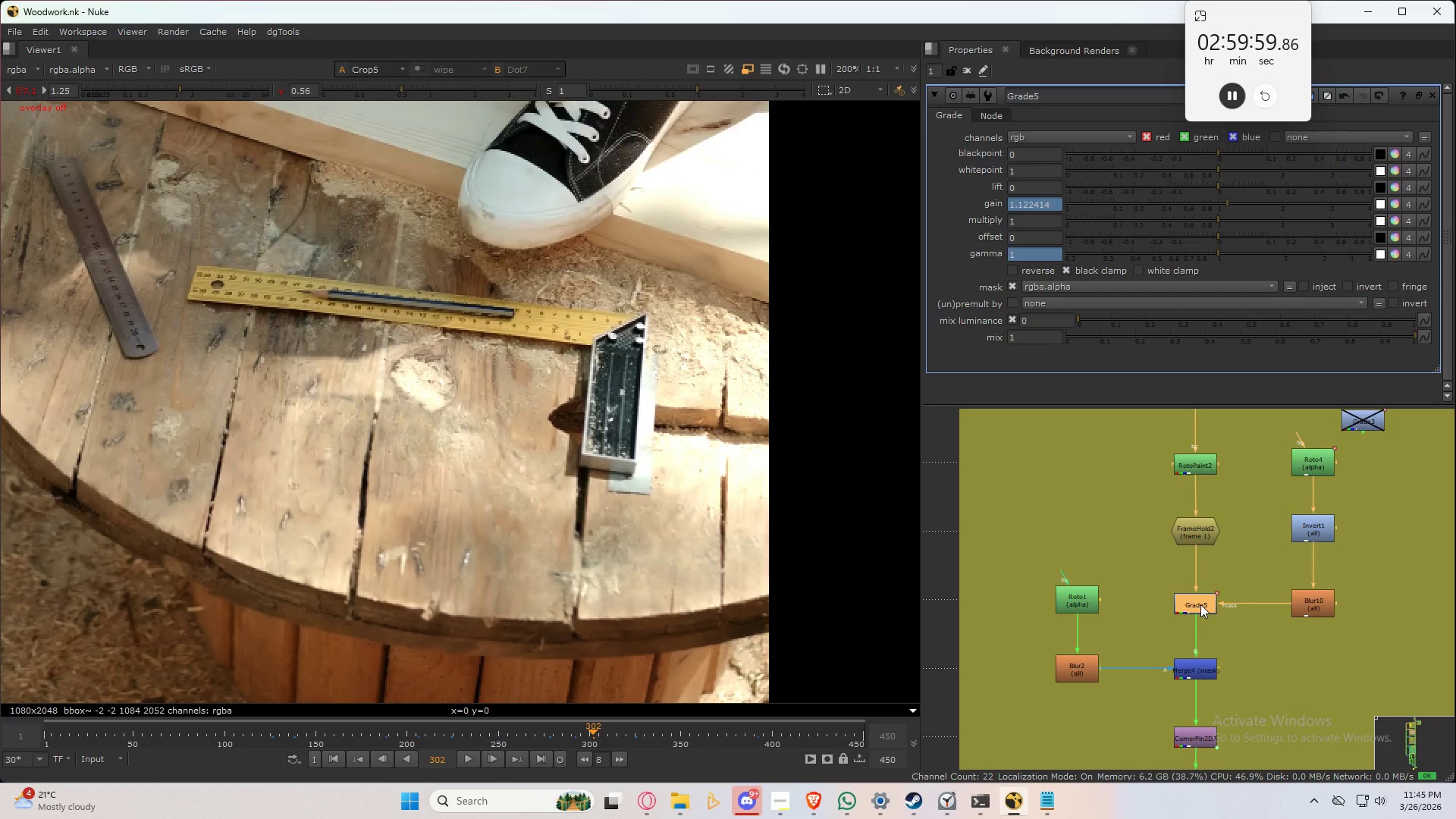 
type(dddd)
 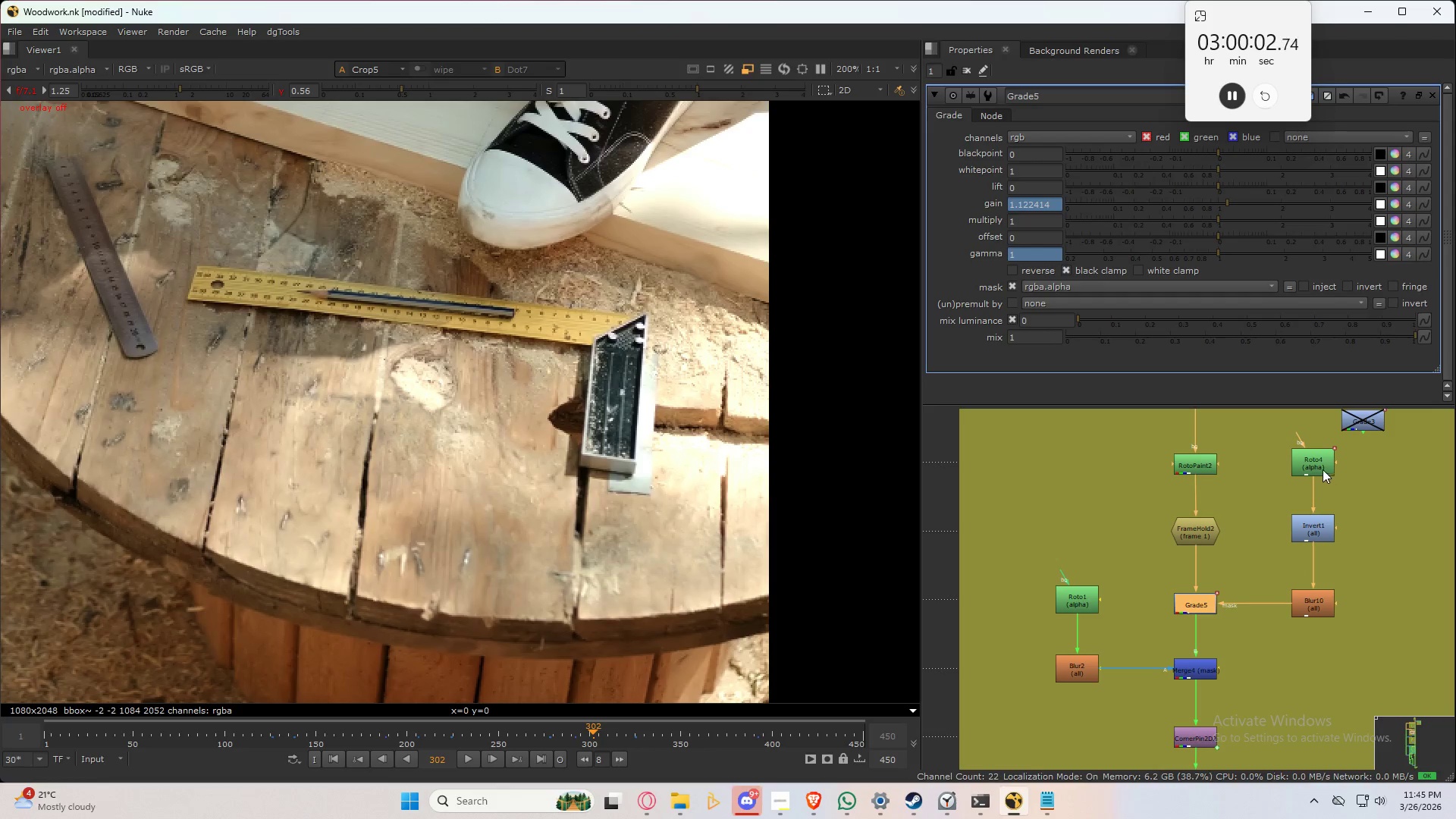 
double_click([1304, 466])
 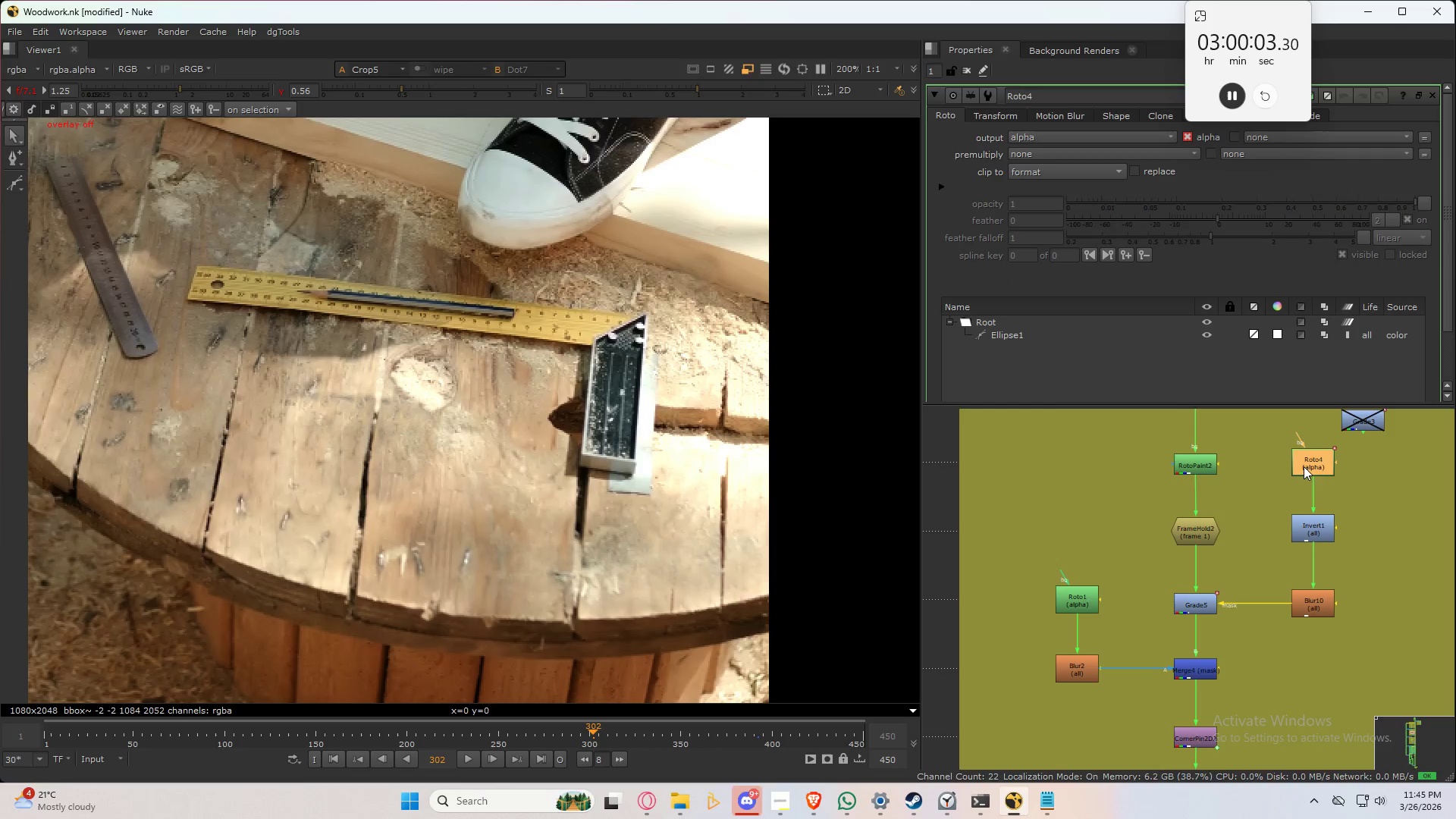 
triple_click([1304, 466])
 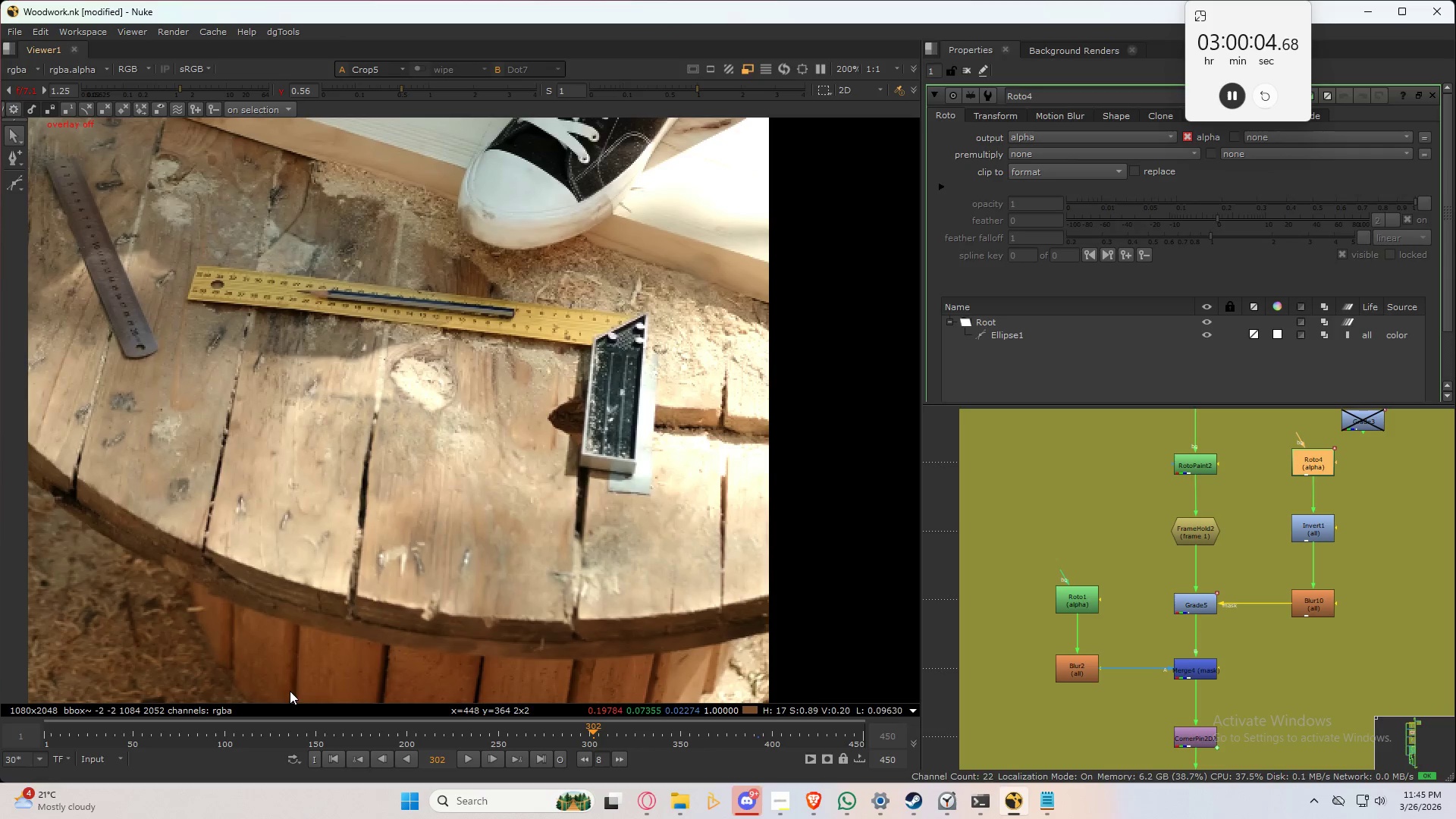 
key(Q)
 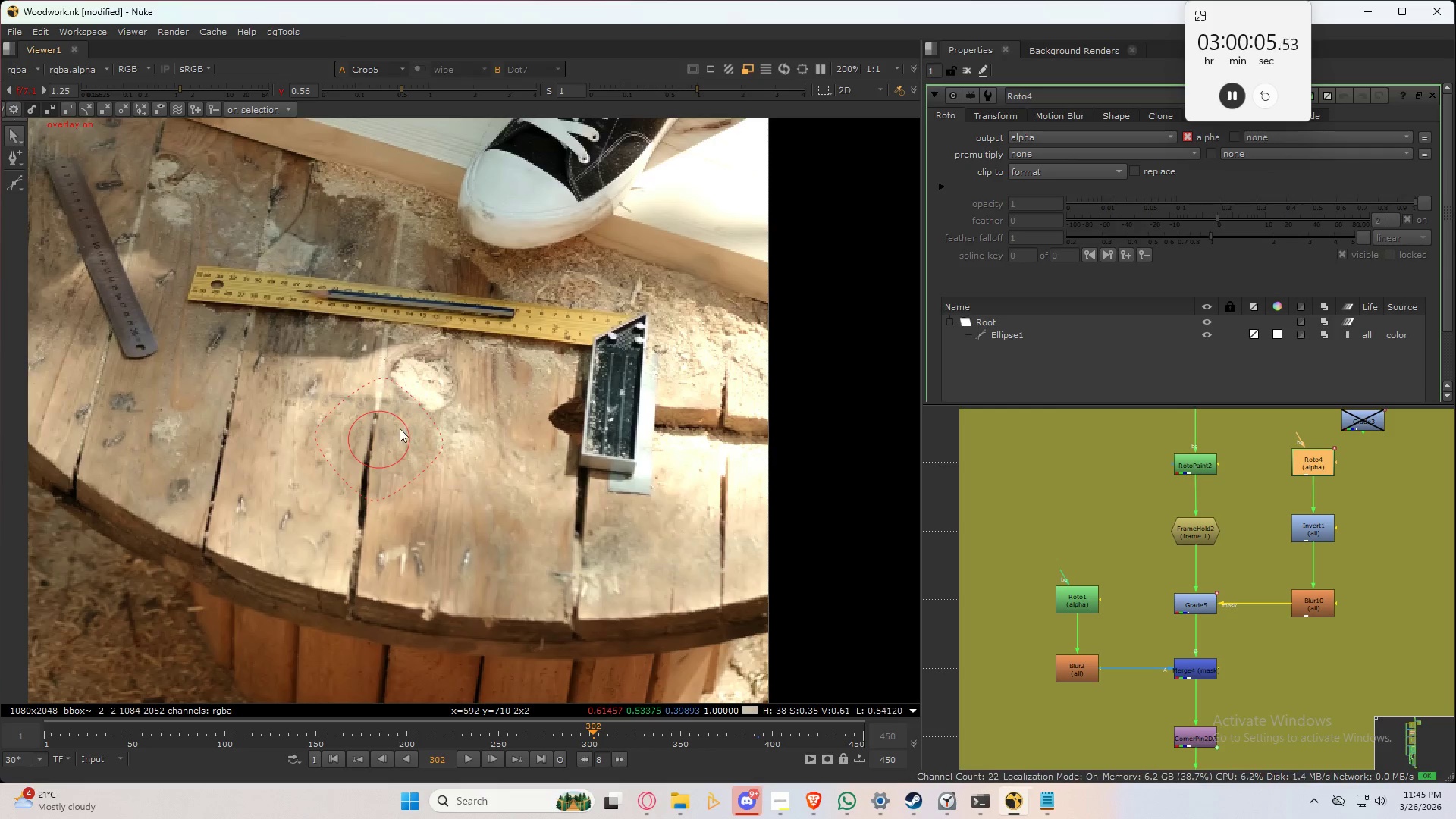 
scroll: coordinate [400, 428], scroll_direction: up, amount: 2.0
 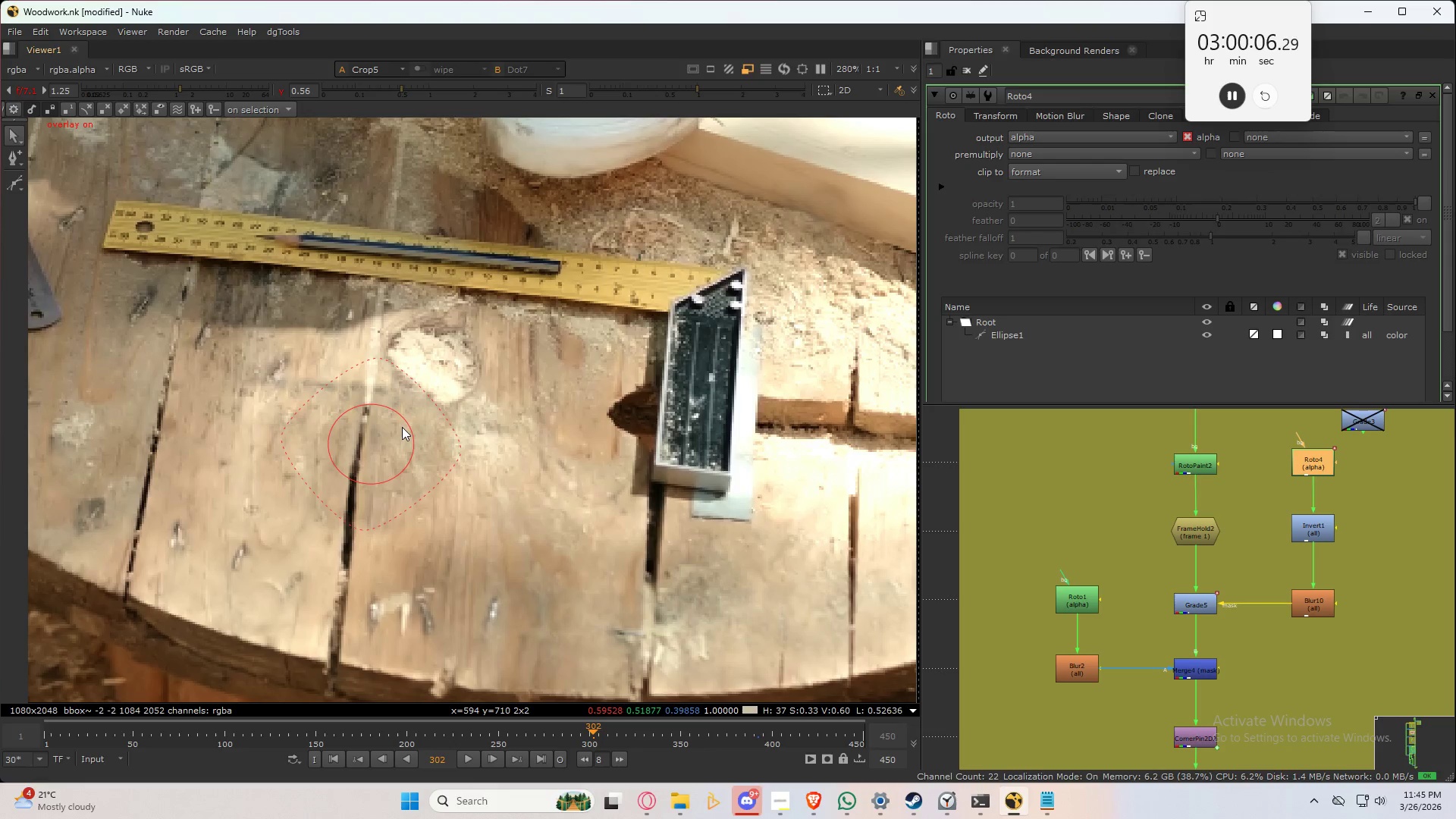 
left_click([402, 426])
 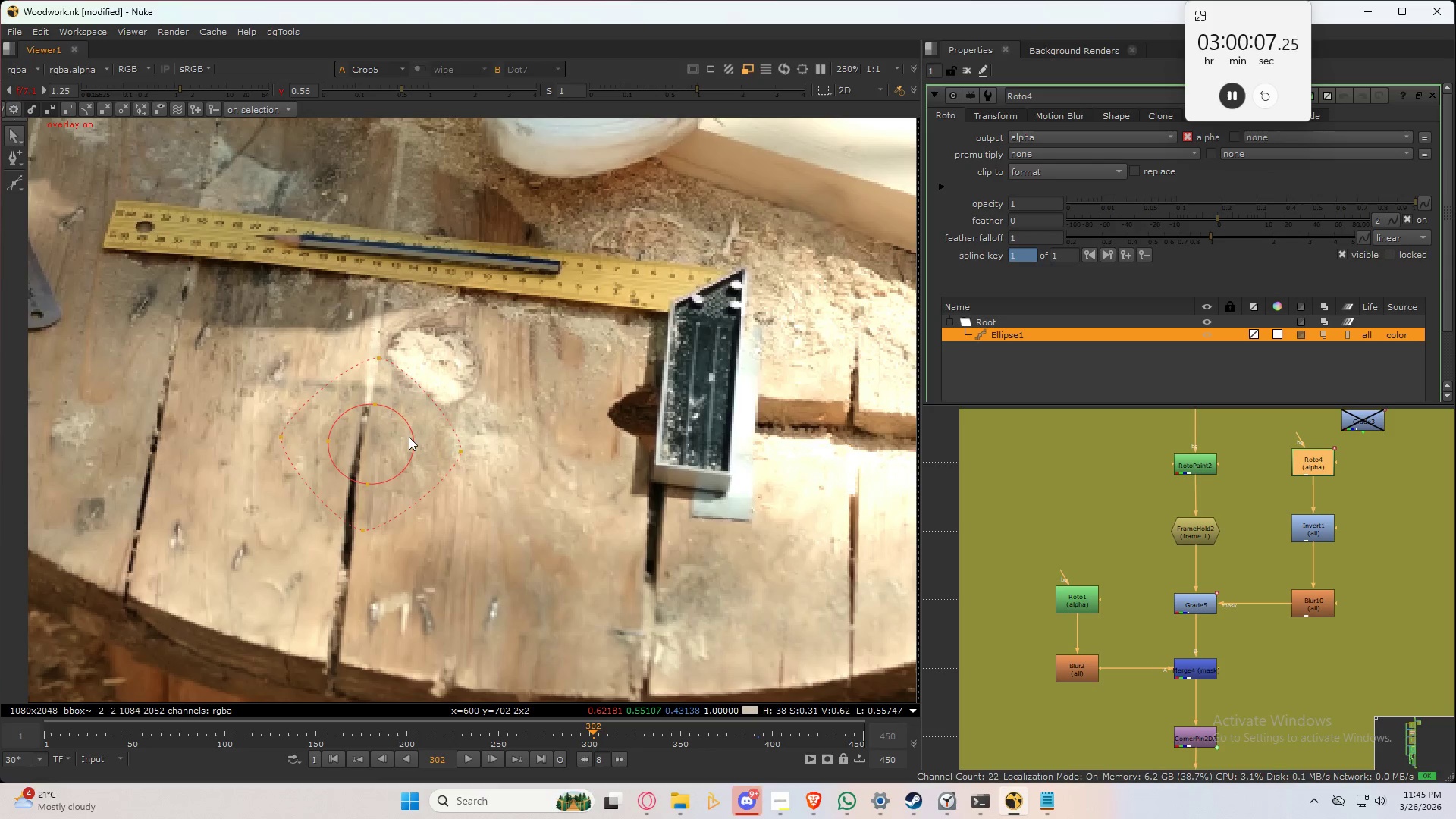 
key(Control+ControlLeft)
 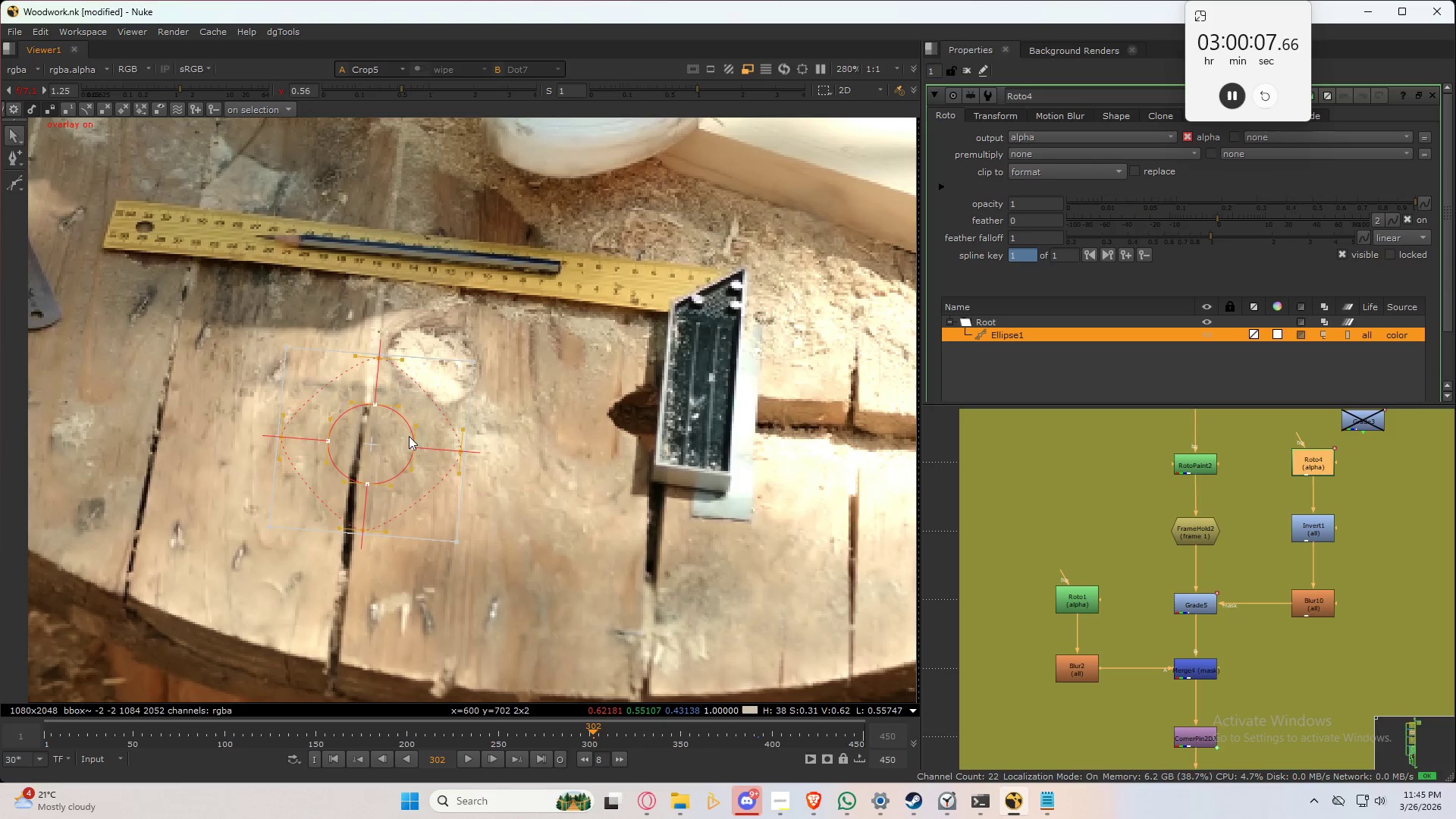 
key(Control+A)
 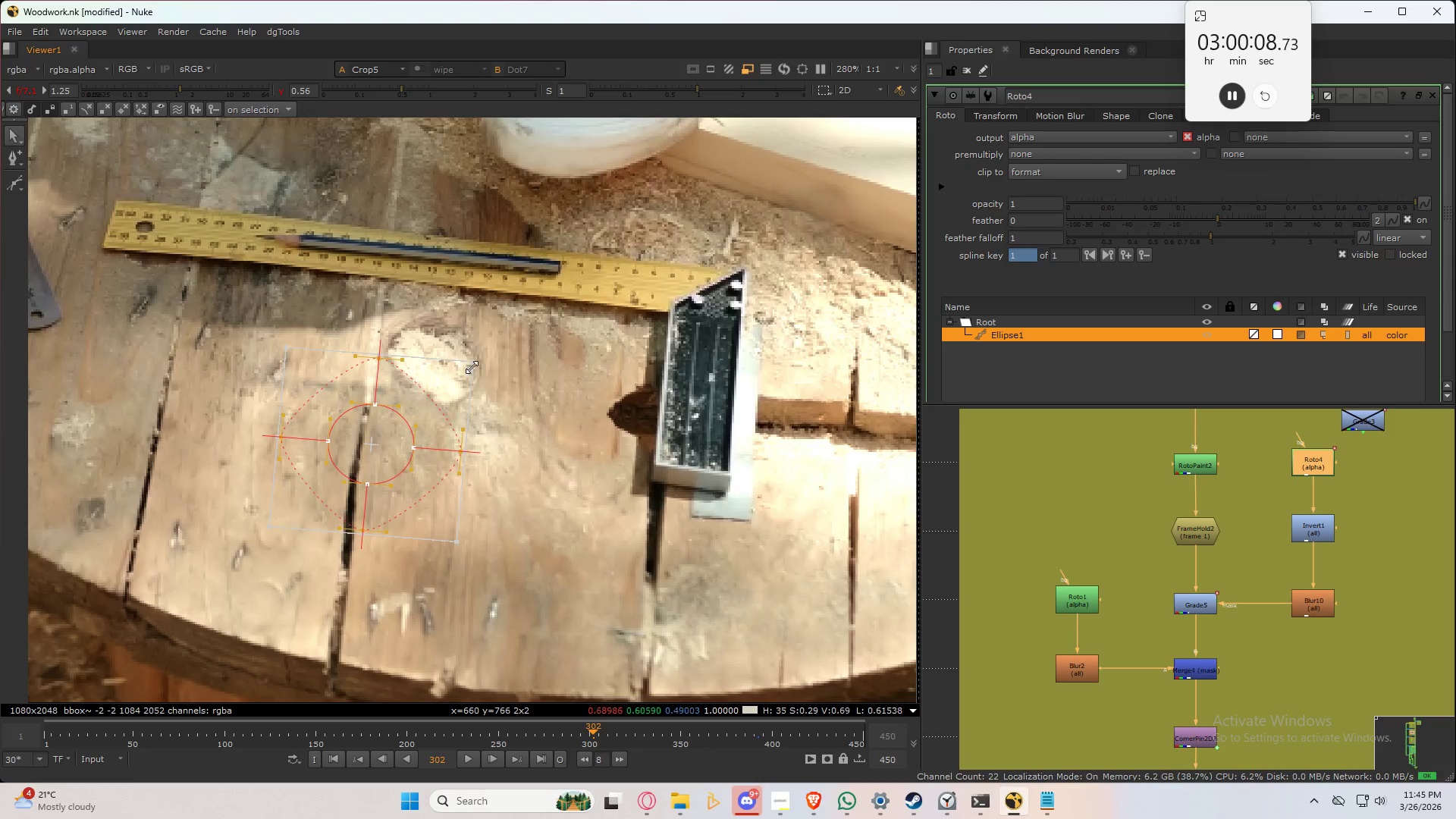 
hold_key(key=ShiftLeft, duration=1.5)
left_click_drag(start_coordinate=[475, 362], to_coordinate=[431, 385])
 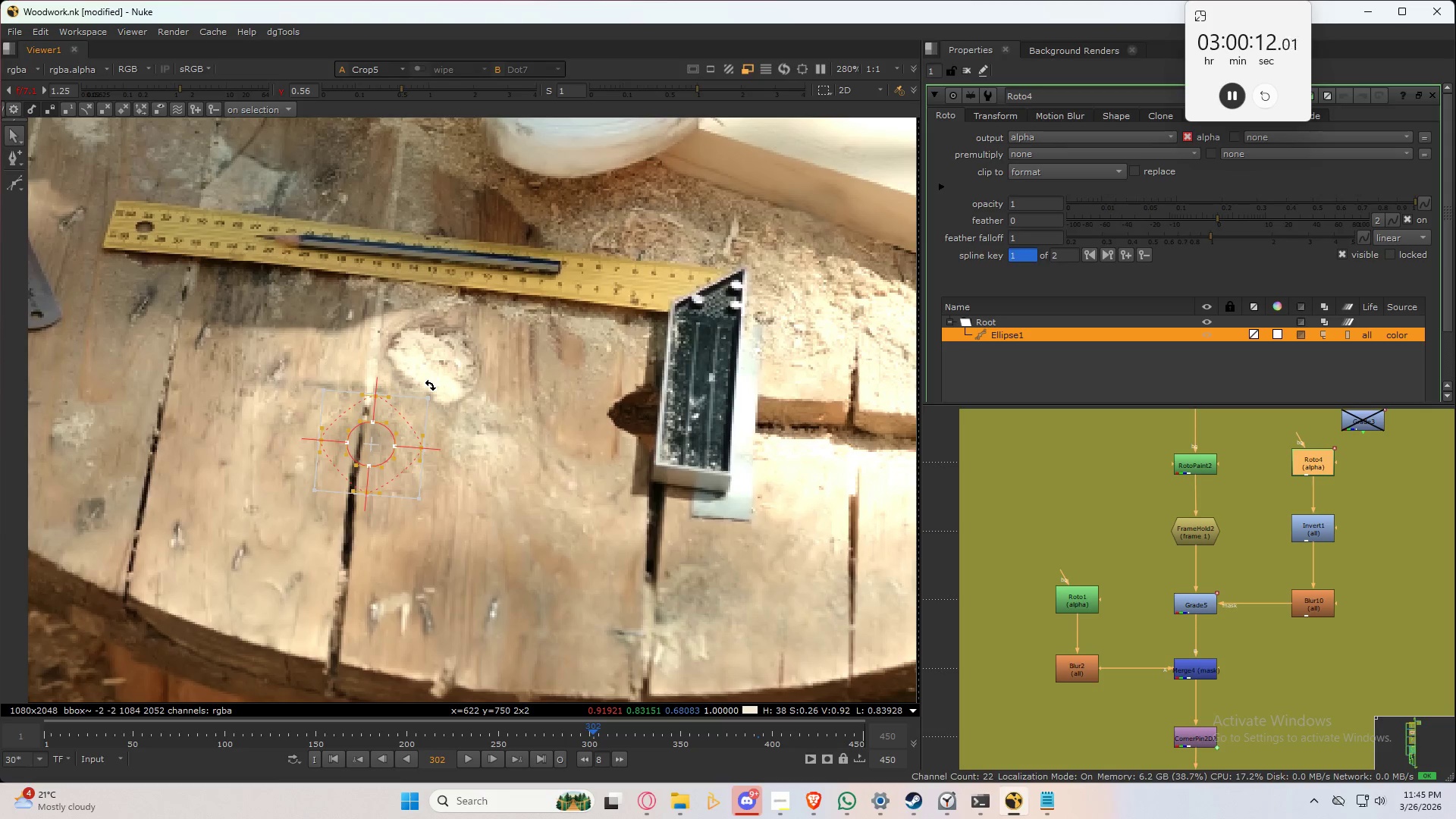 
hold_key(key=ShiftLeft, duration=1.52)
 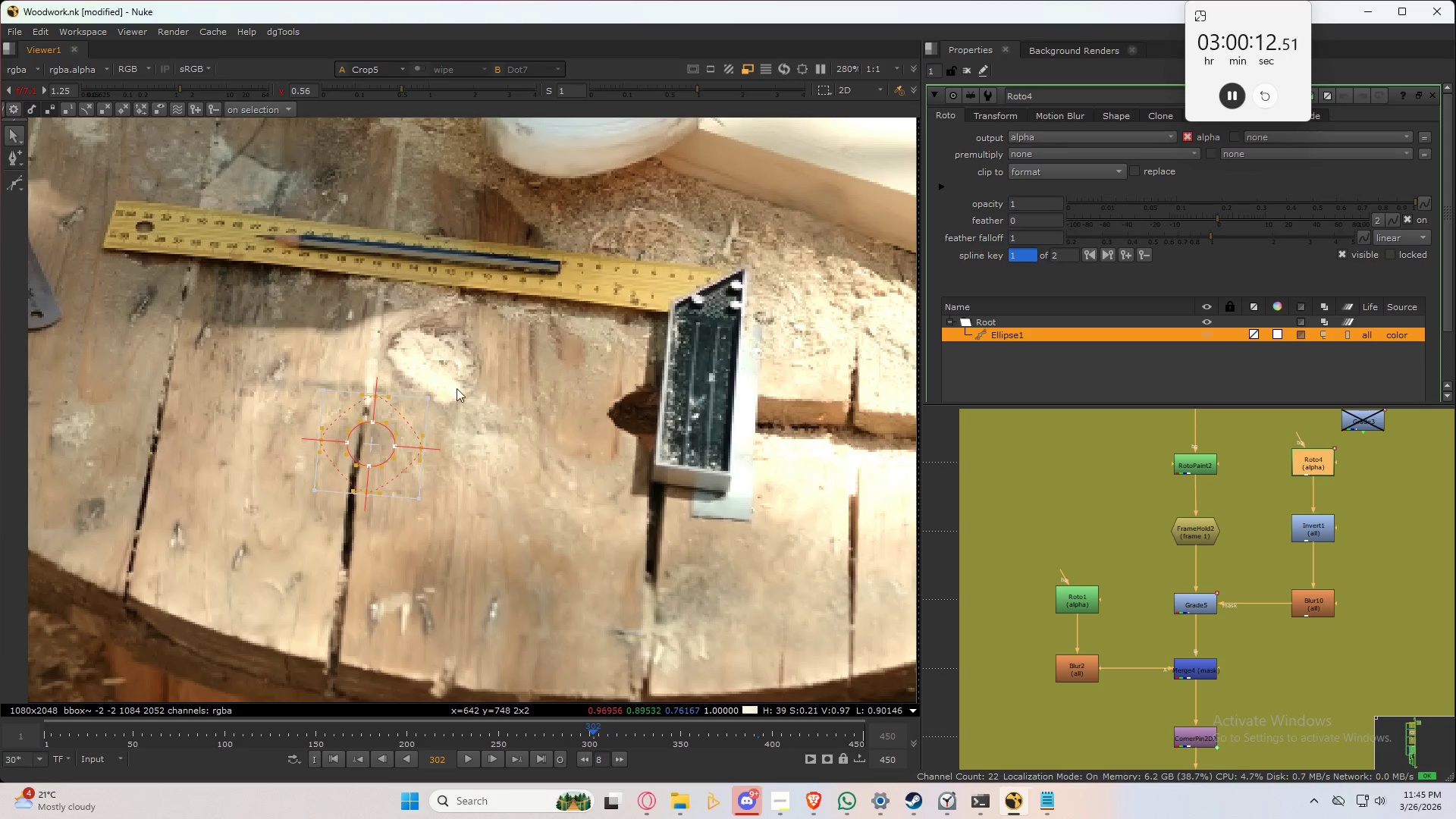 
hold_key(key=ShiftLeft, duration=0.53)
 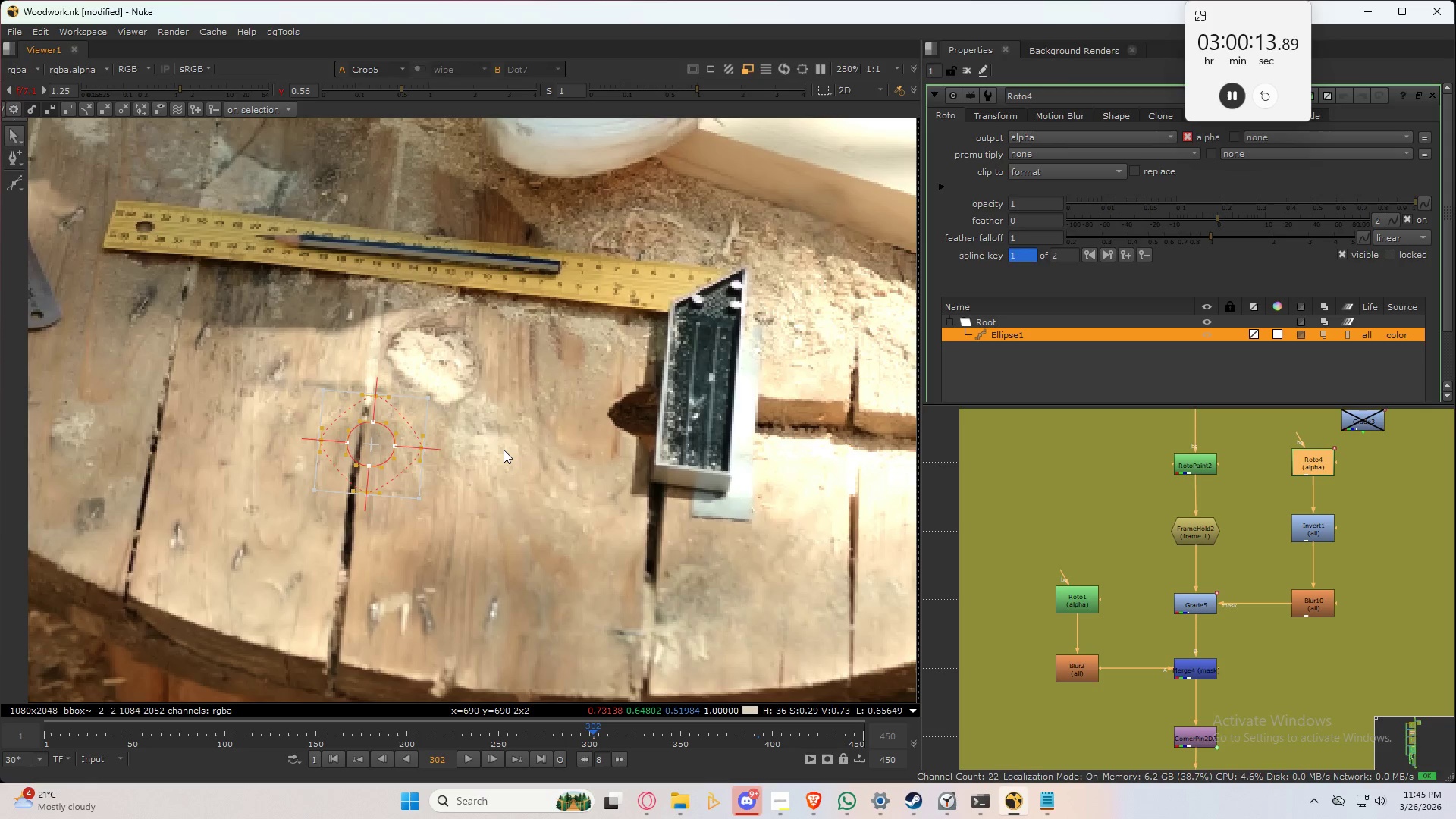 
type(eee)
 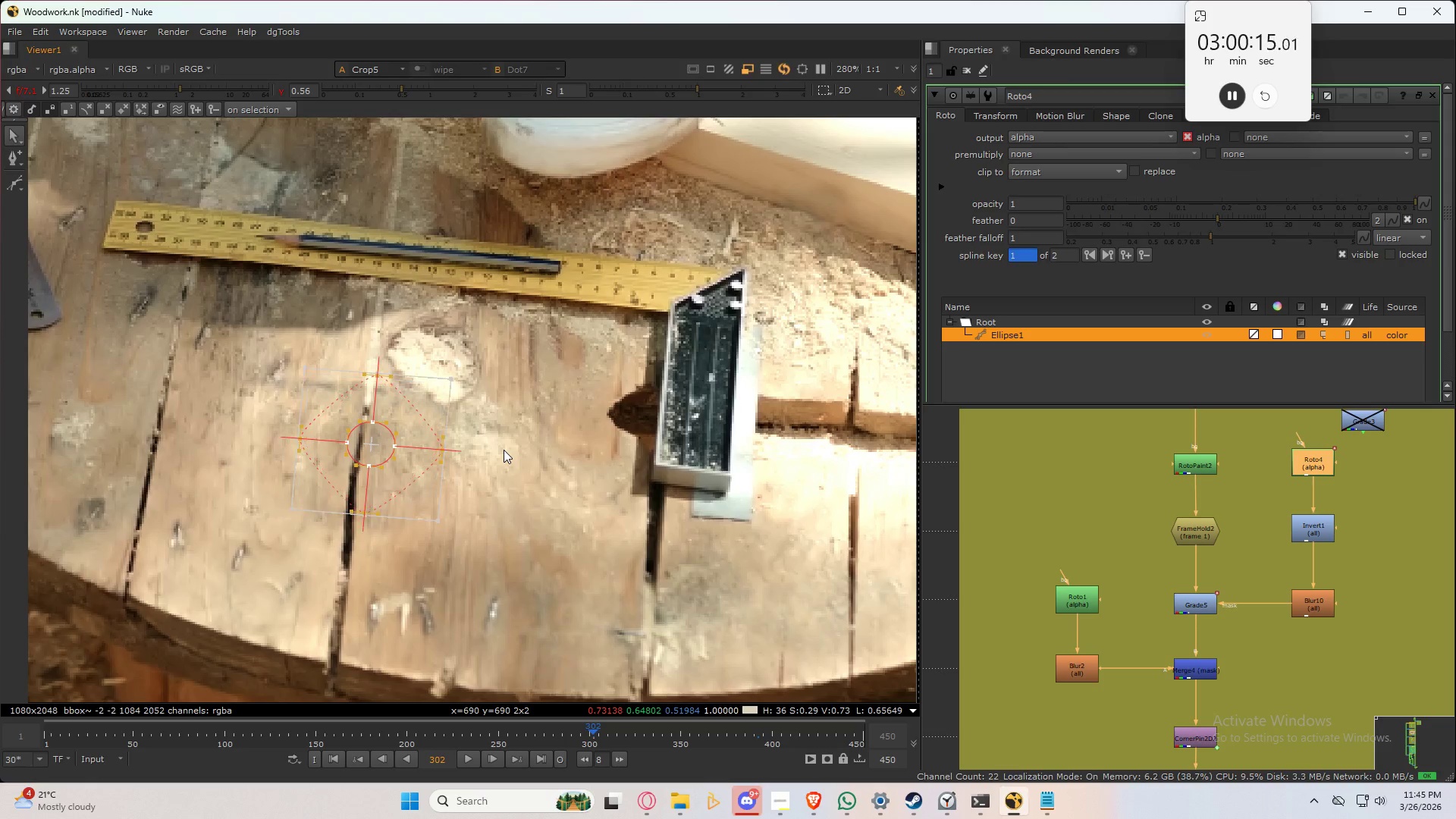 
hold_key(key=E, duration=0.62)
 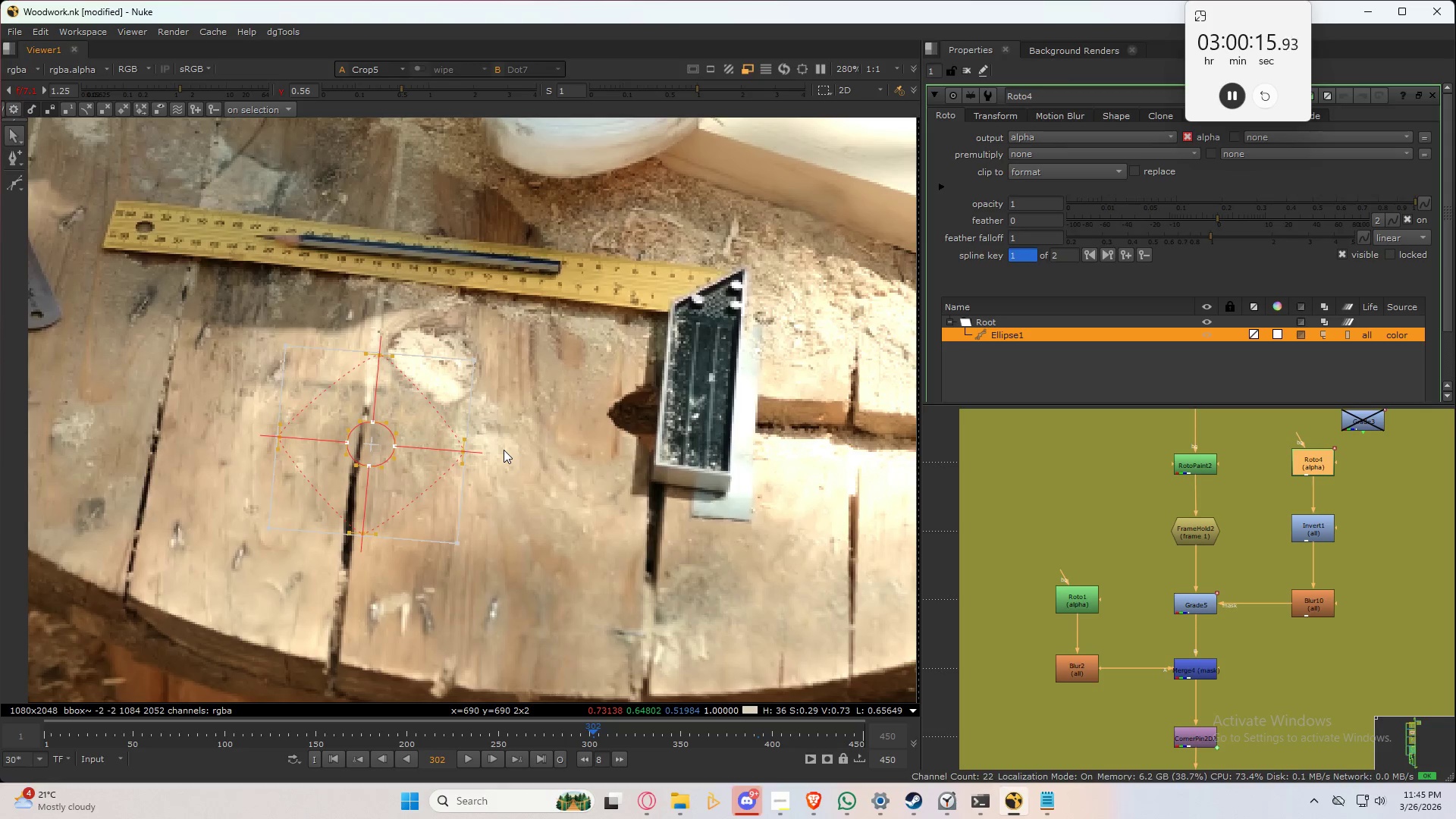 
hold_key(key=E, duration=0.75)
 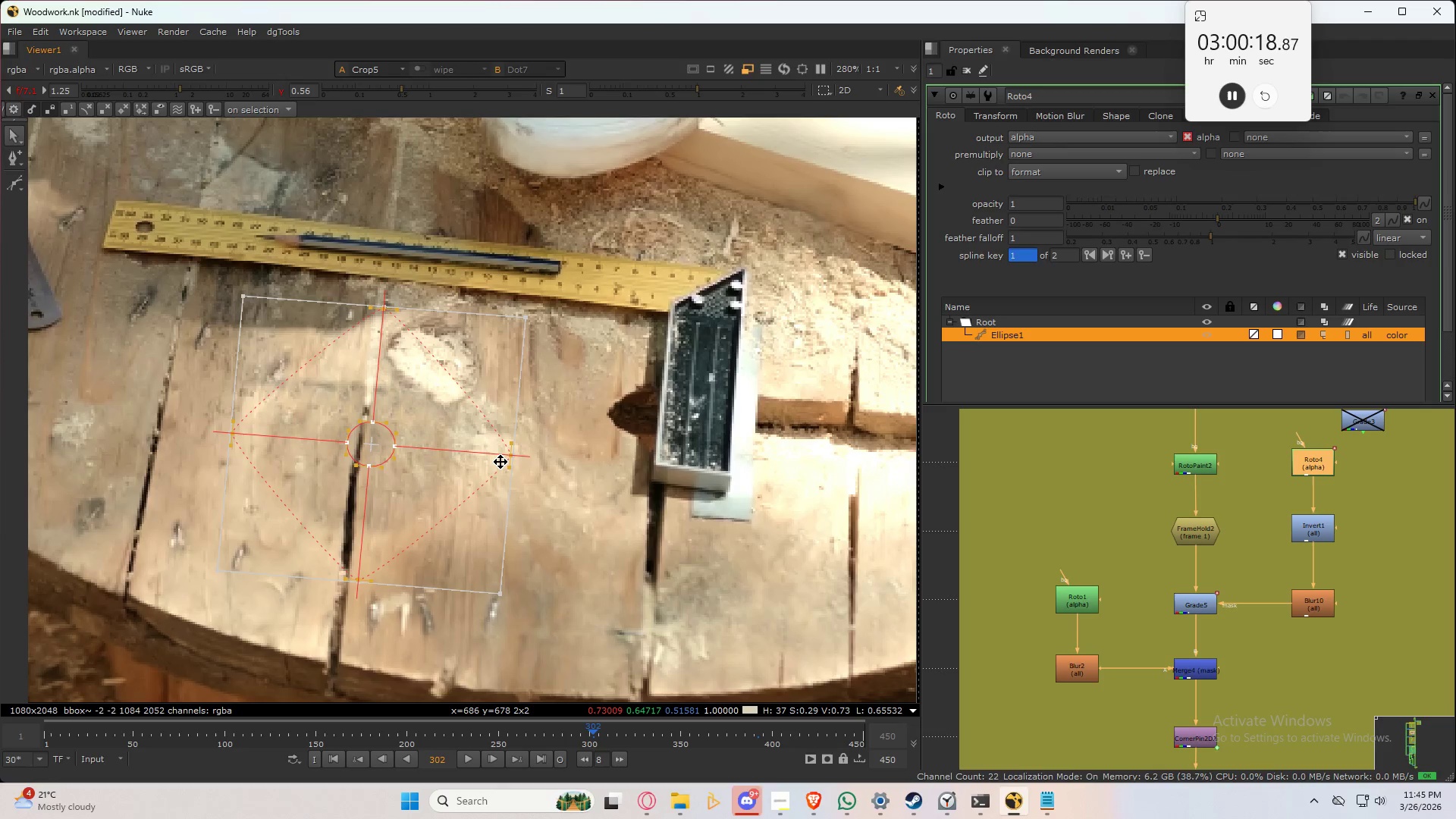 
key(Control+Z)
 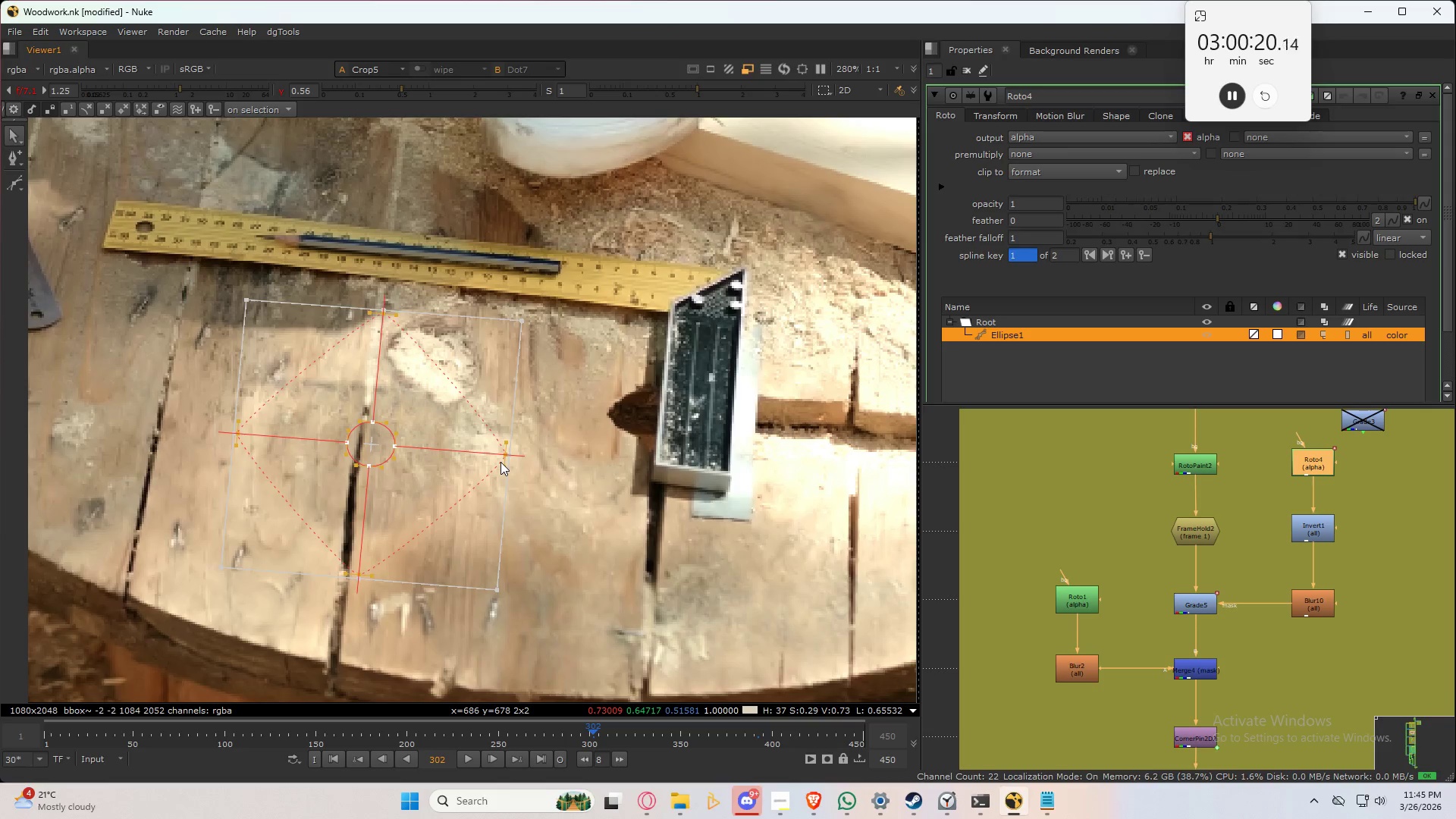 
hold_key(key=Z, duration=0.81)
 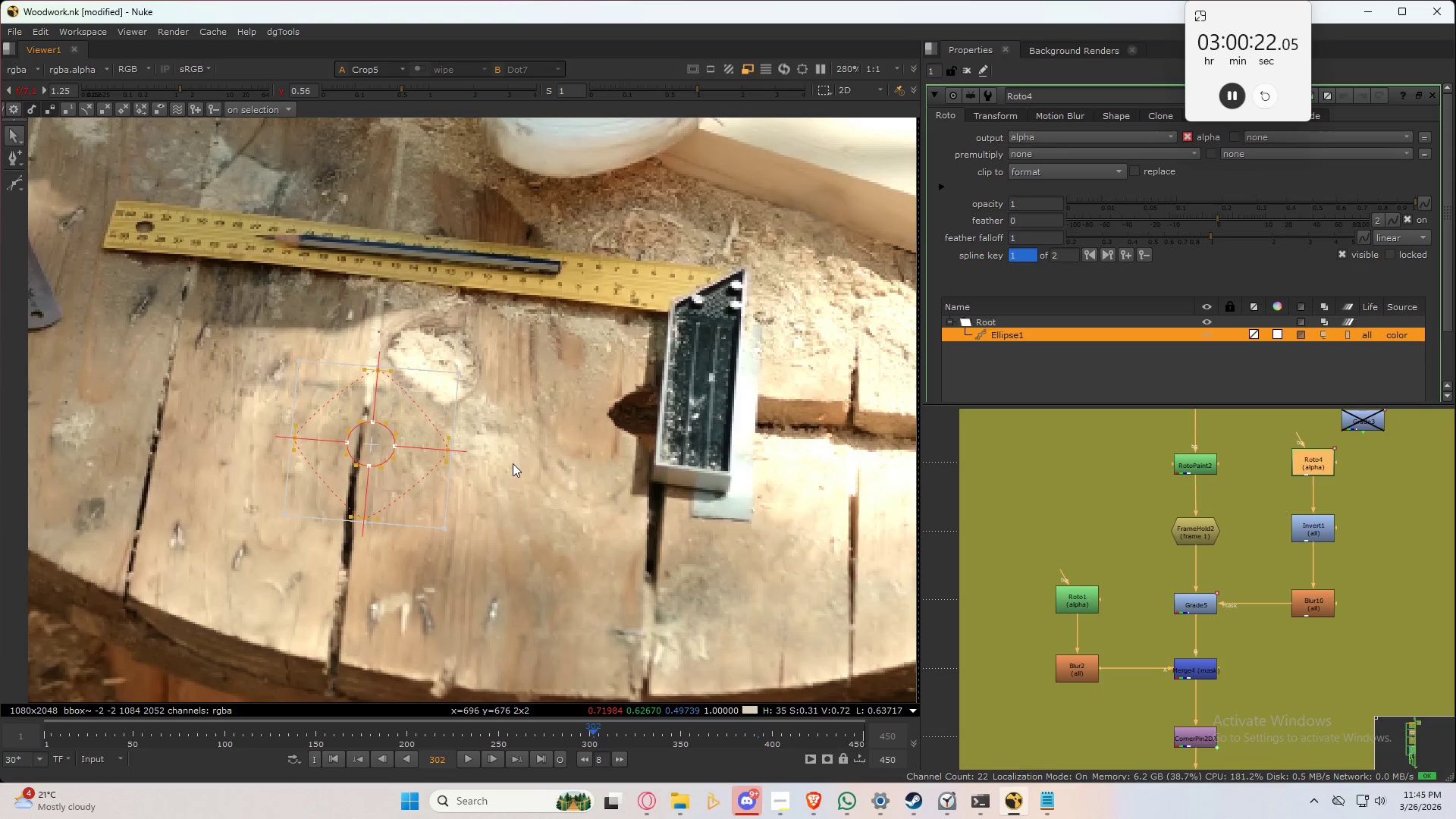 
left_click([564, 447])
 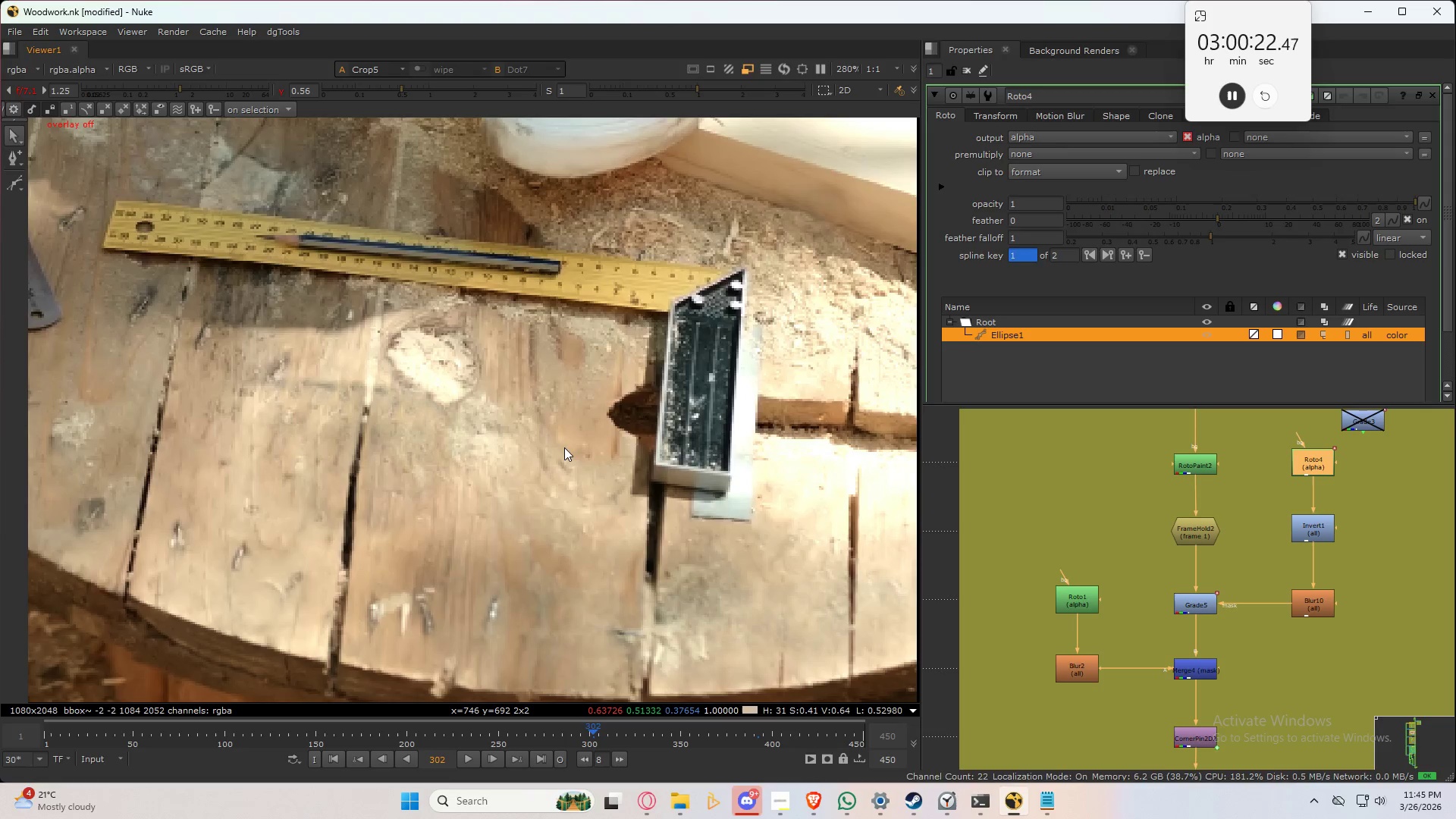 
key(Q)
 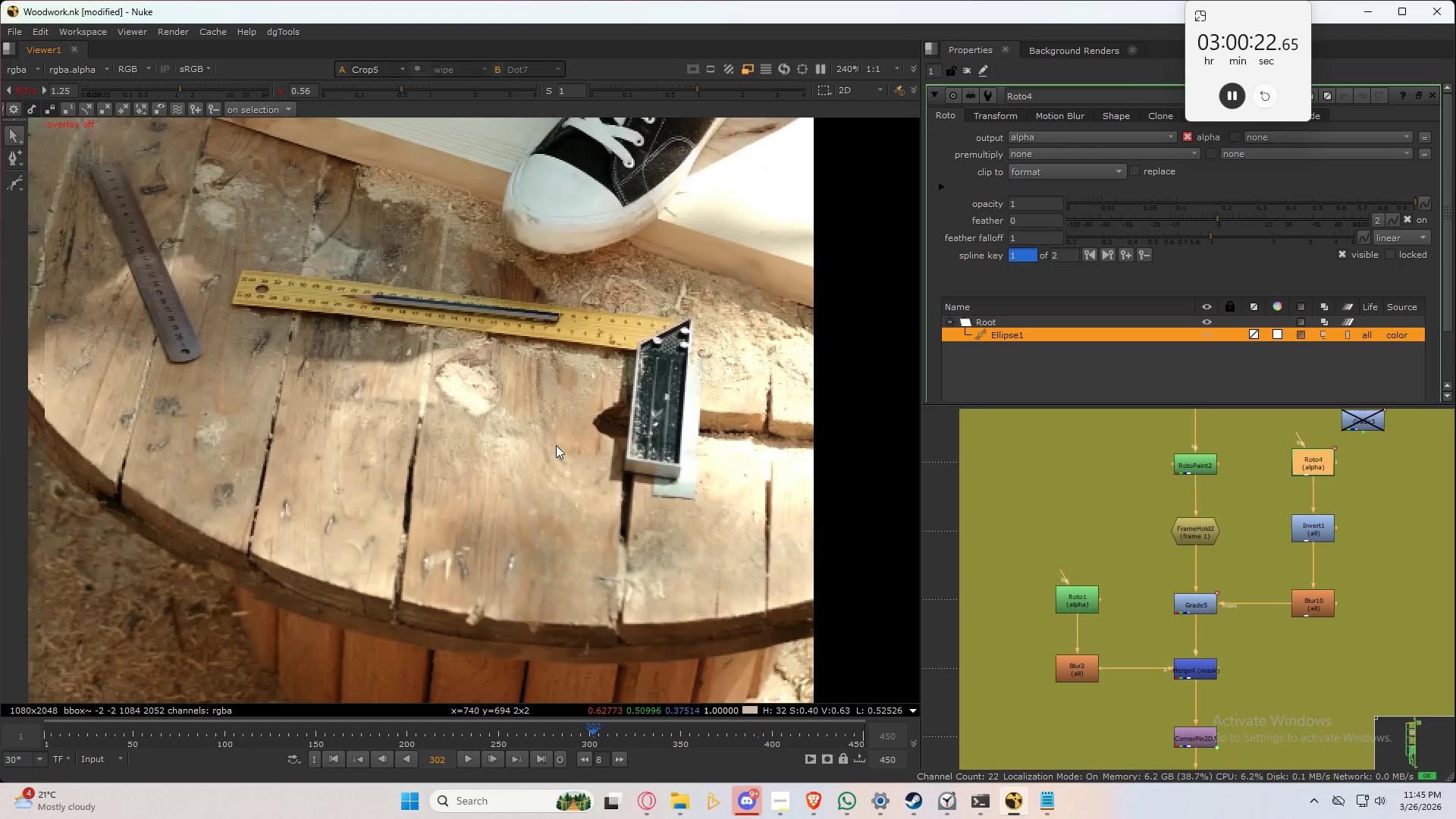 
scroll: coordinate [556, 445], scroll_direction: down, amount: 6.0
 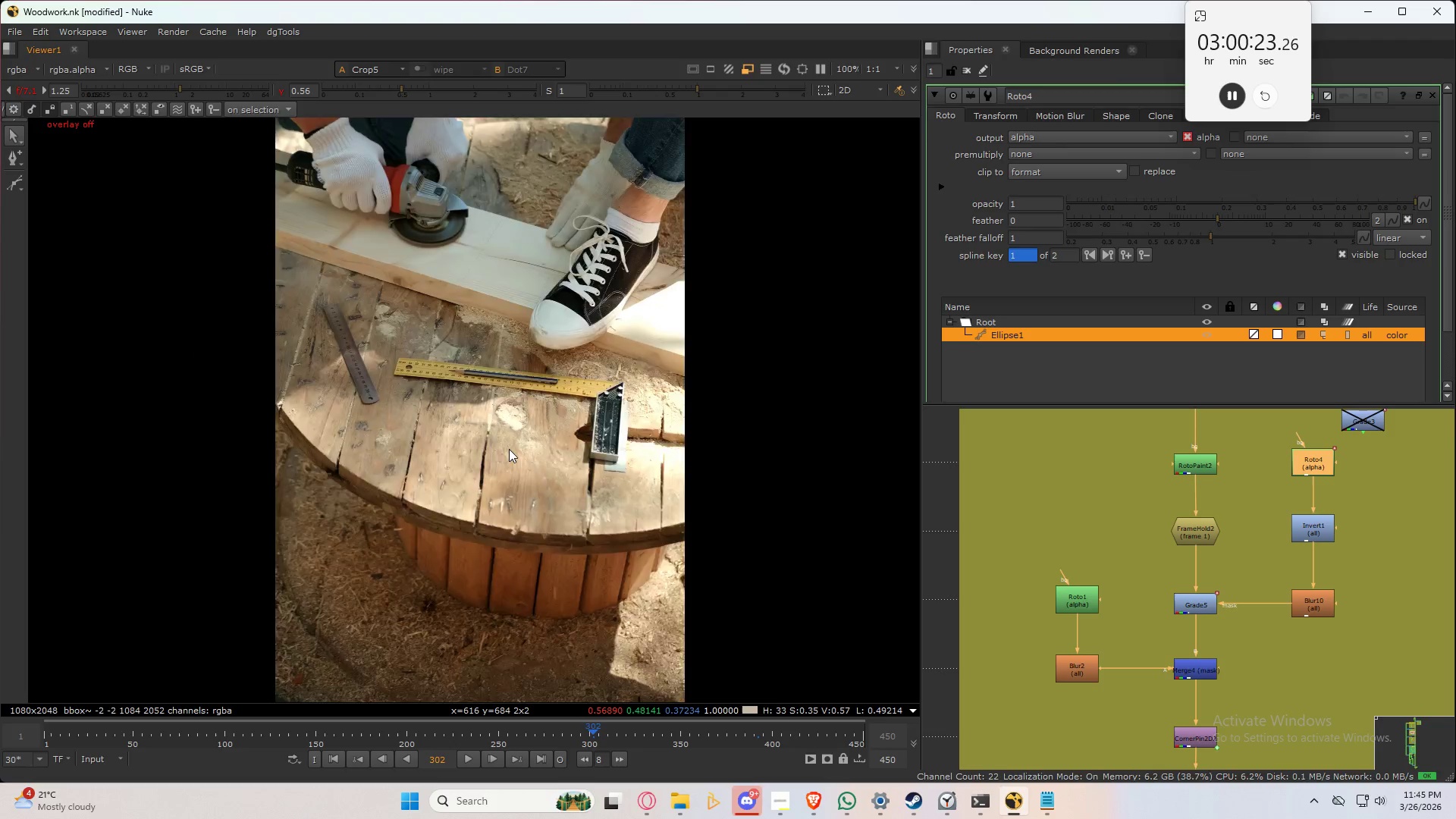 
scroll: coordinate [509, 449], scroll_direction: up, amount: 5.0
 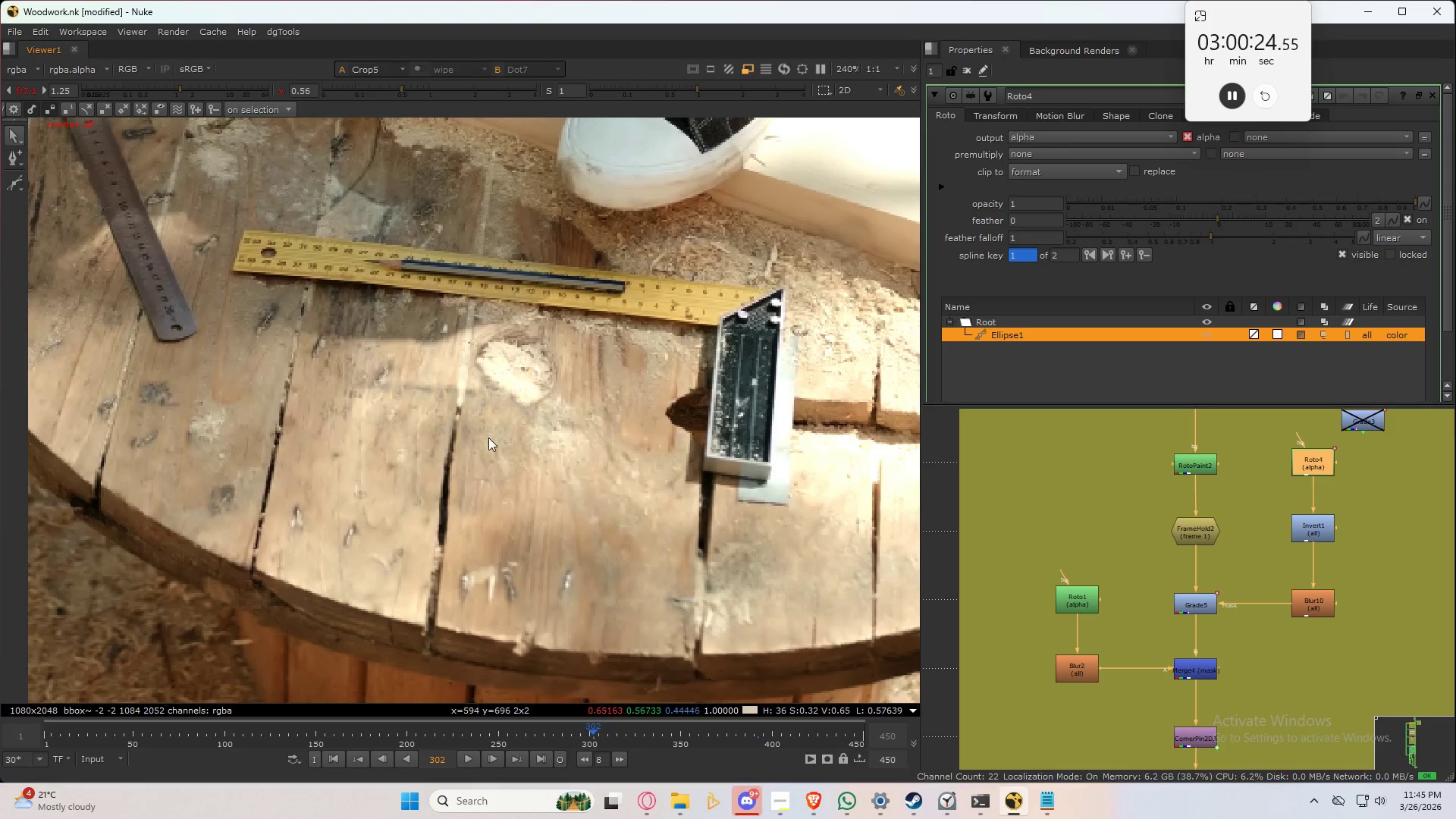 
key(Q)
 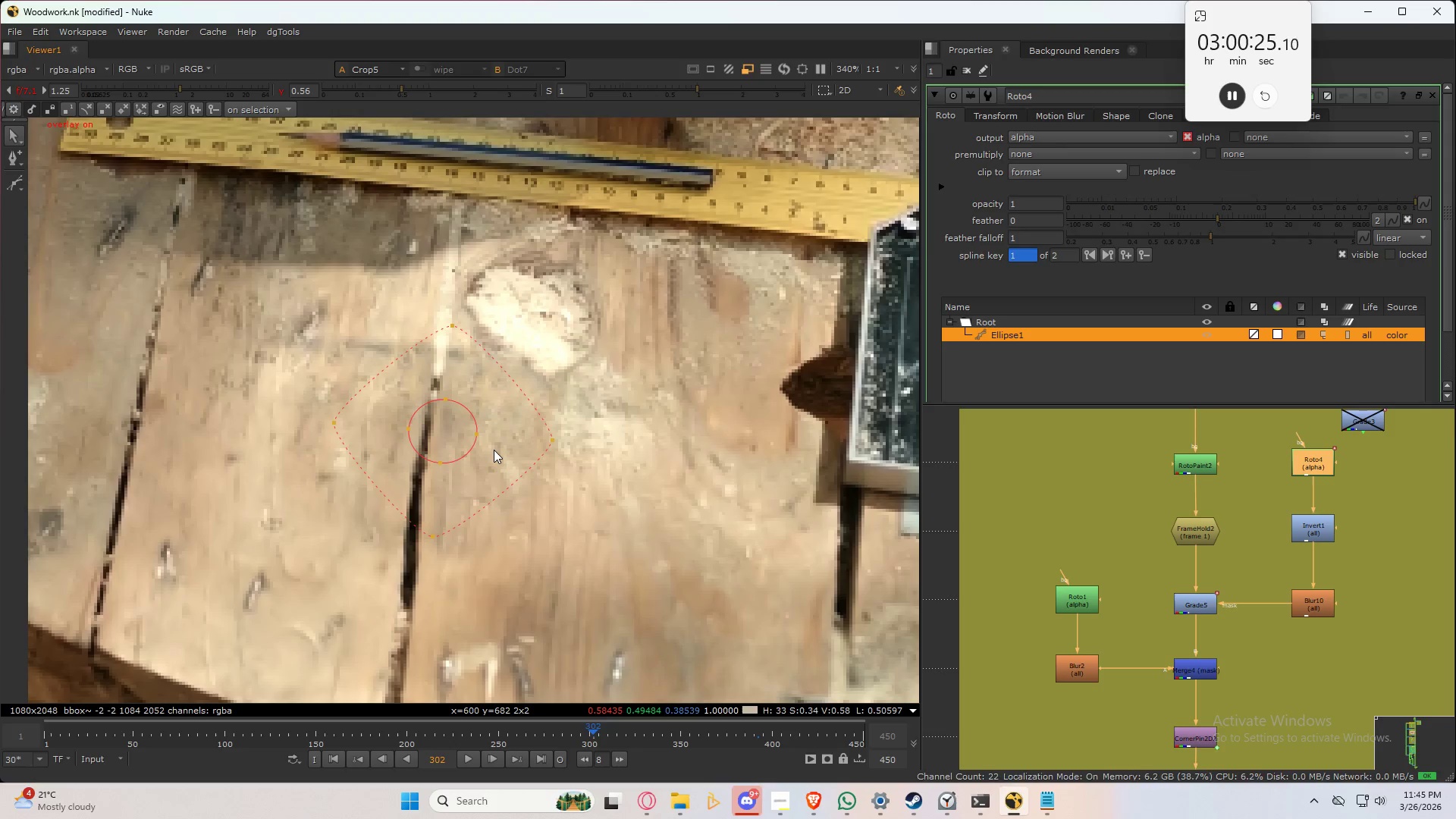 
scroll: coordinate [494, 450], scroll_direction: up, amount: 3.0
 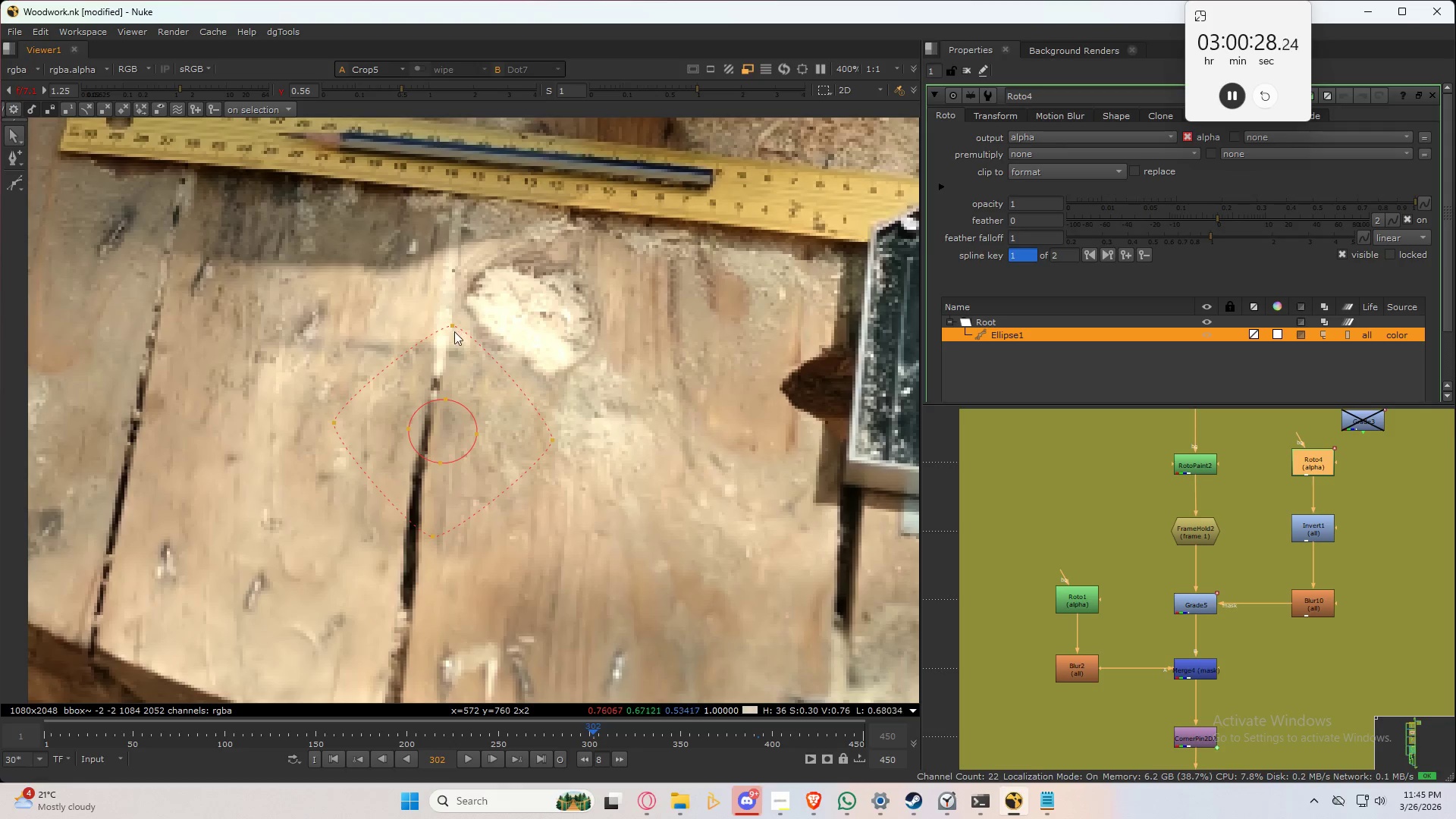 
key(Control+ControlLeft)
 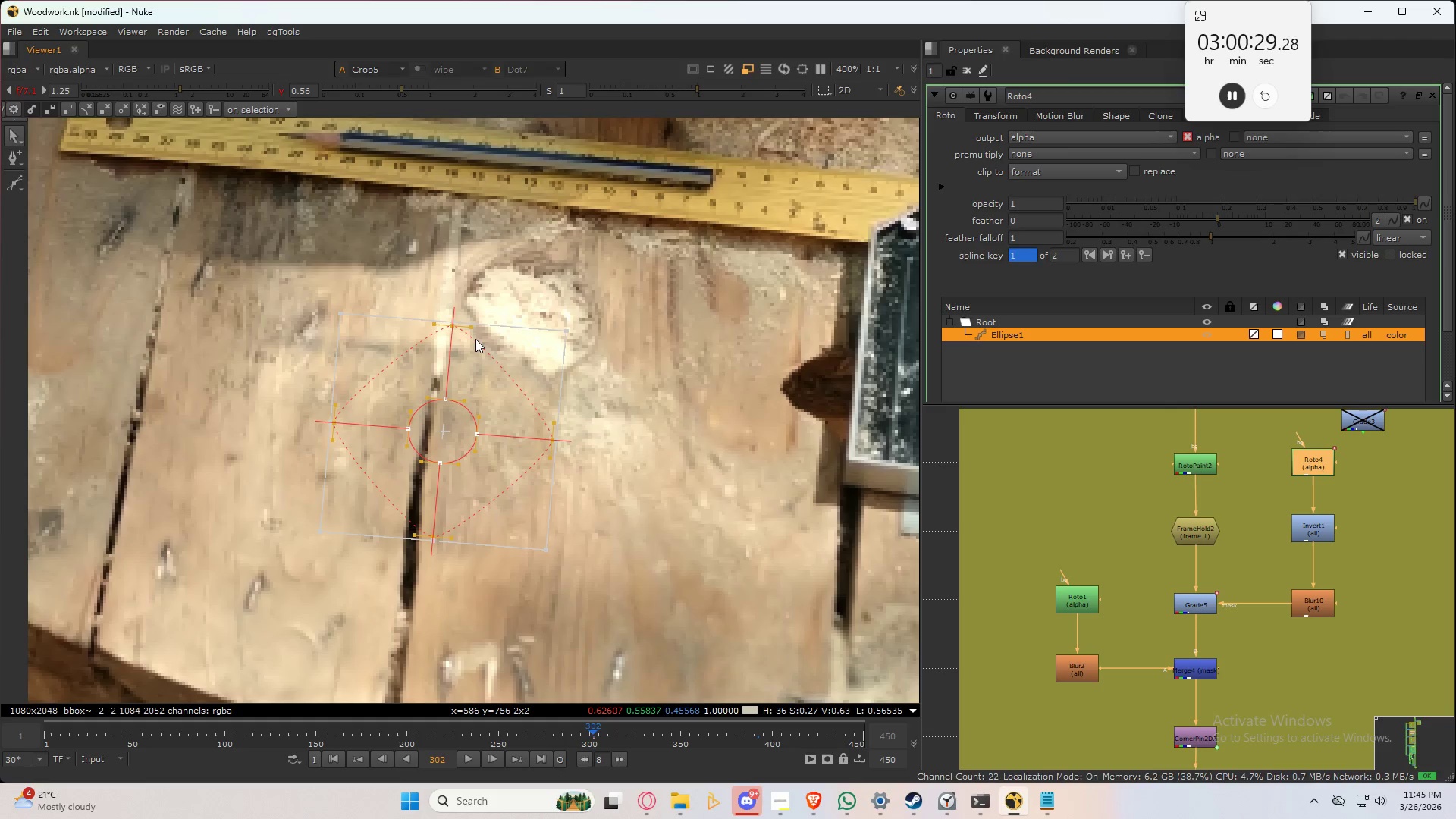 
key(Control+A)
 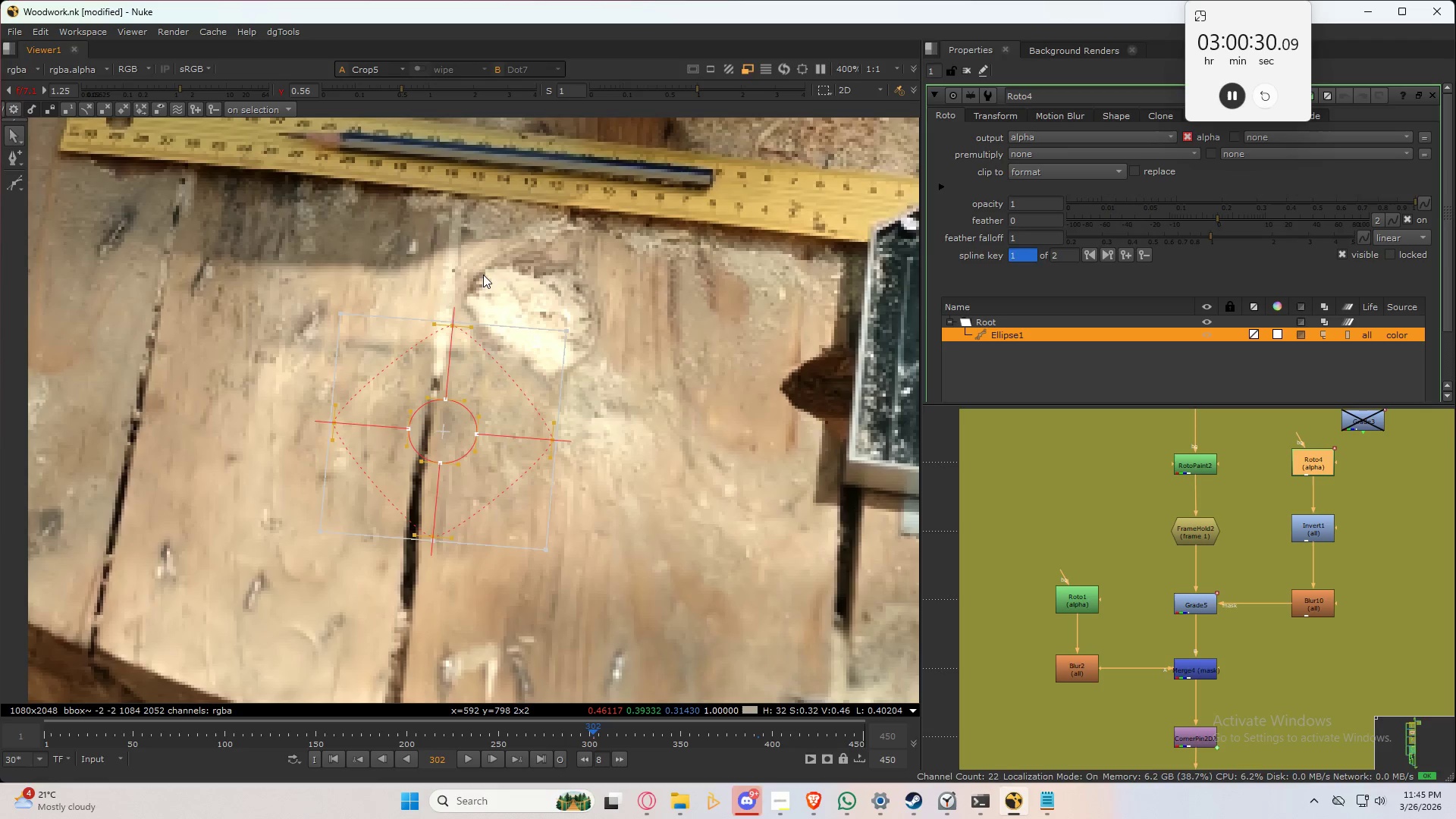 
left_click([483, 275])
 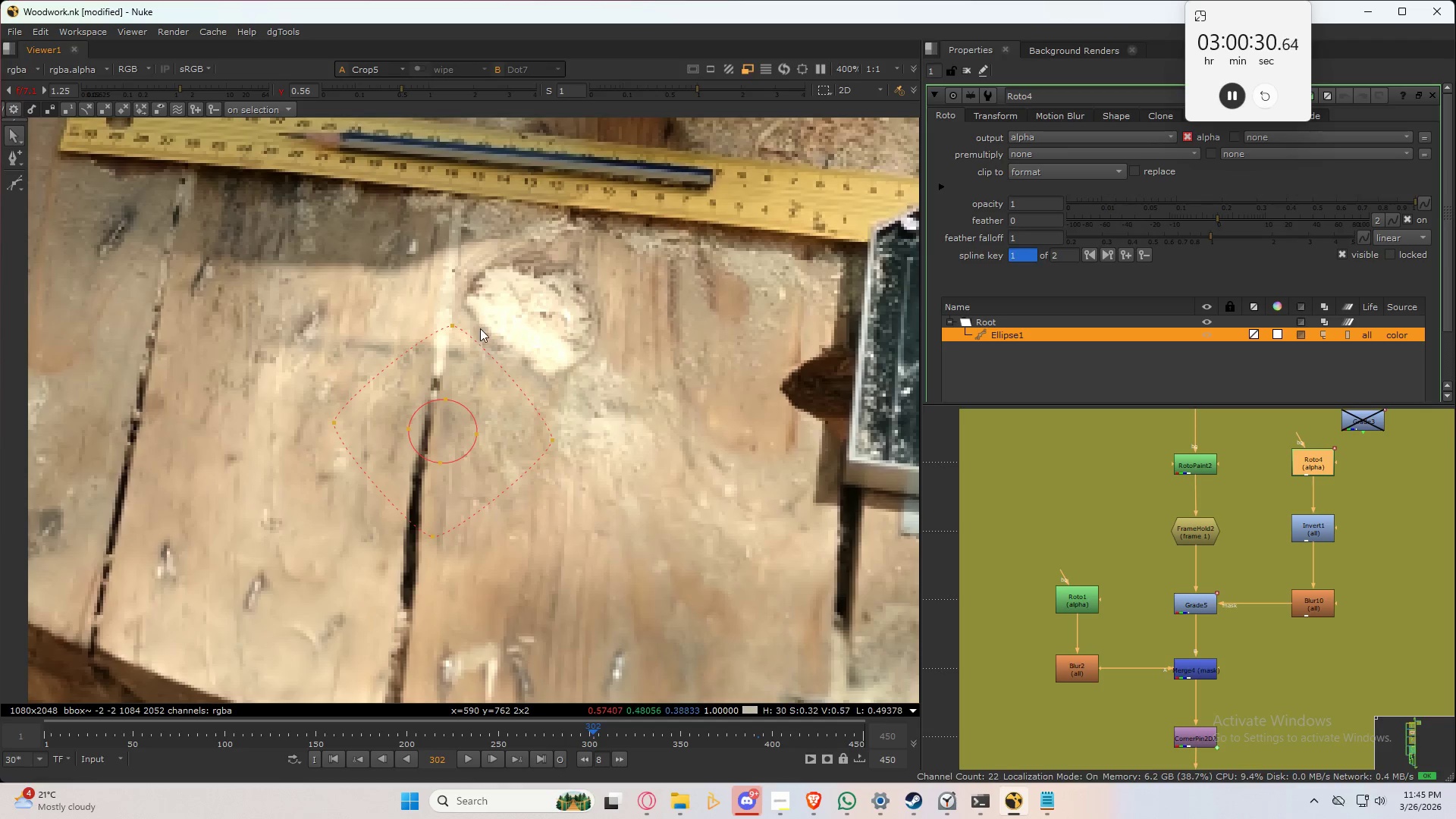 
key(Q)
 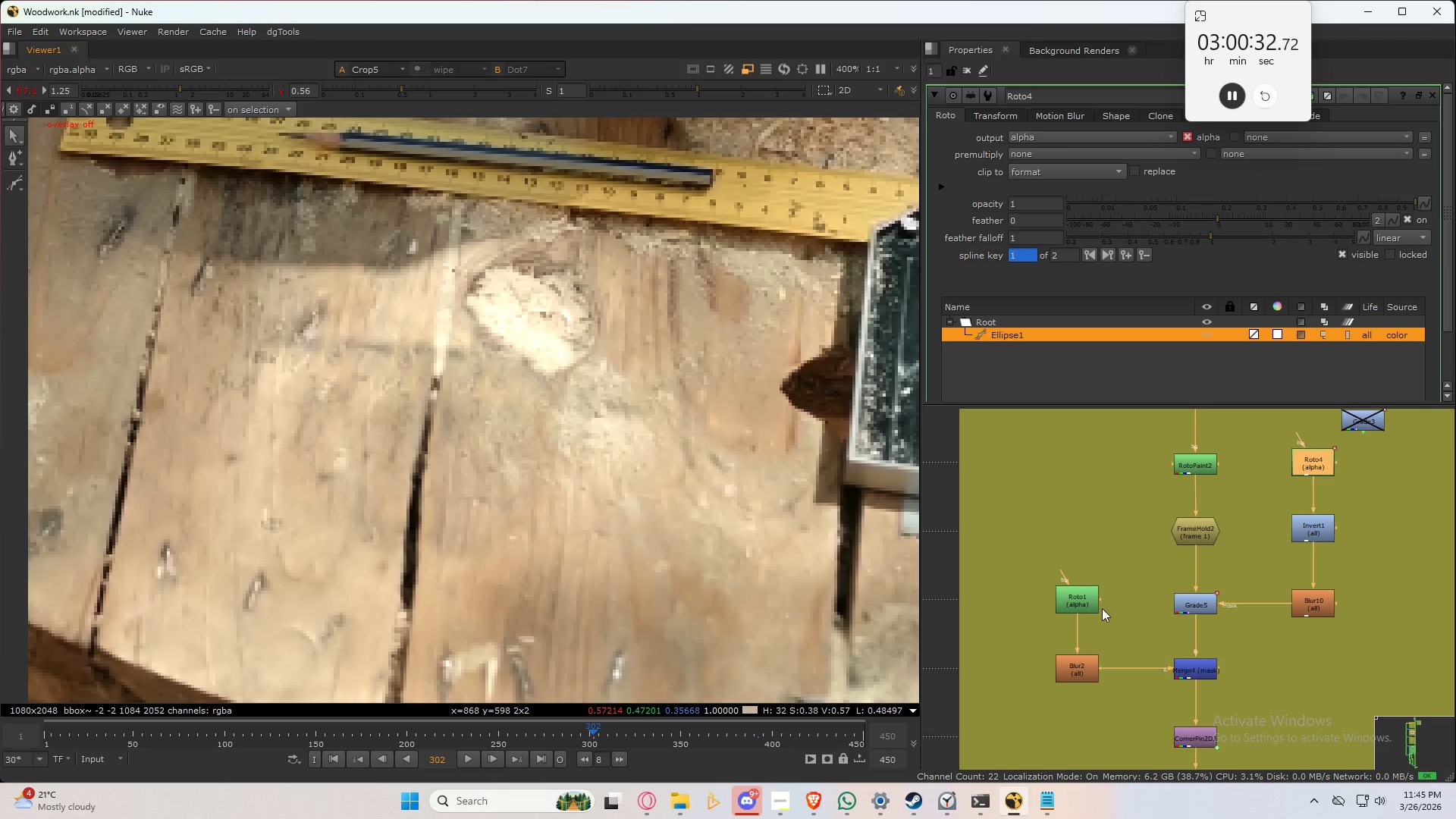 
left_click([1190, 604])
 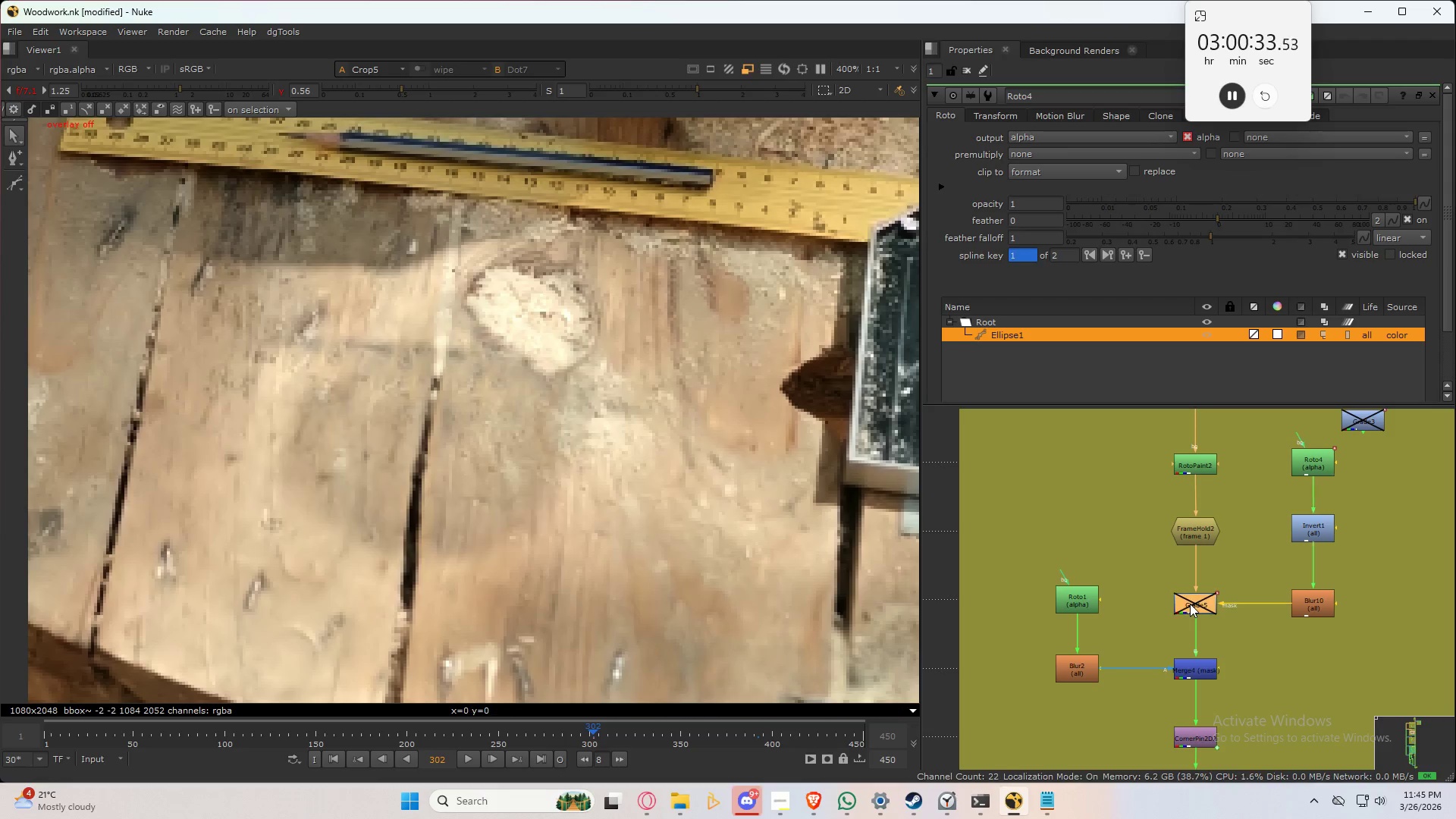 
type(dddd)
 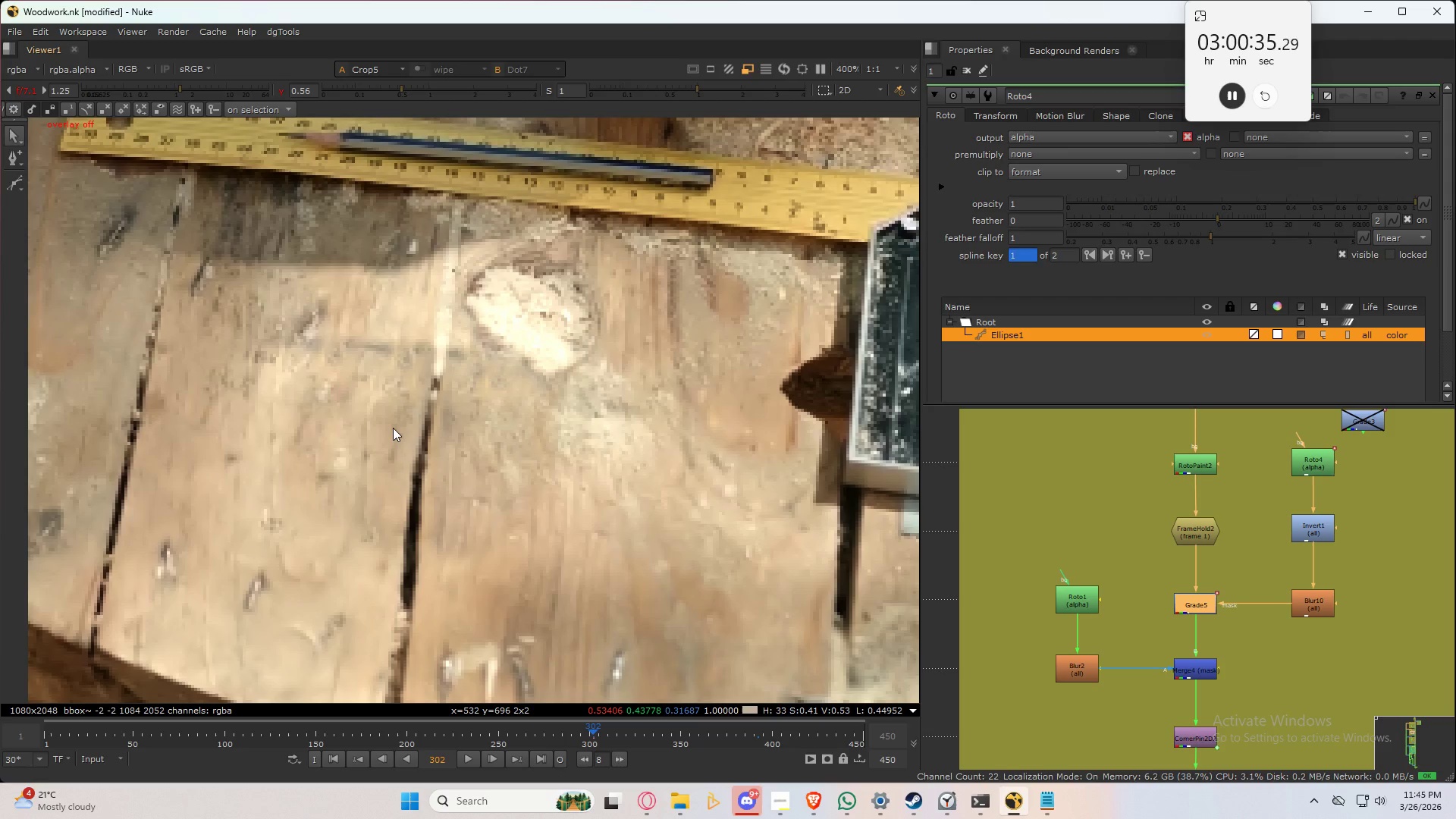 
key(Q)
 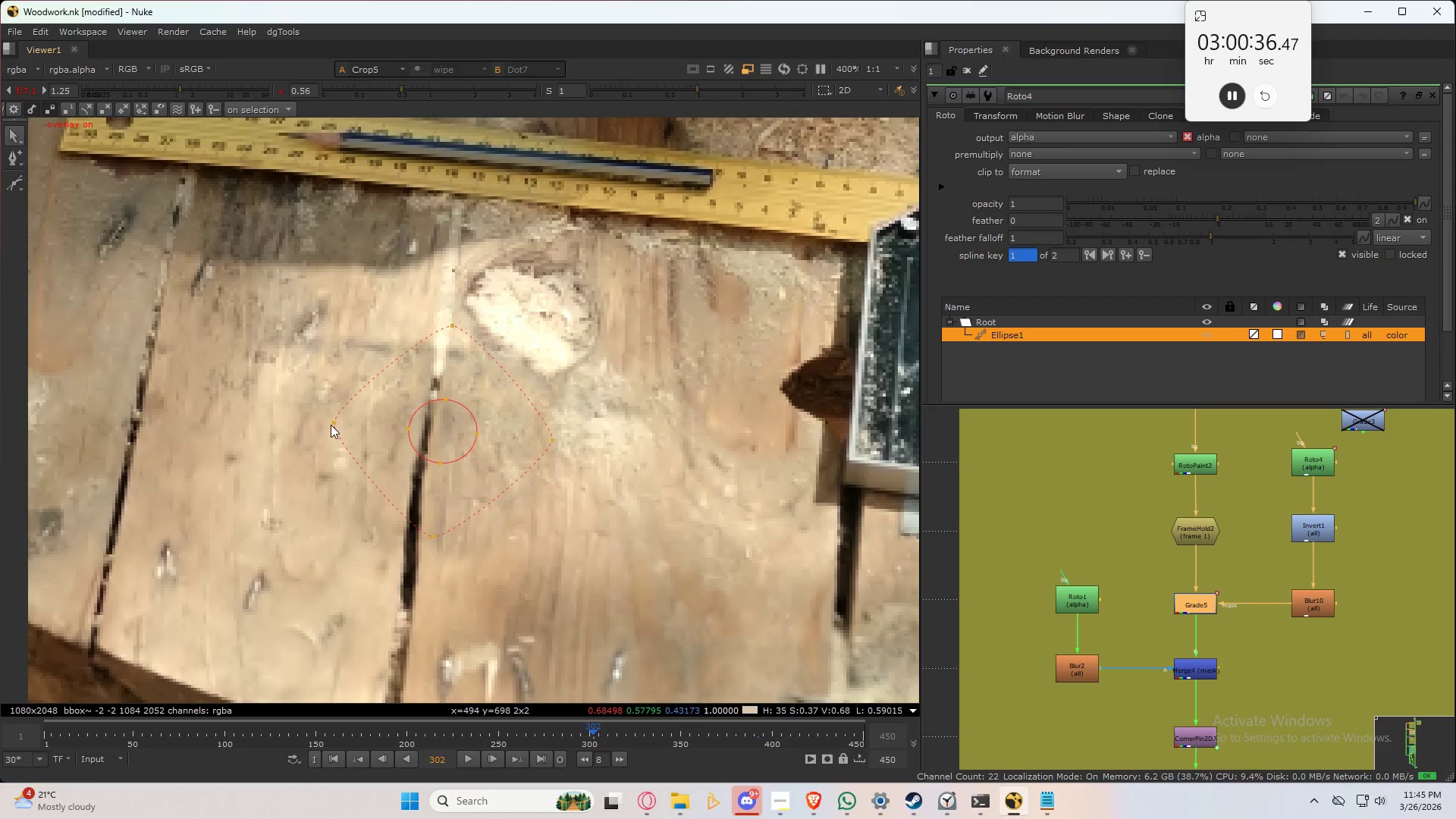 
key(Control+ControlLeft)
 